 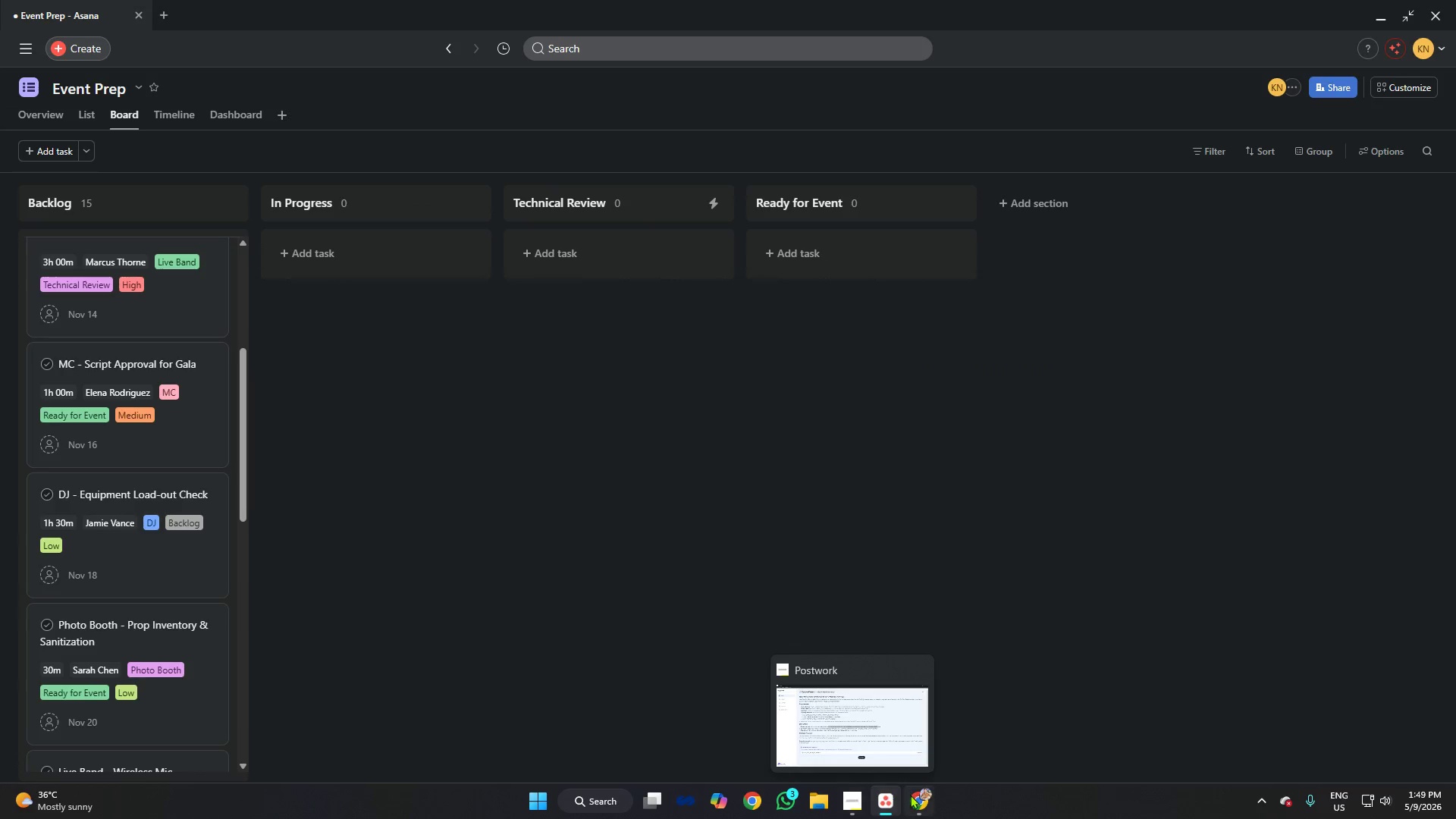 
key(Alt+AltLeft)
 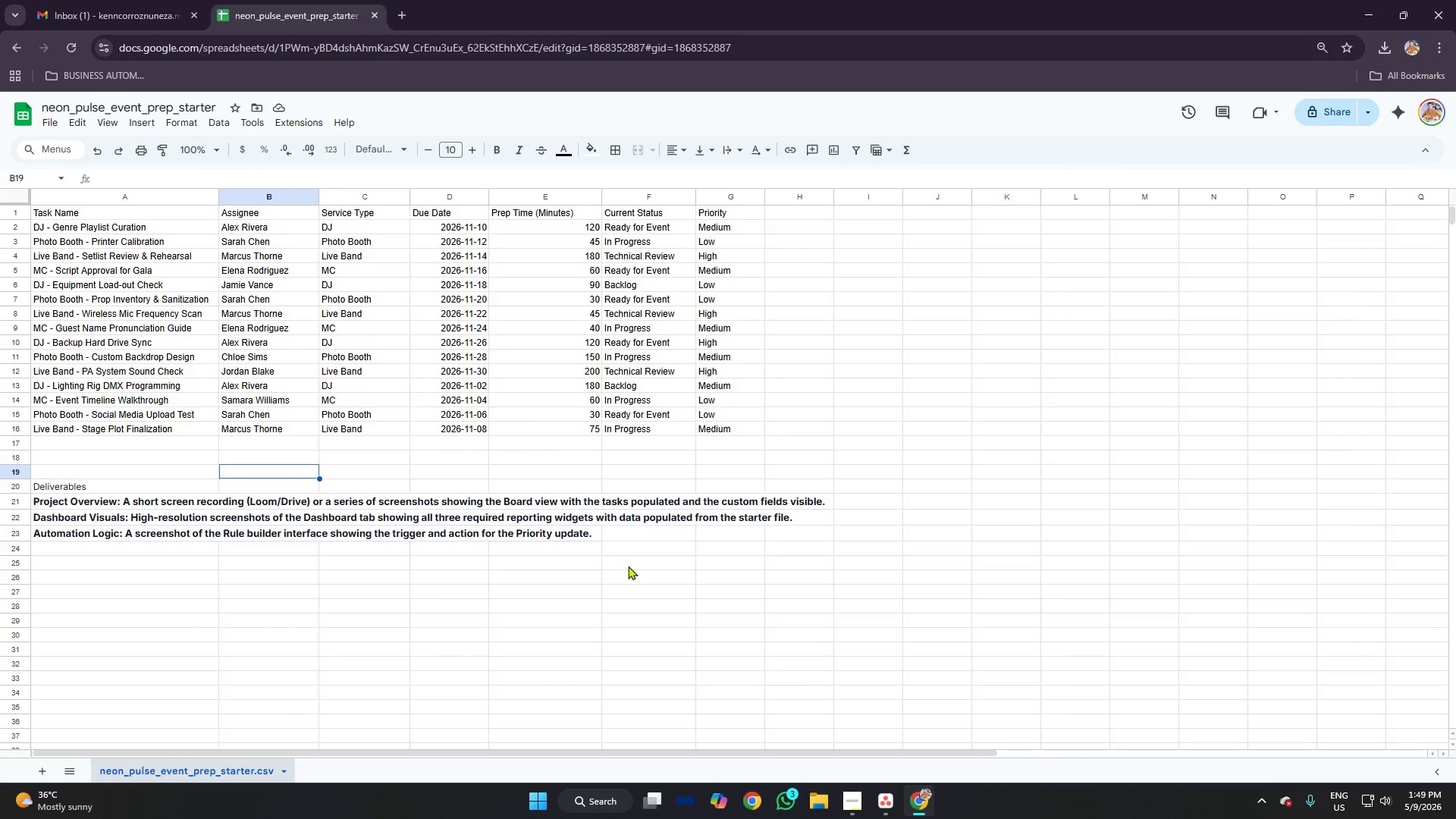 
key(Alt+Tab)
 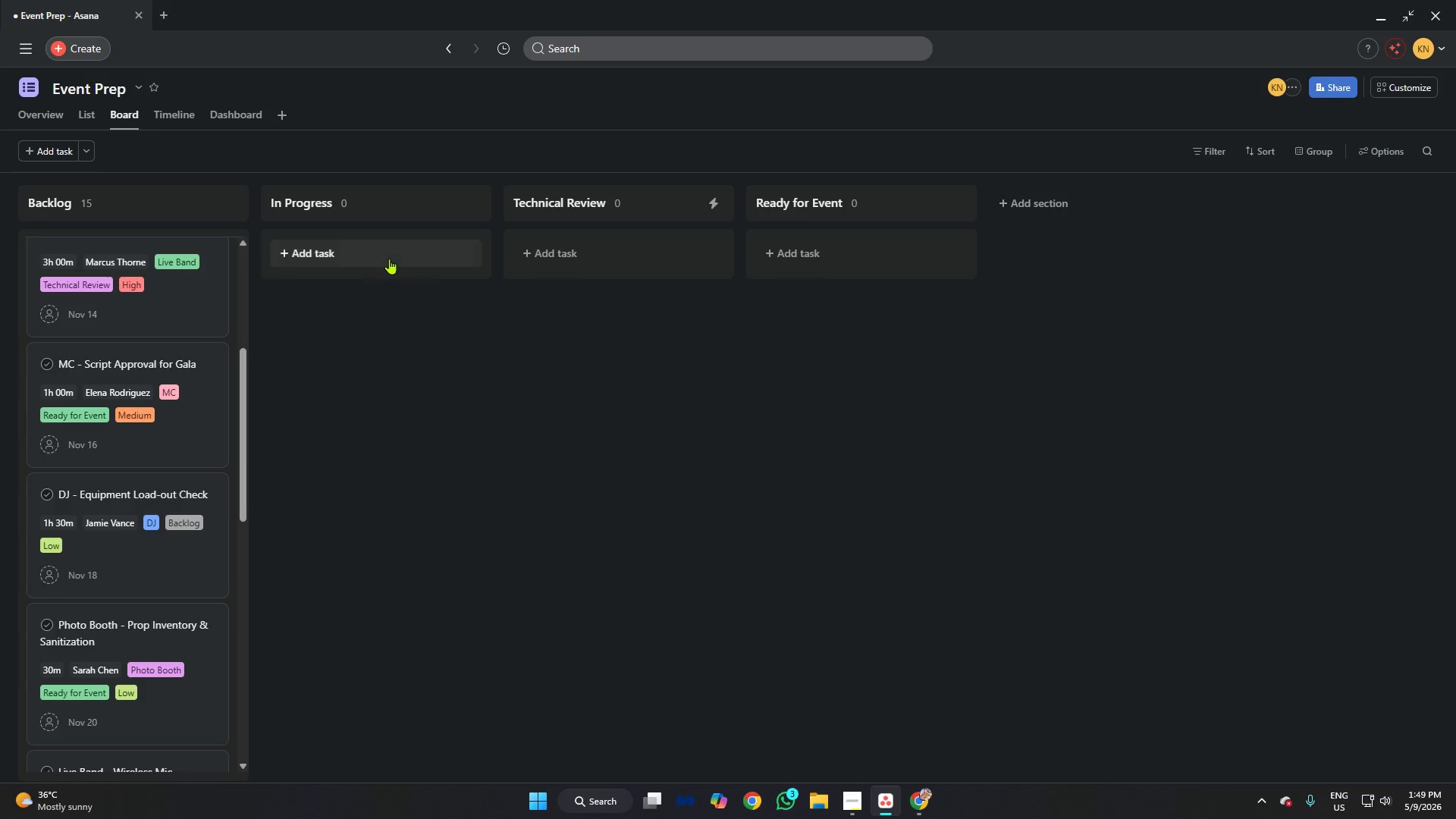 
key(Alt+AltLeft)
 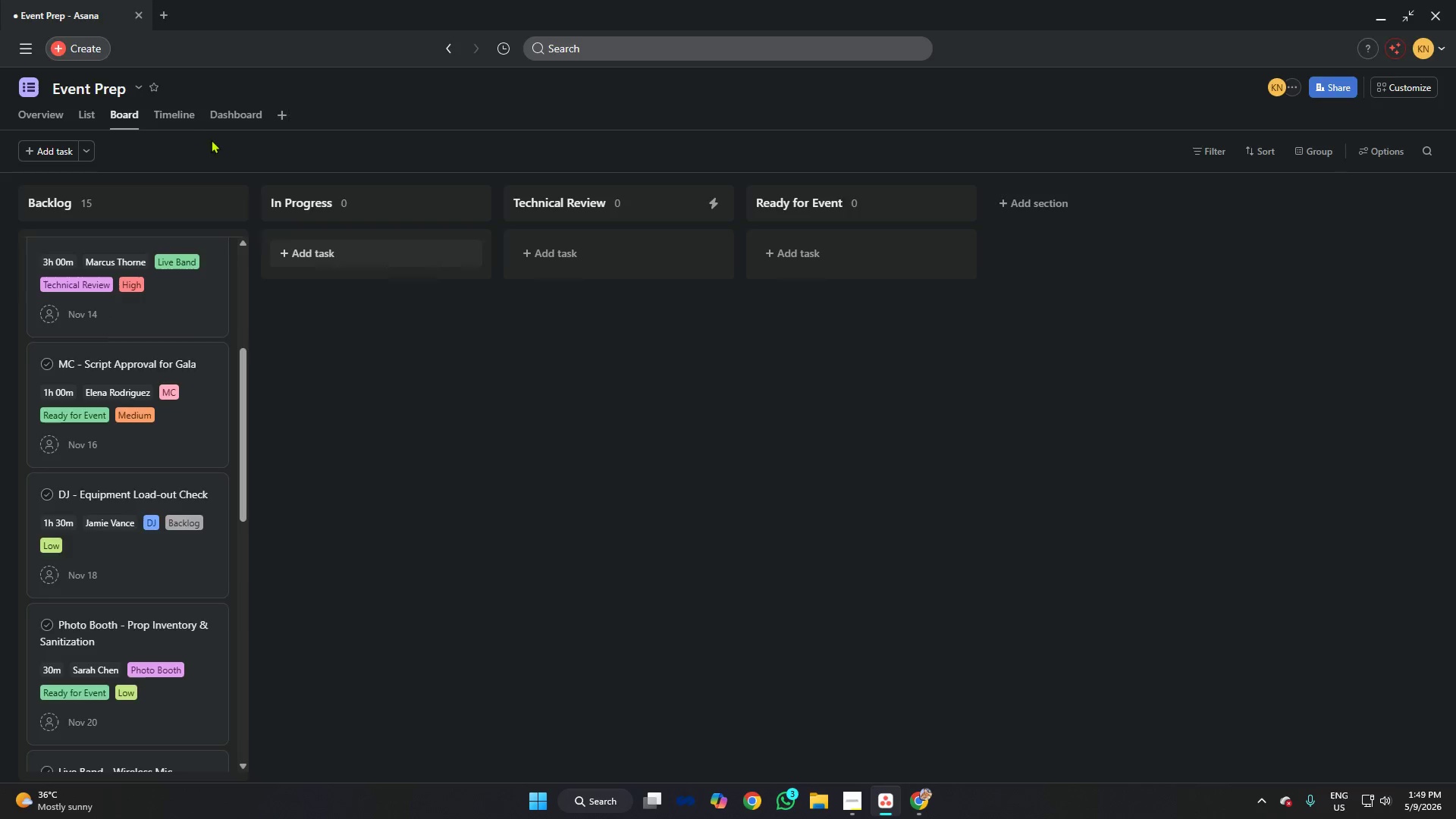 
key(Alt+Tab)
 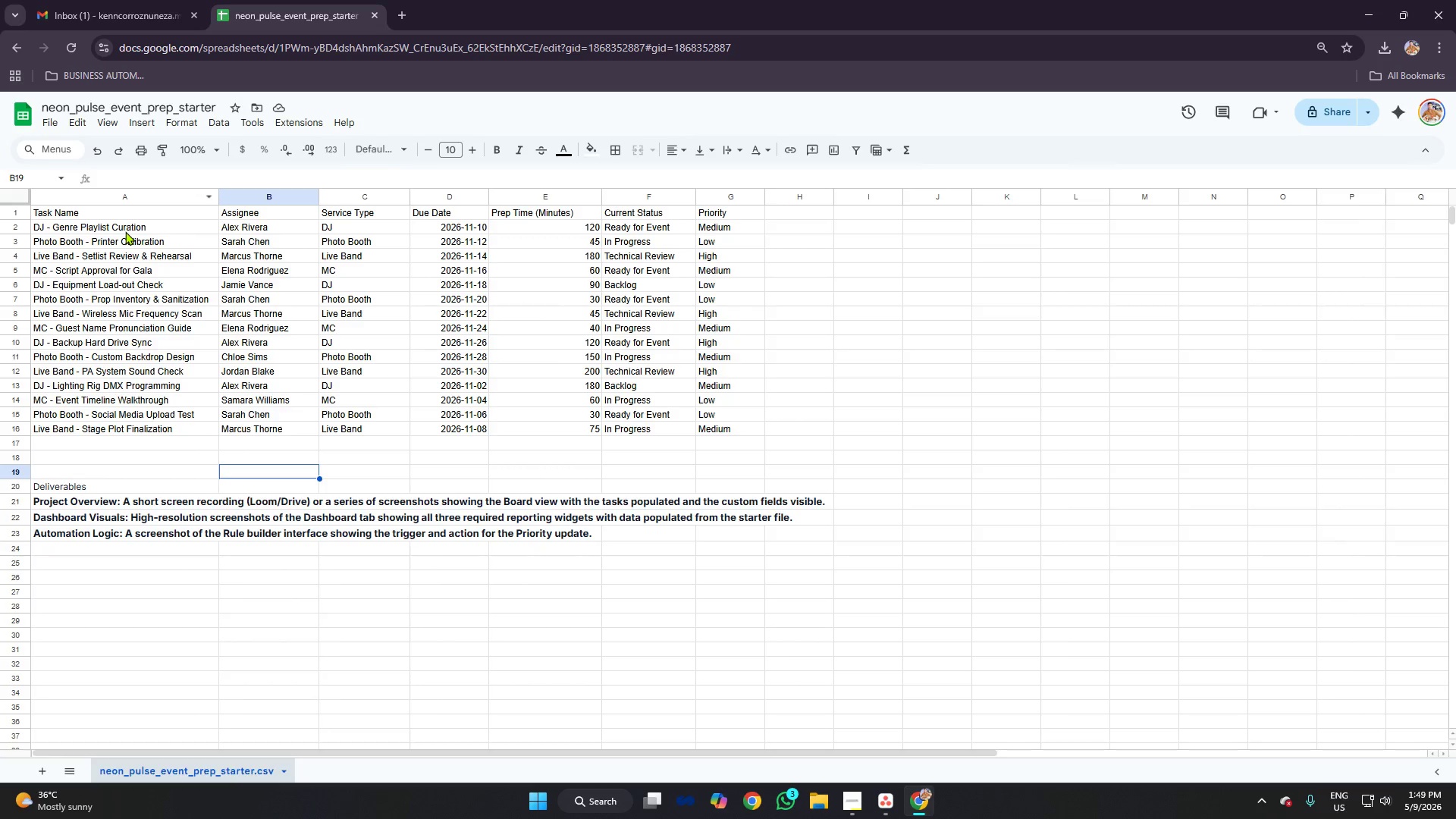 
left_click([125, 224])
 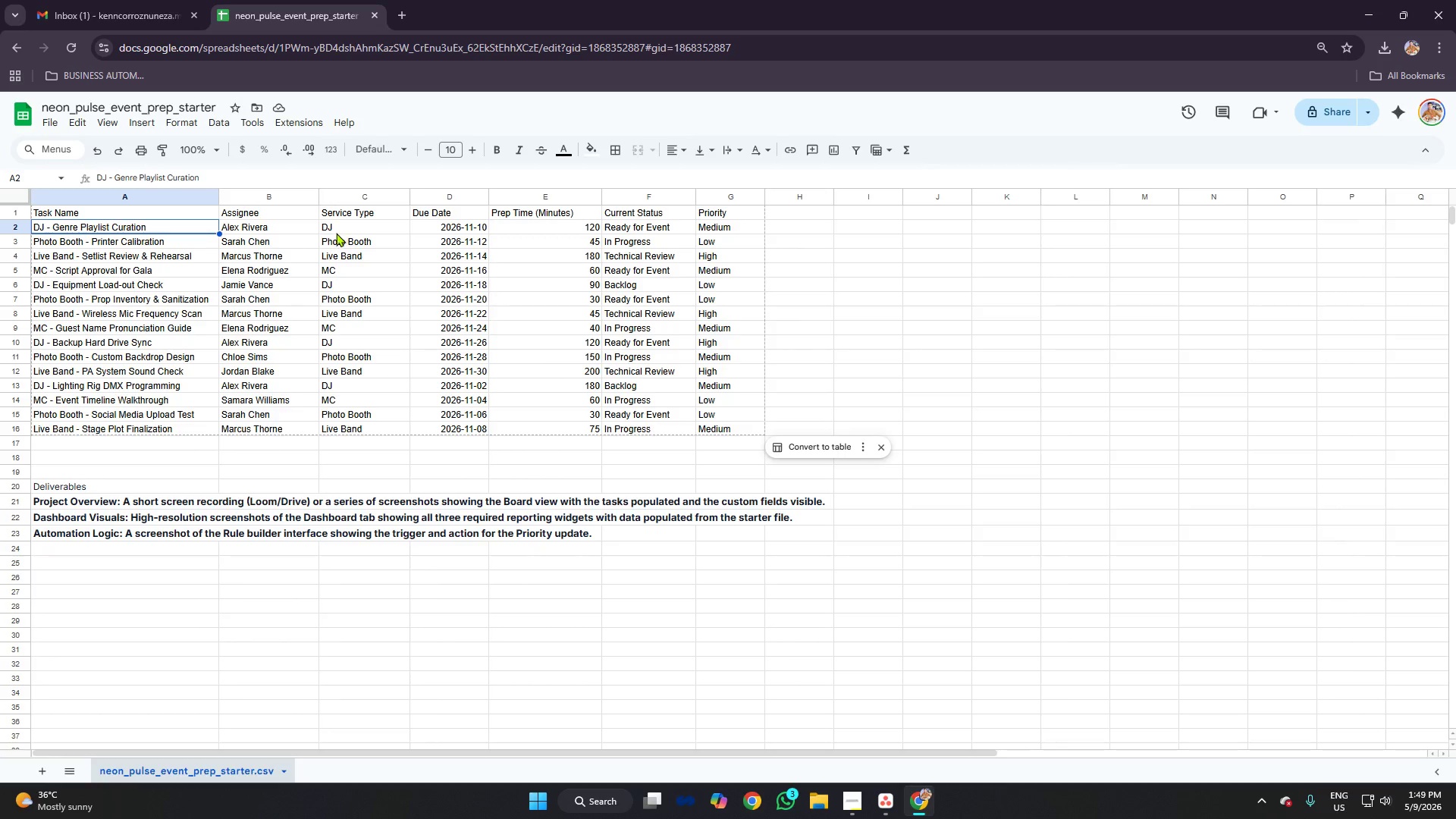 
key(Alt+AltLeft)
 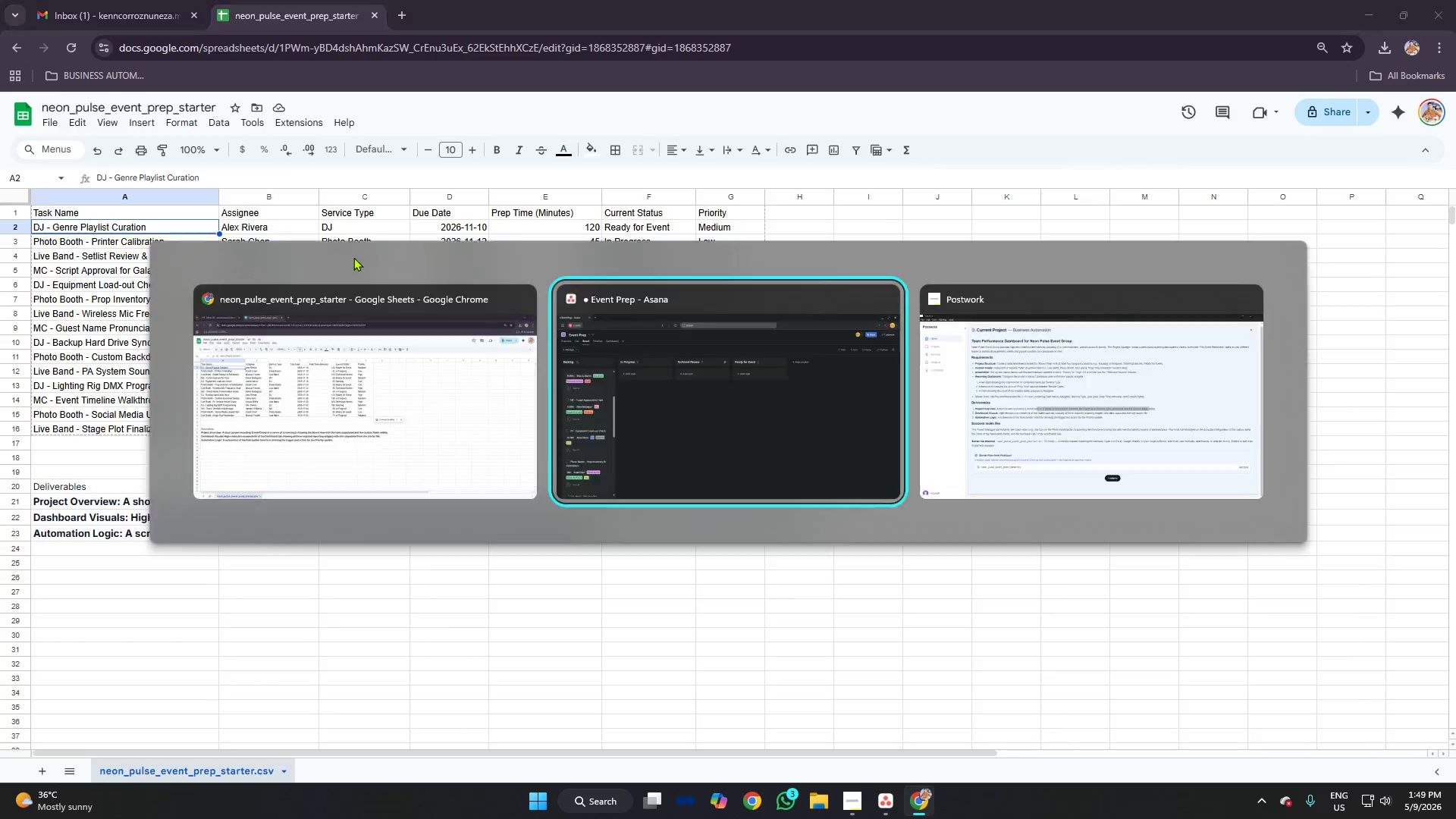 
key(Alt+Tab)
 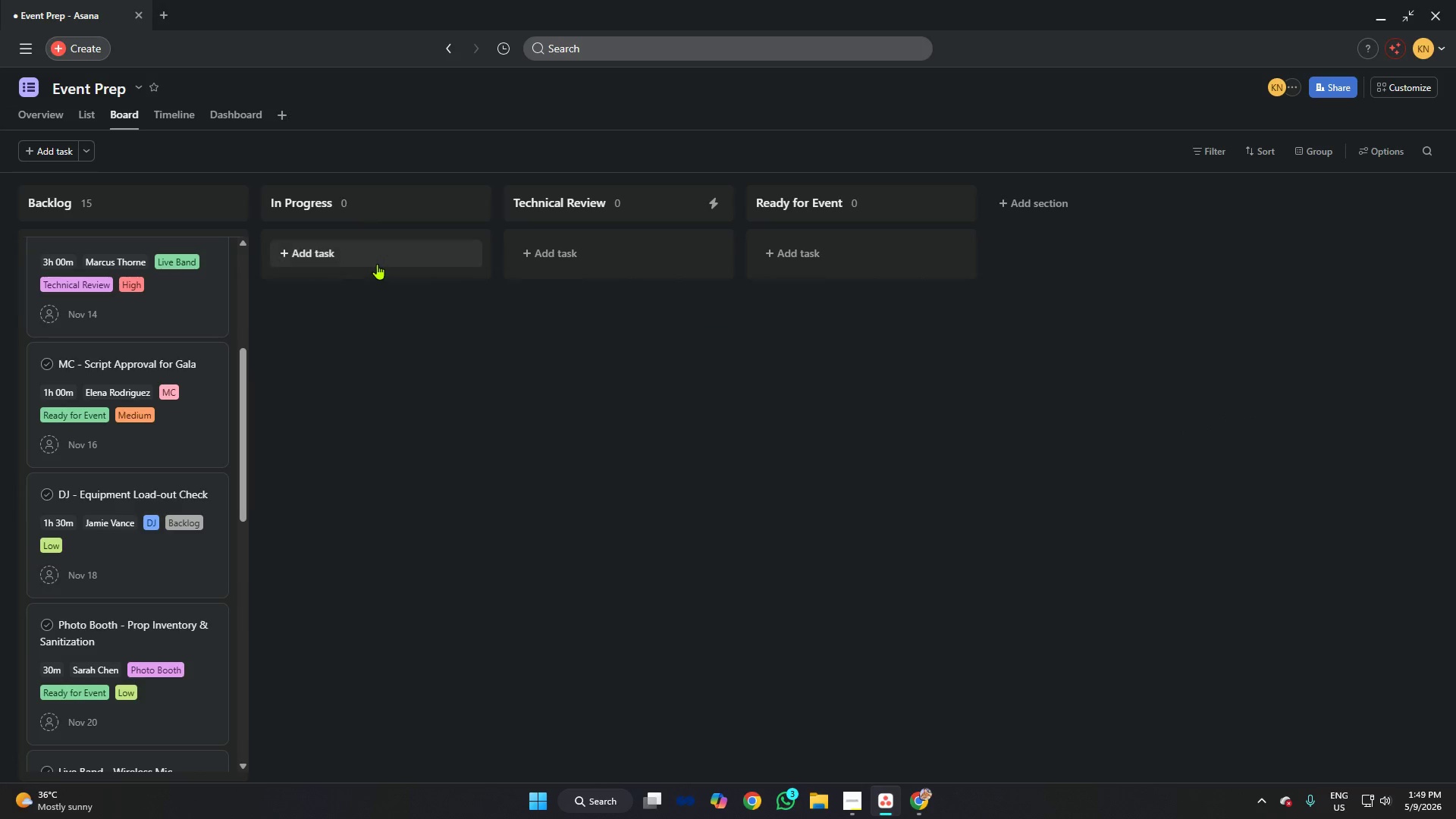 
key(Alt+AltLeft)
 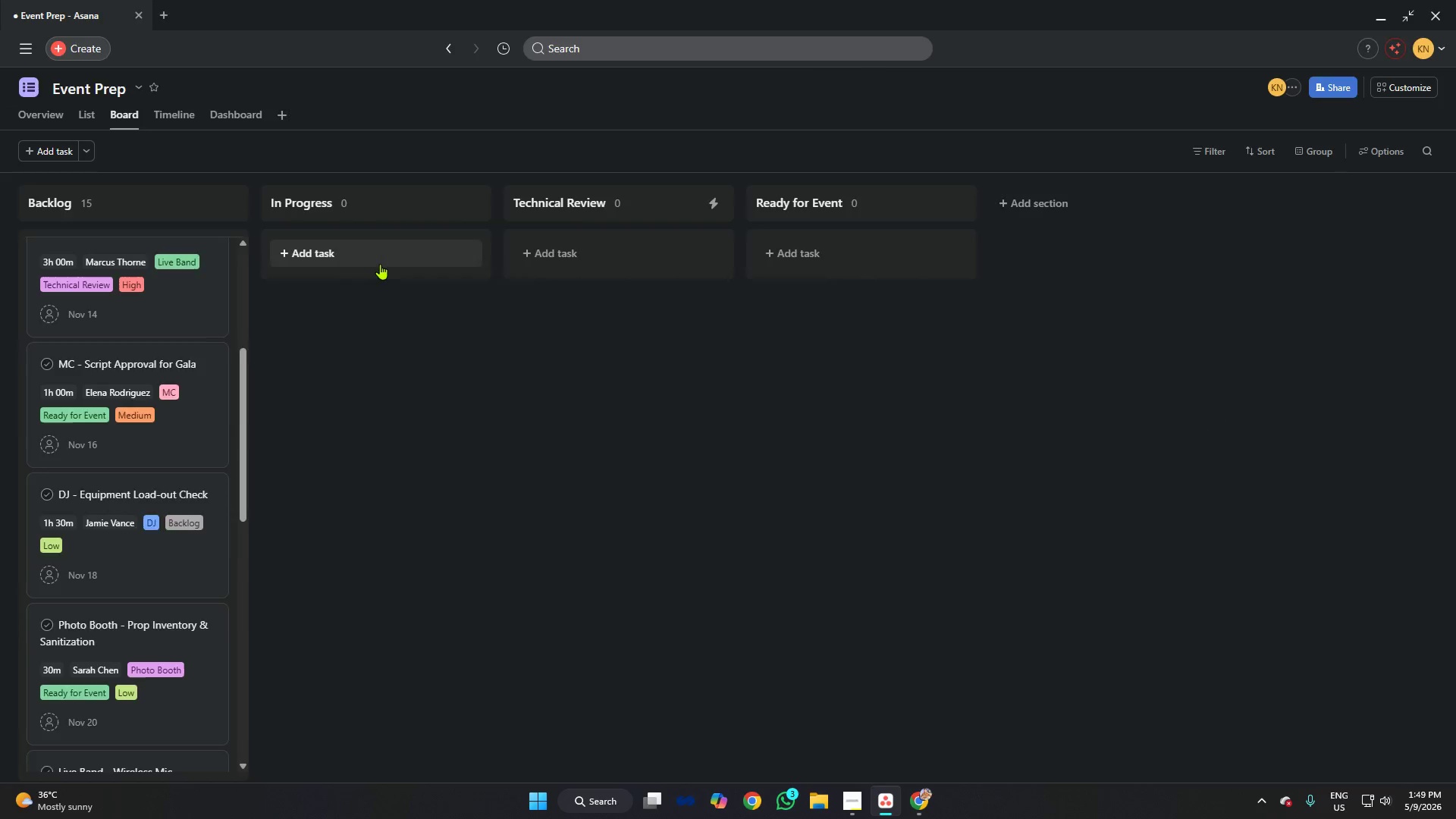 
key(Alt+Tab)
 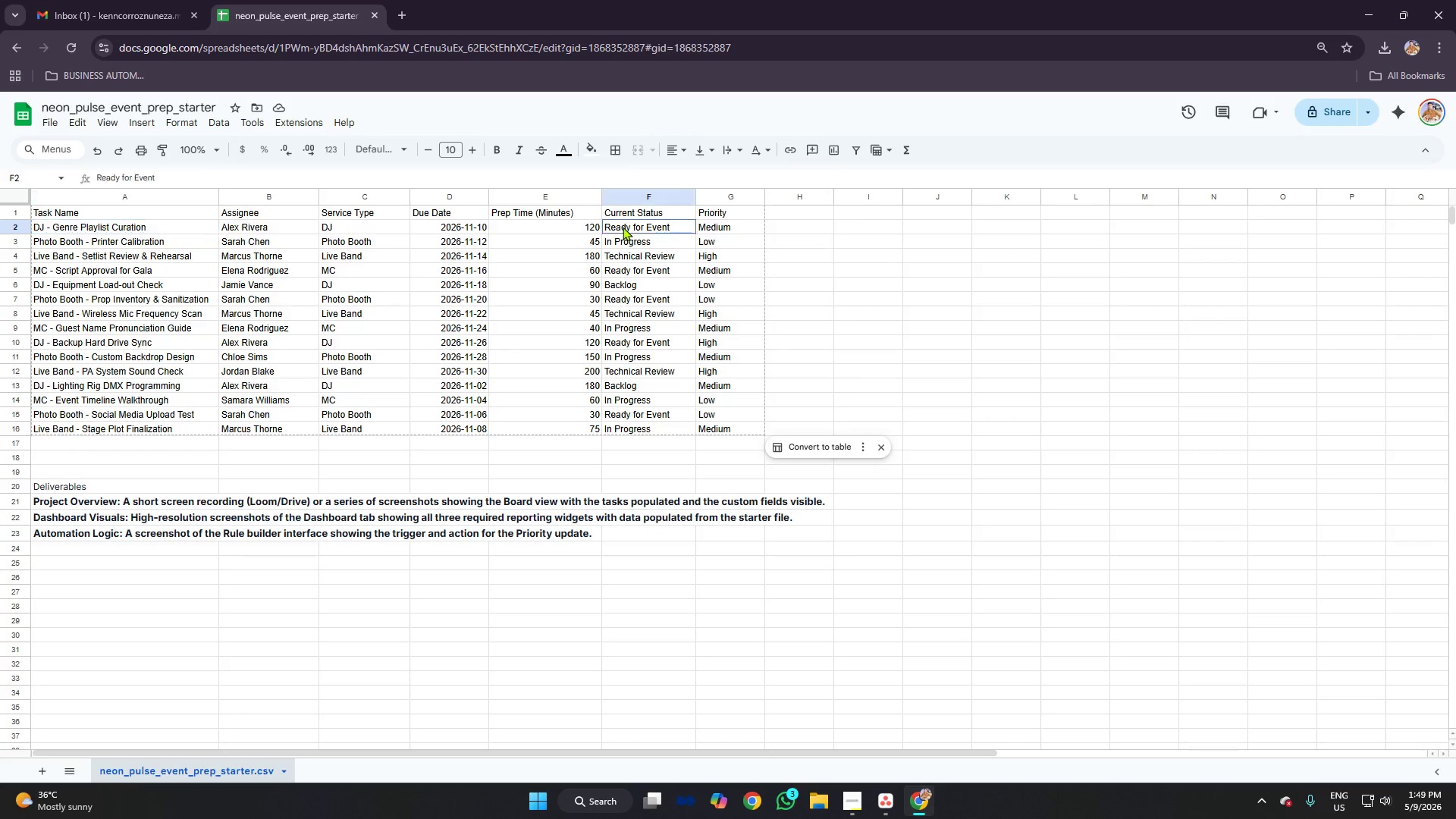 
key(Alt+Tab)
 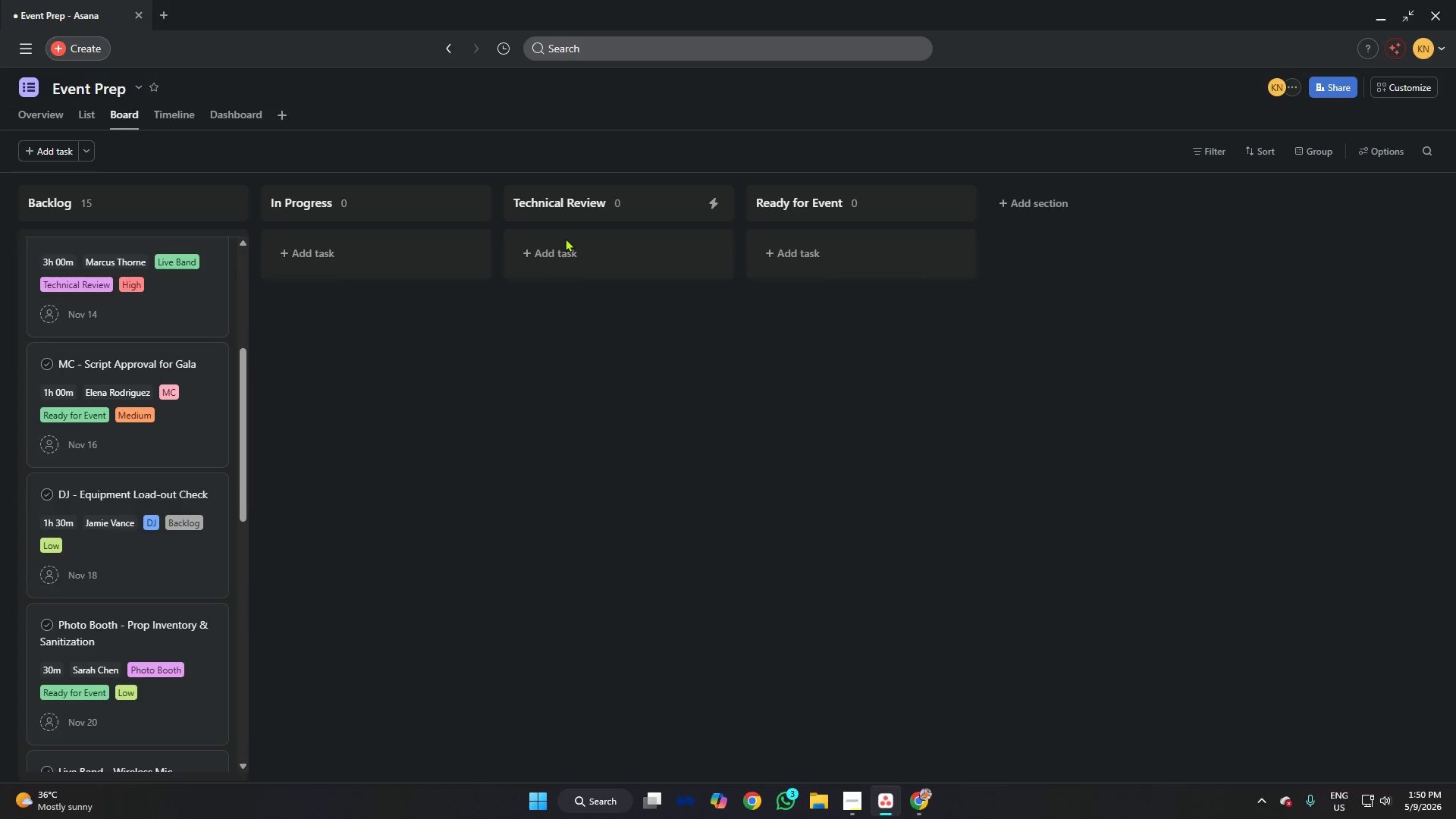 
key(Alt+AltLeft)
 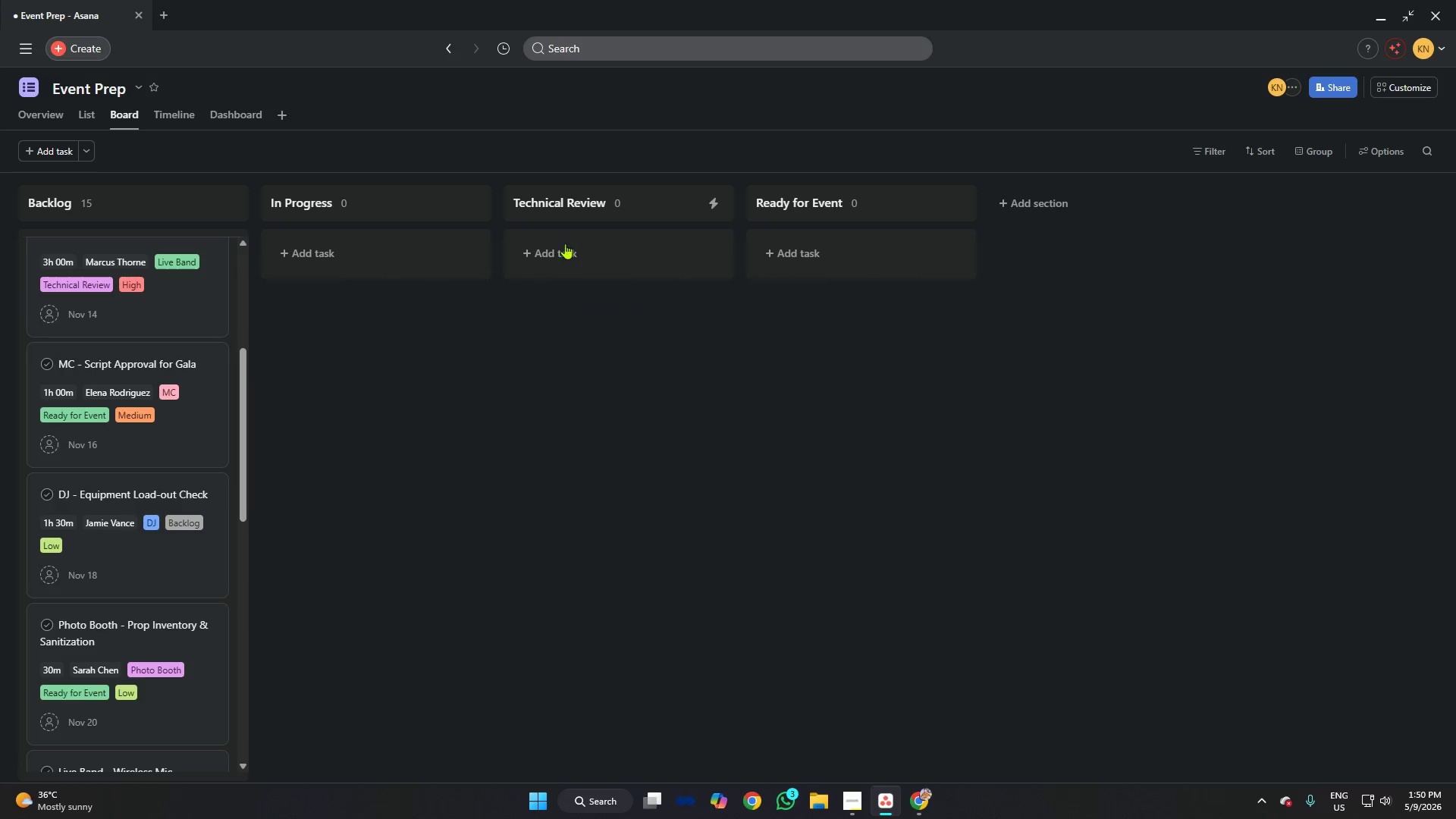 
key(Alt+AltLeft)
 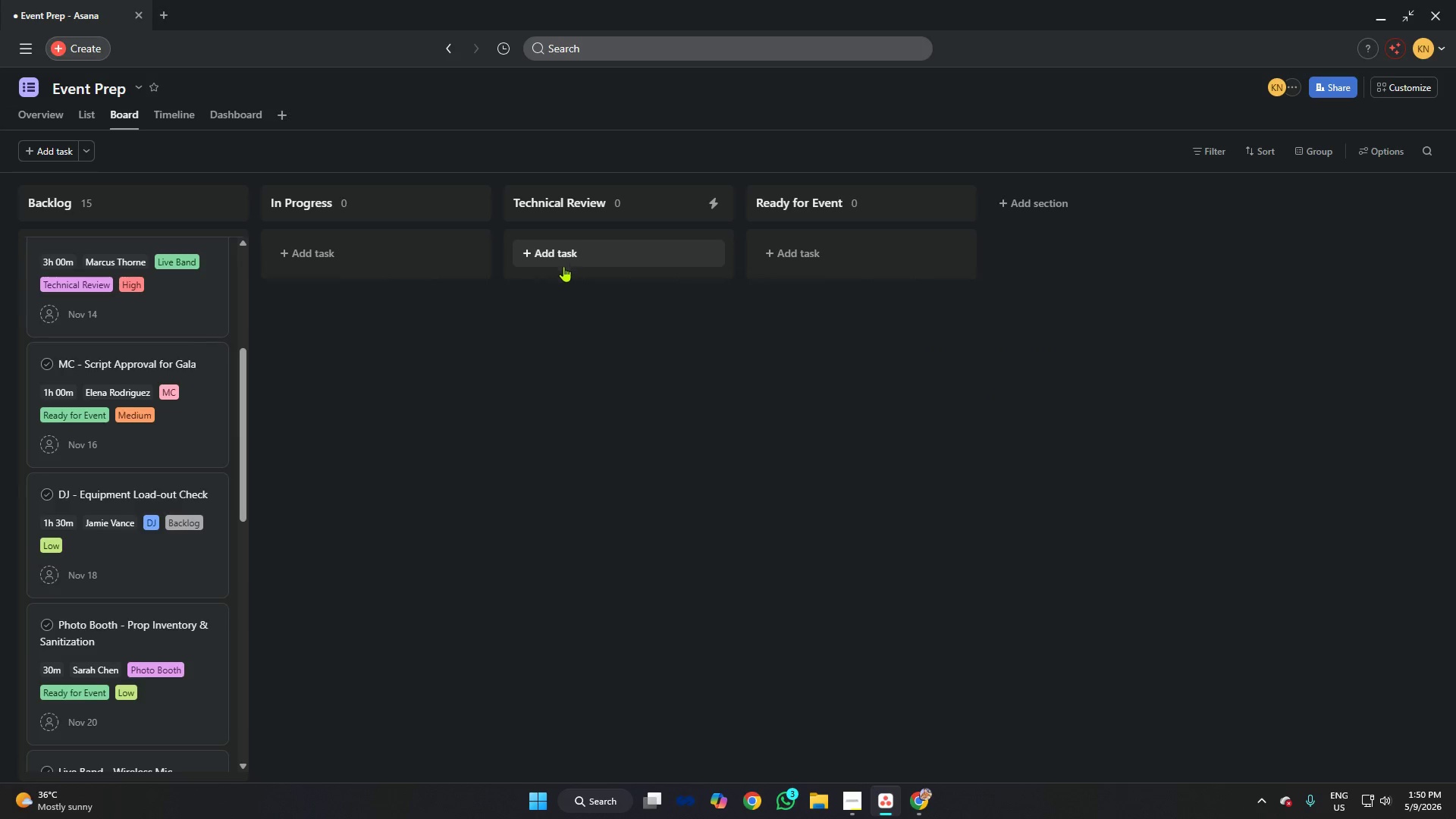 
key(Alt+Tab)
 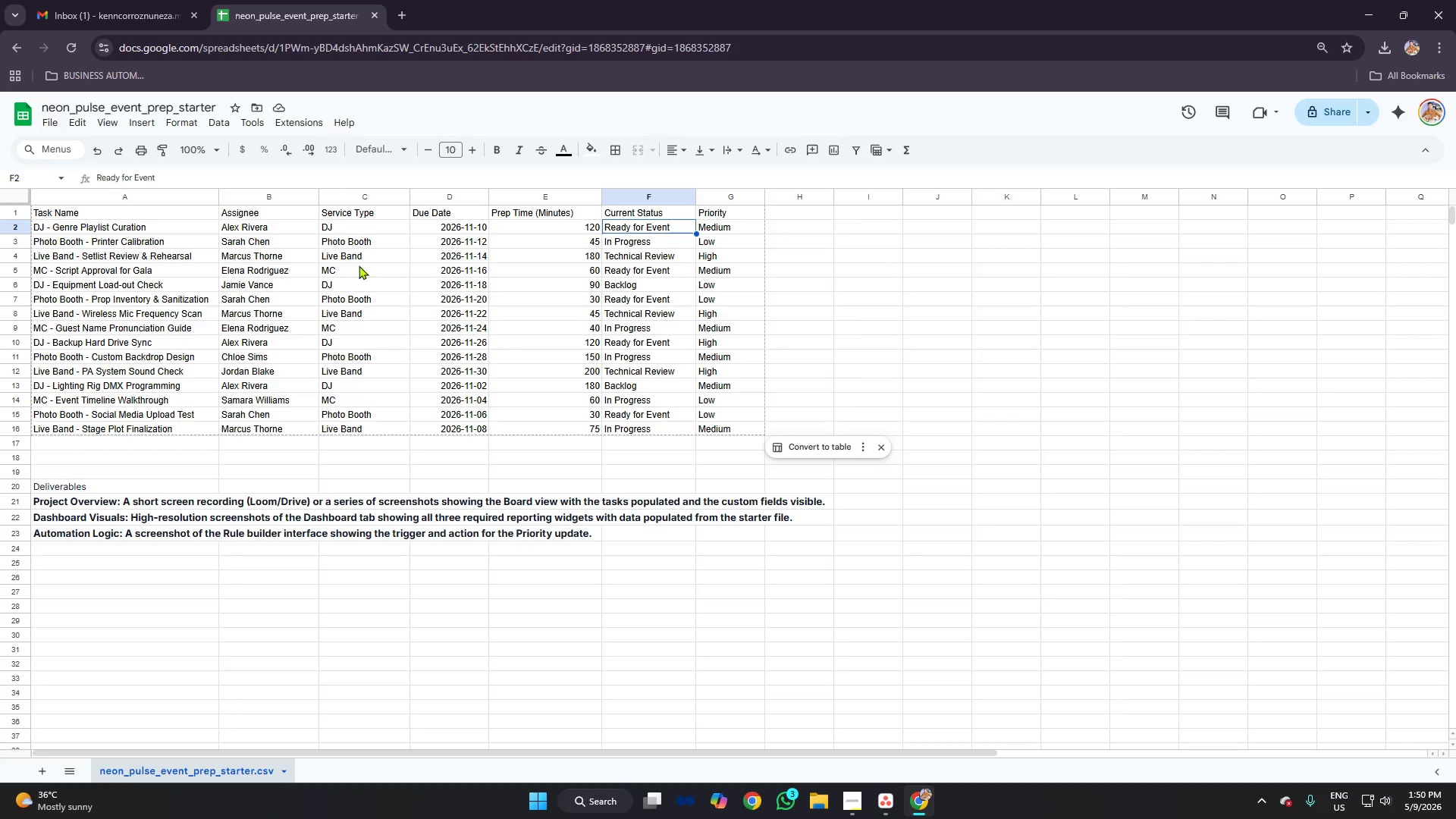 
key(Alt+AltLeft)
 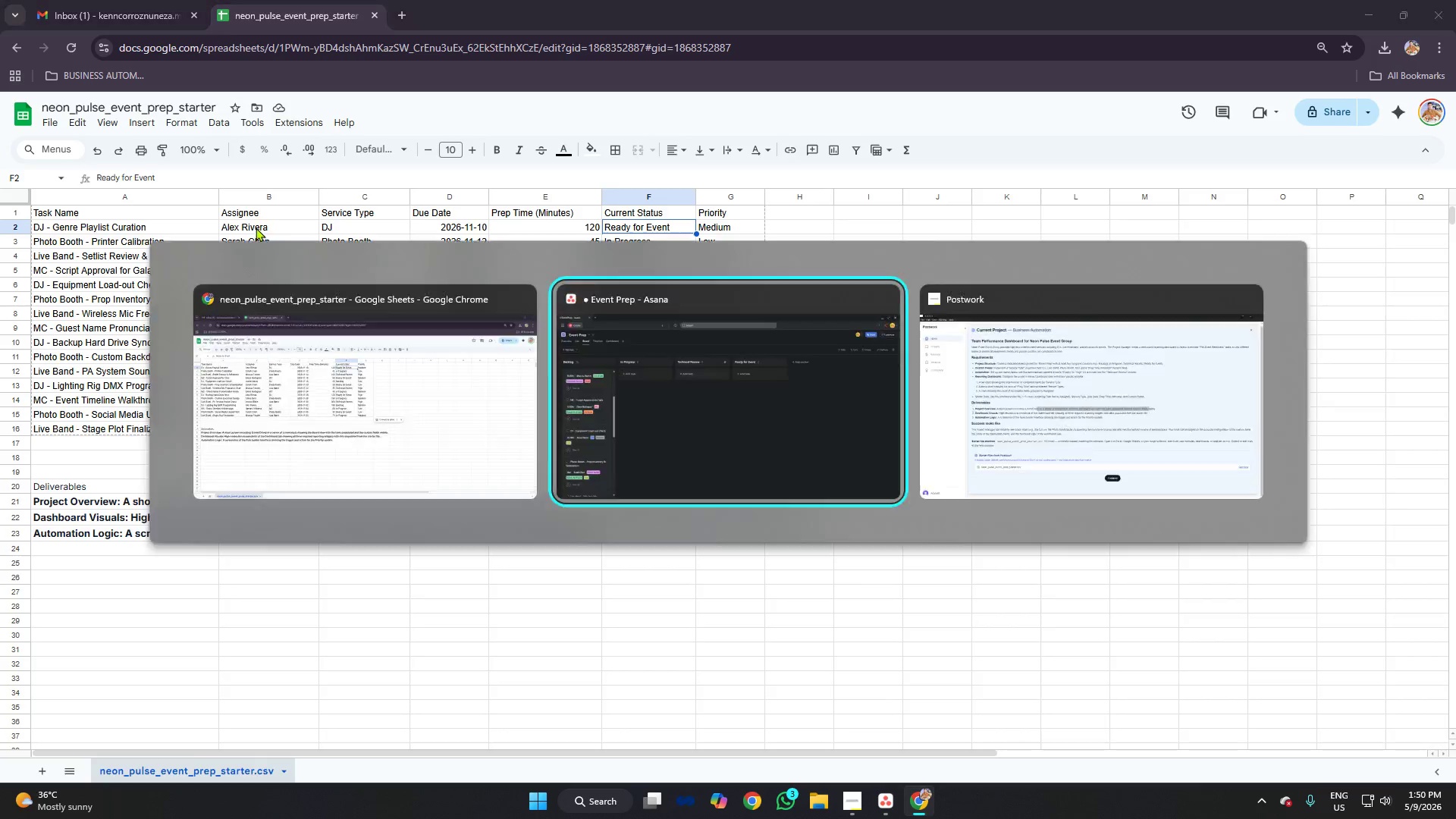 
key(Alt+Tab)
 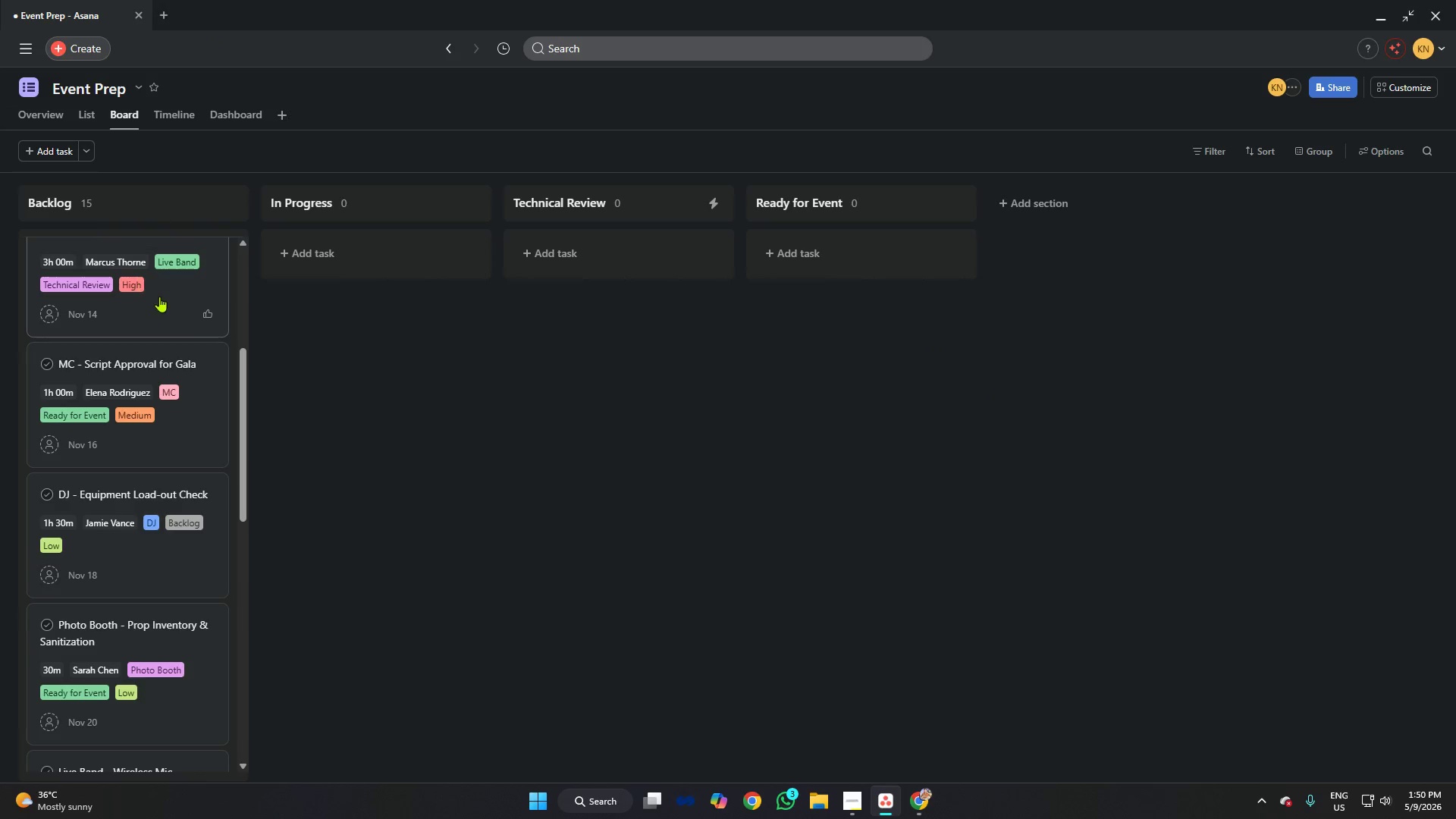 
left_click_drag(start_coordinate=[127, 253], to_coordinate=[839, 249])
 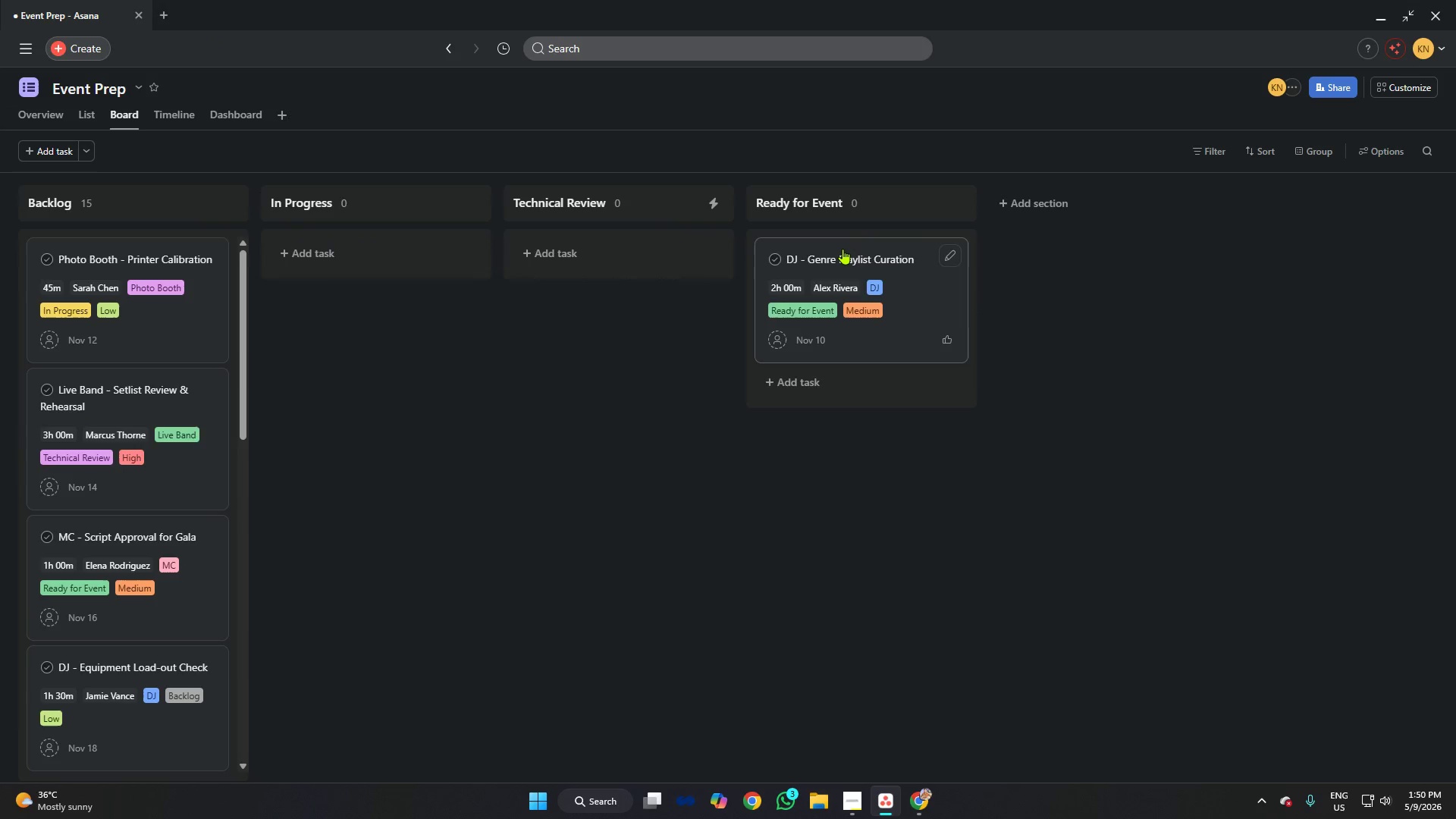 
scroll: coordinate [126, 254], scroll_direction: up, amount: 10.0
 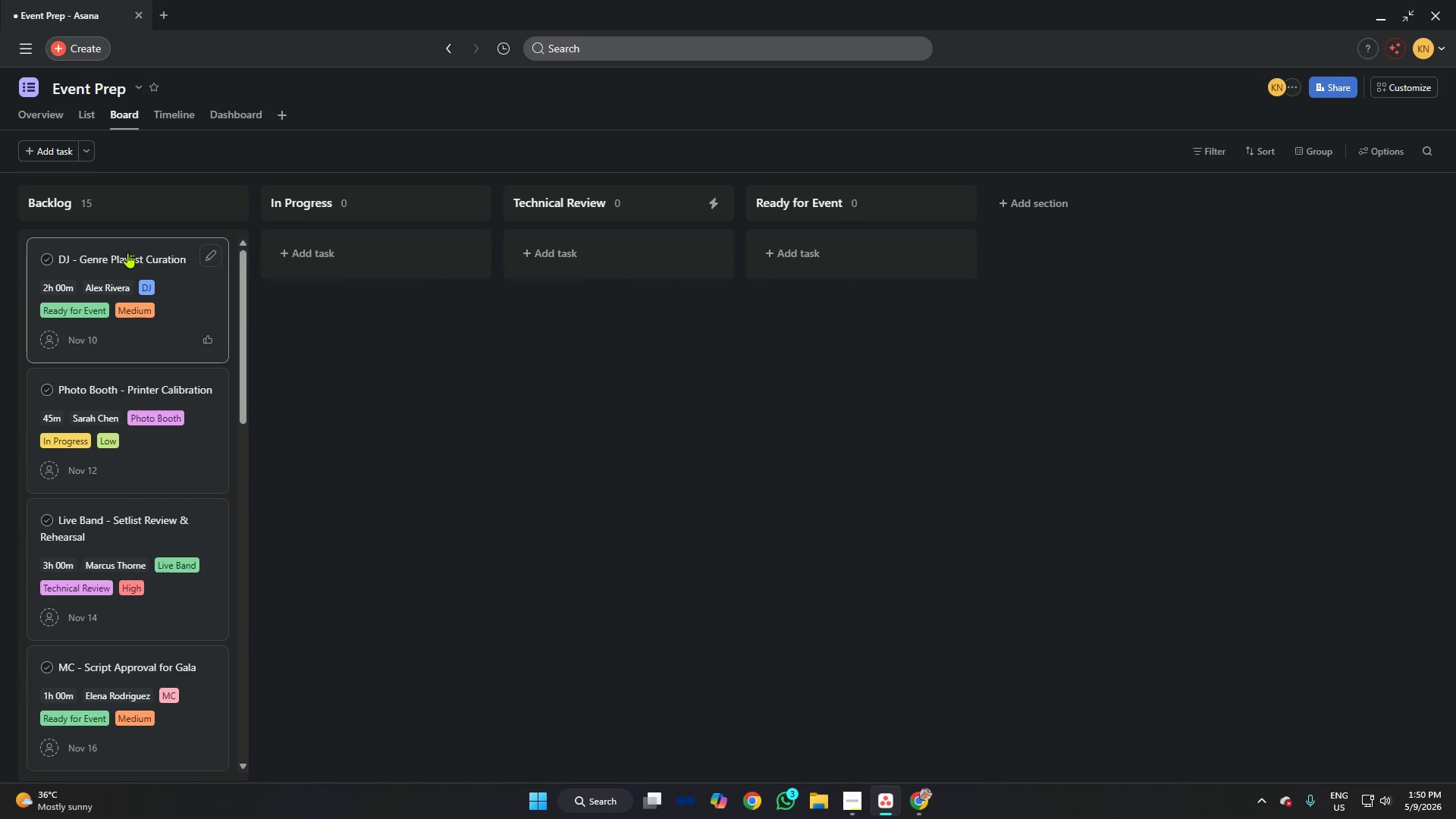 
key(Alt+AltLeft)
 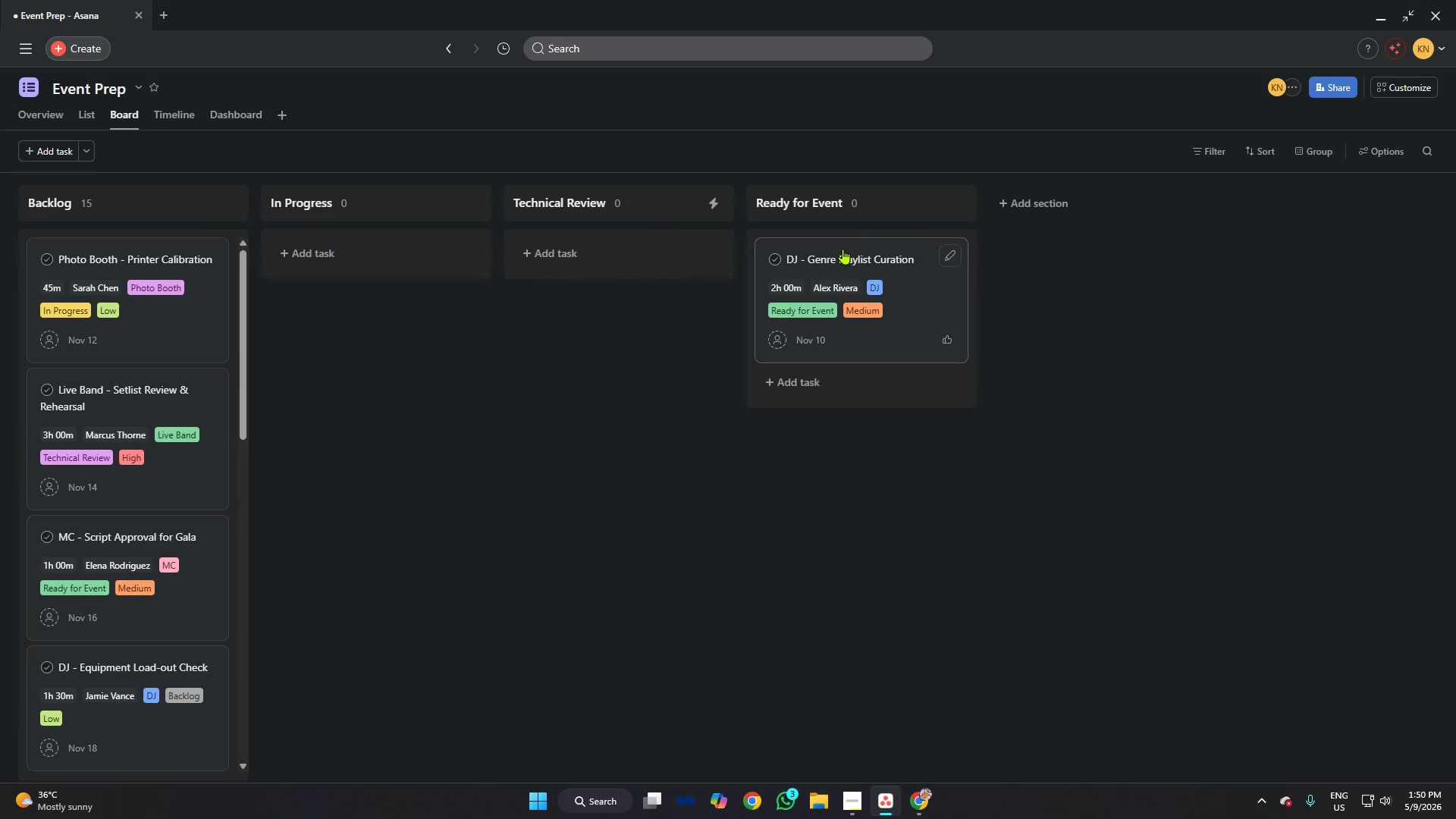 
key(Alt+Tab)
 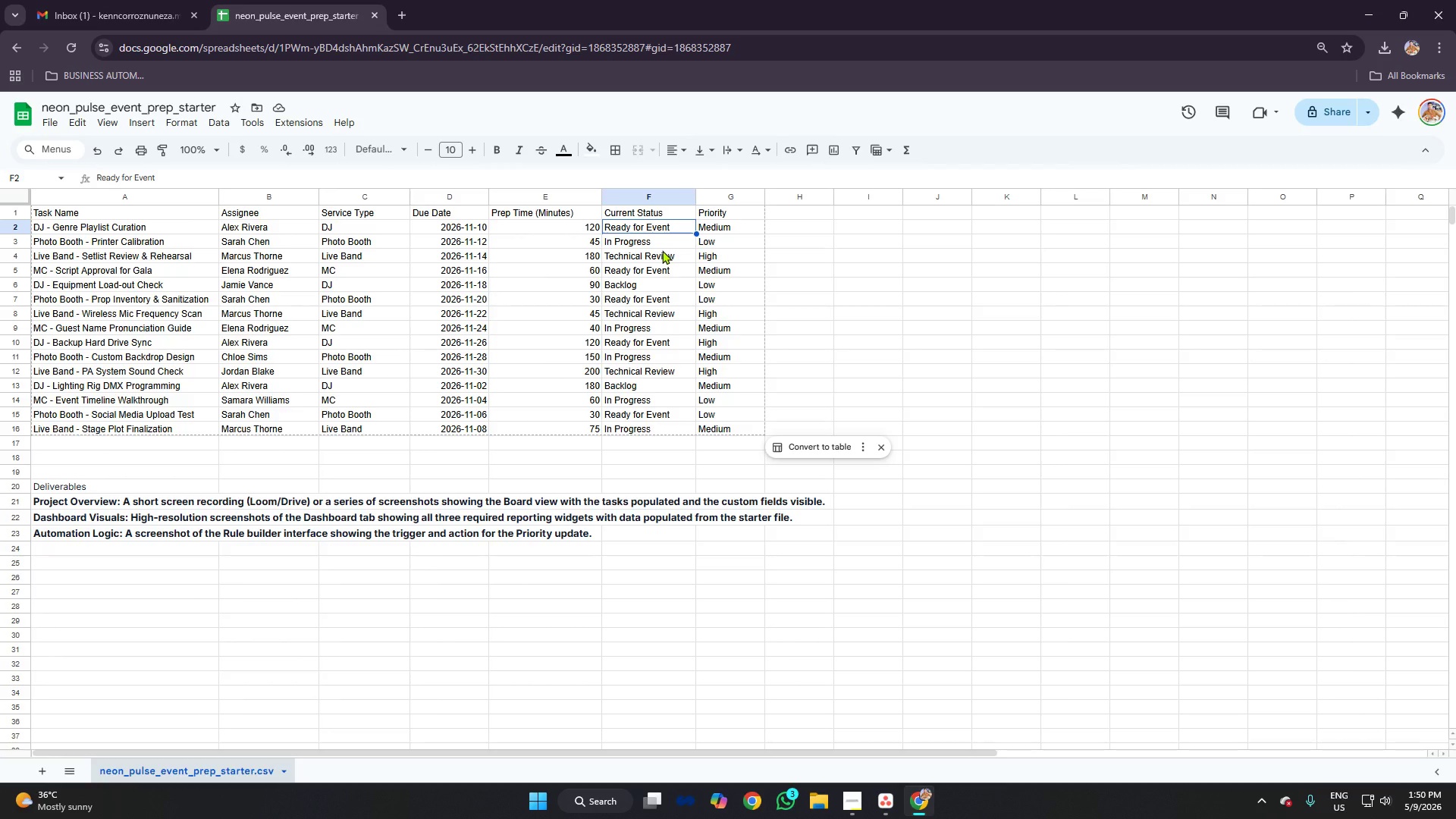 
wait(6.27)
 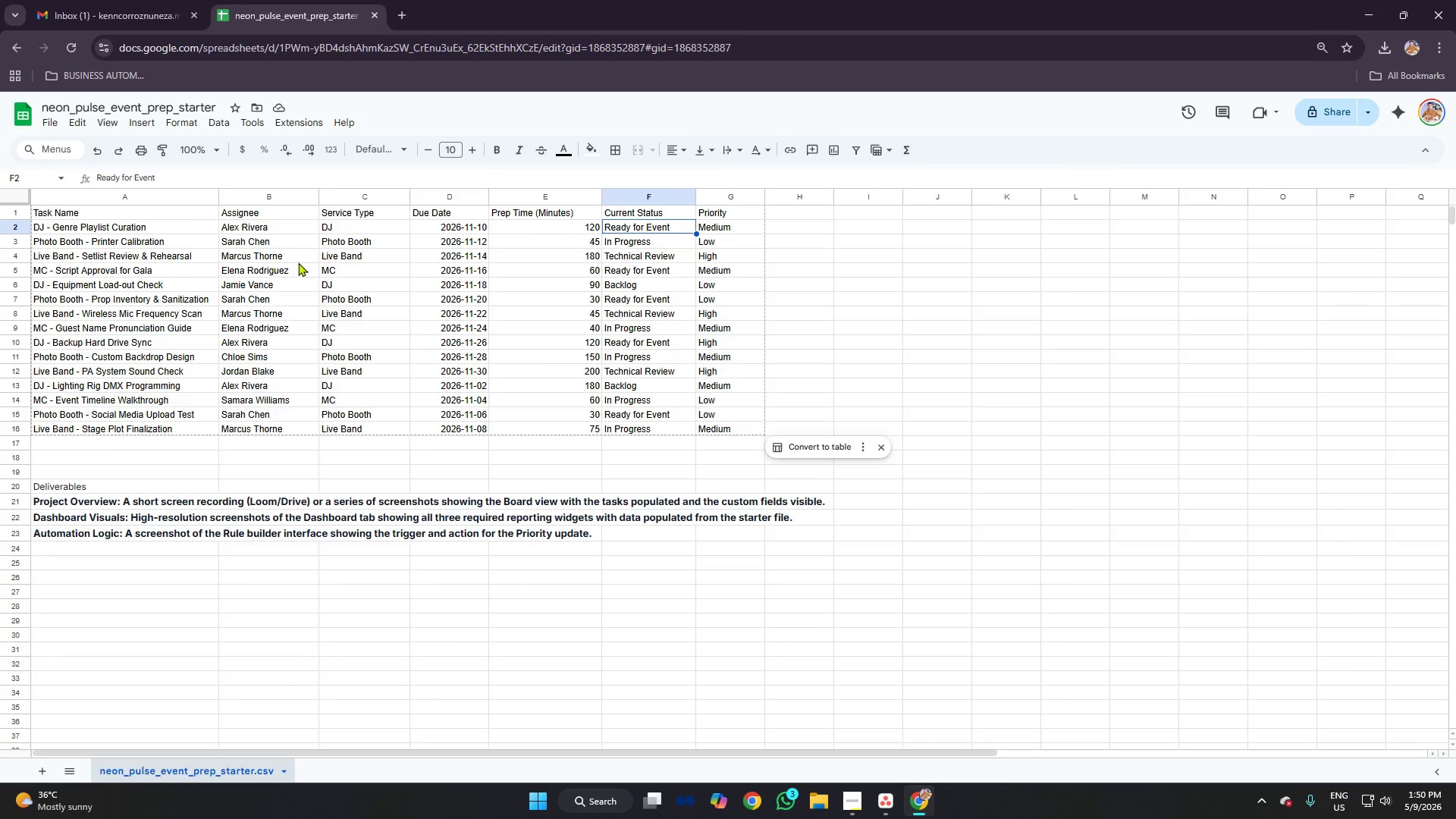 
left_click([640, 237])
 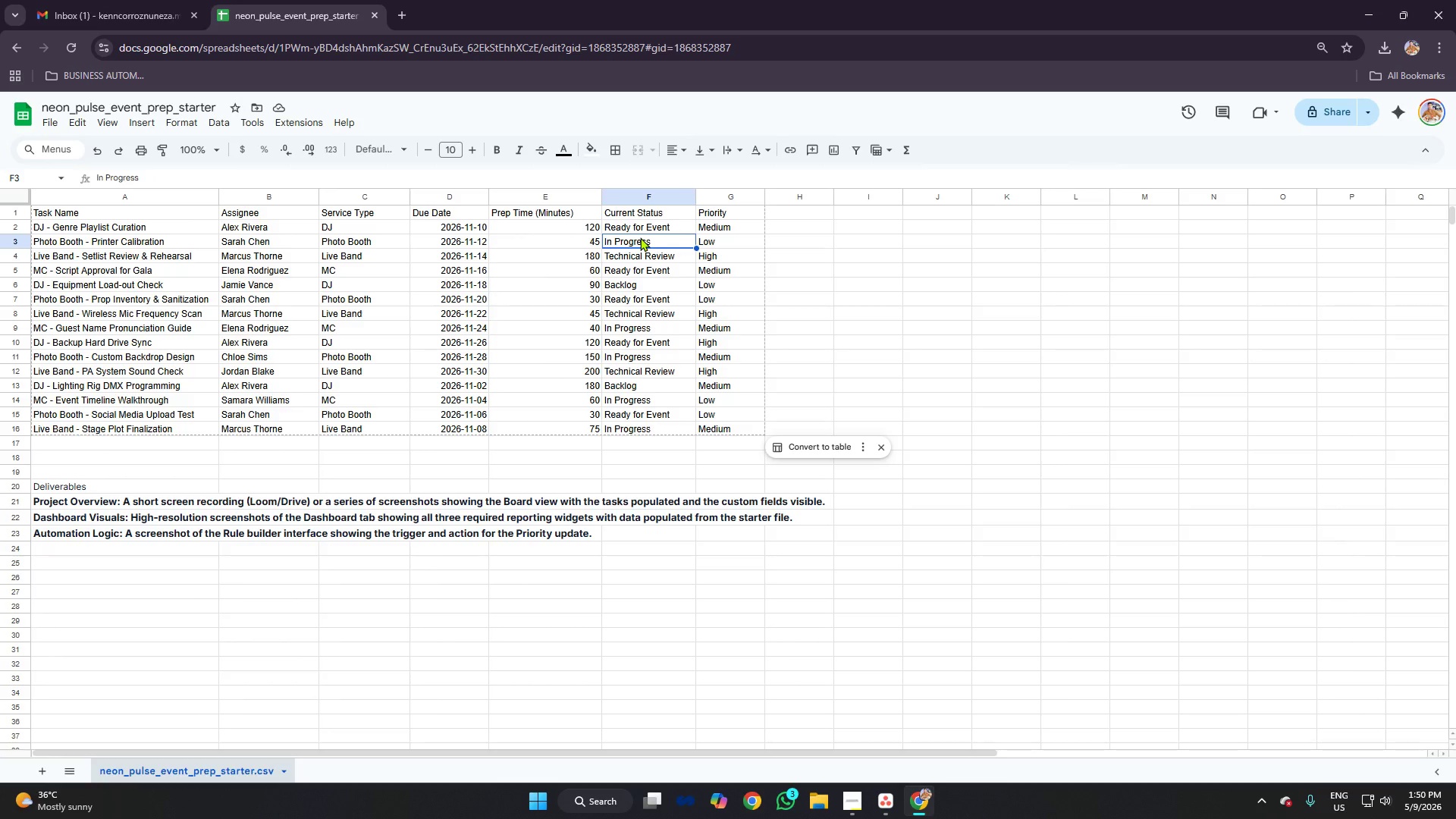 
key(Alt+AltLeft)
 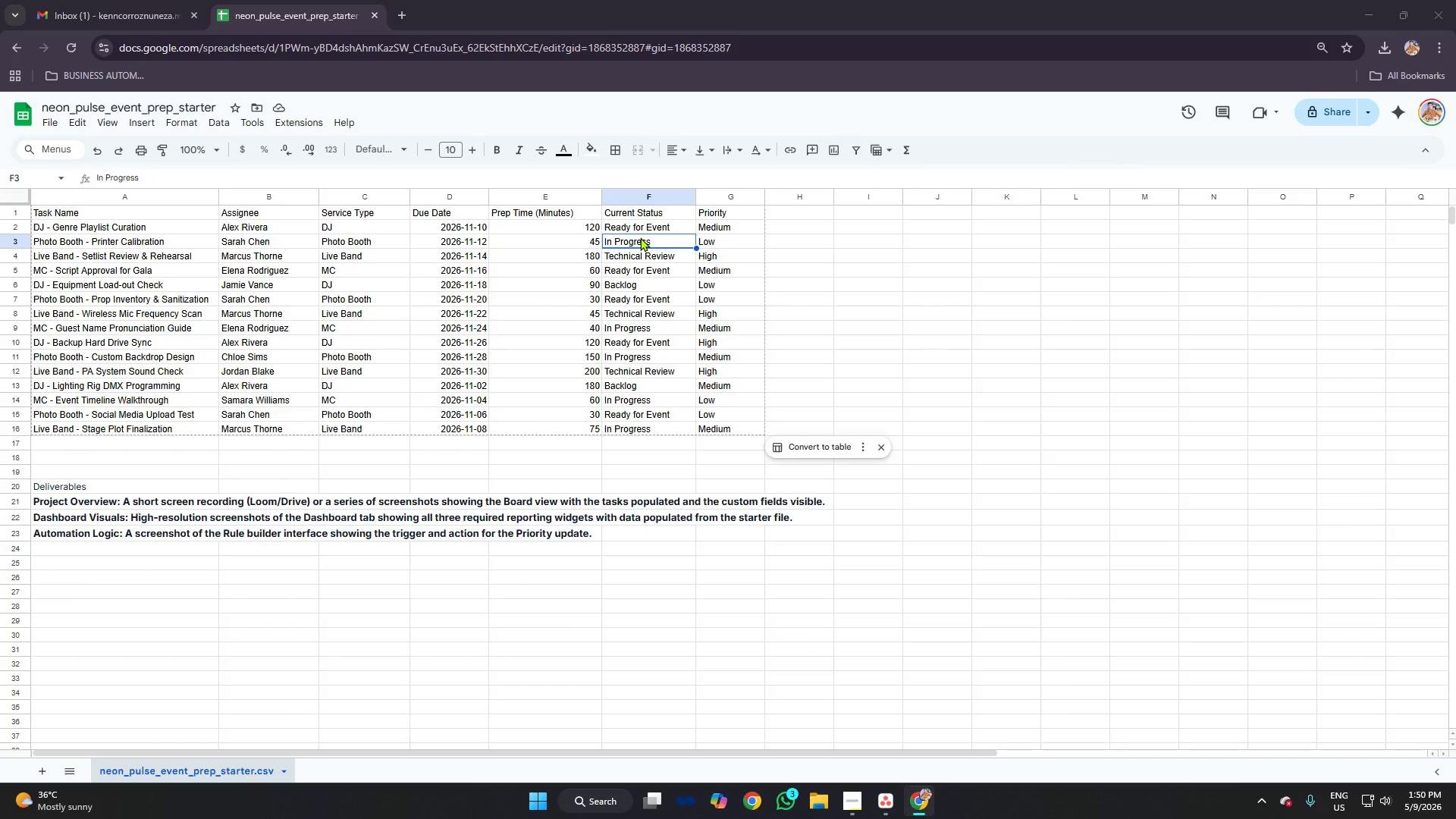 
key(Alt+Tab)
 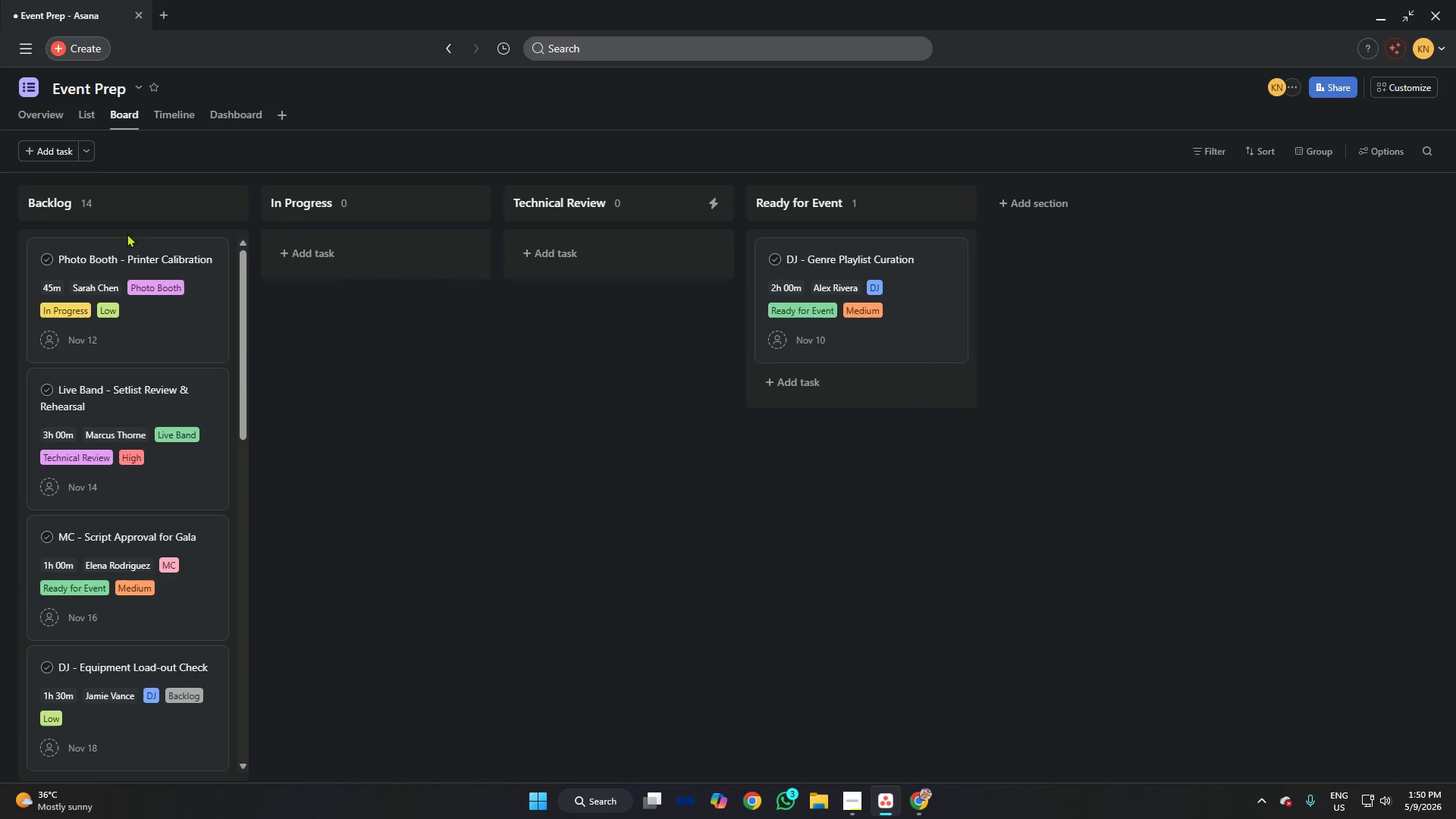 
key(Alt+AltLeft)
 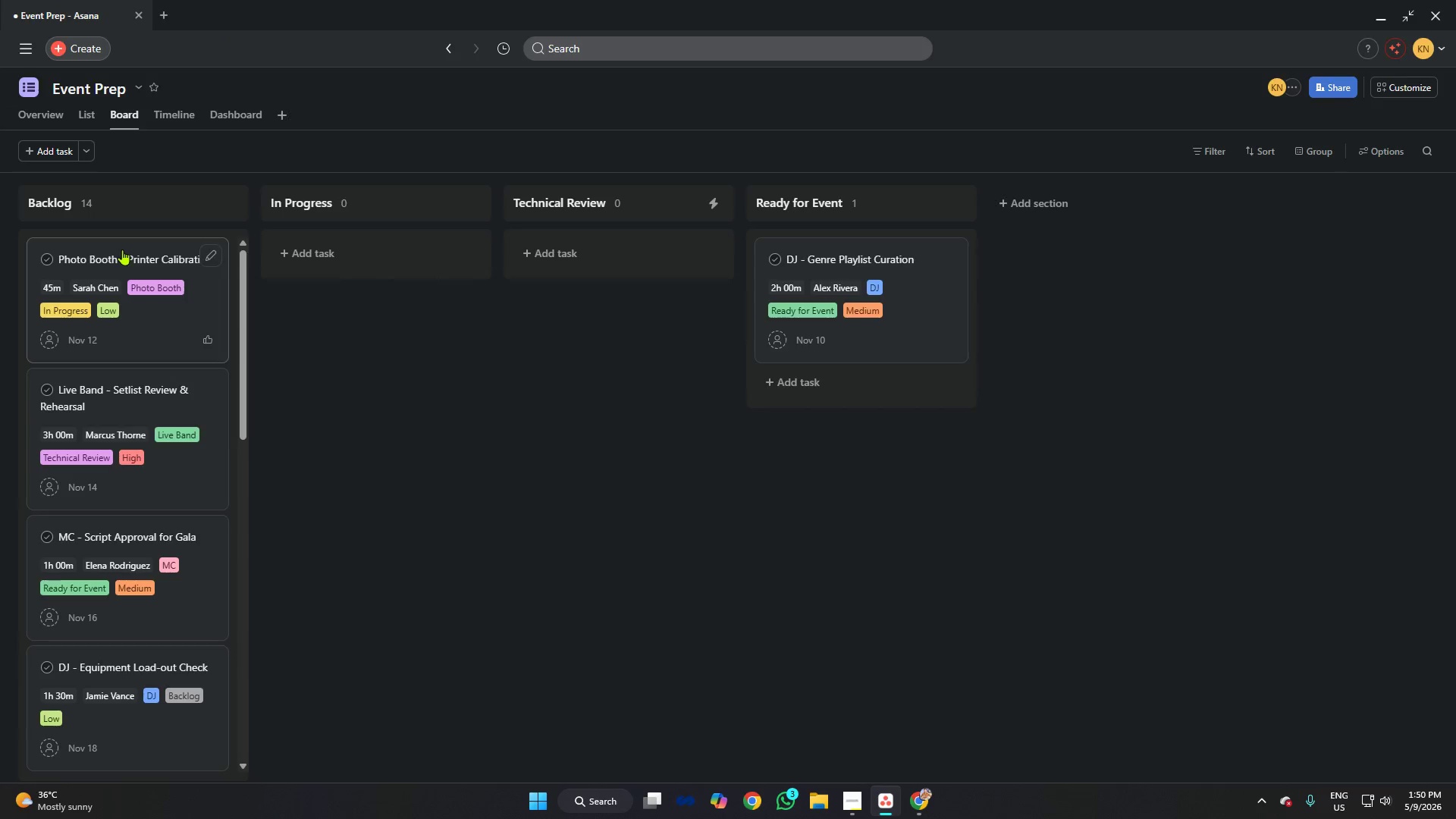 
key(Alt+Tab)
 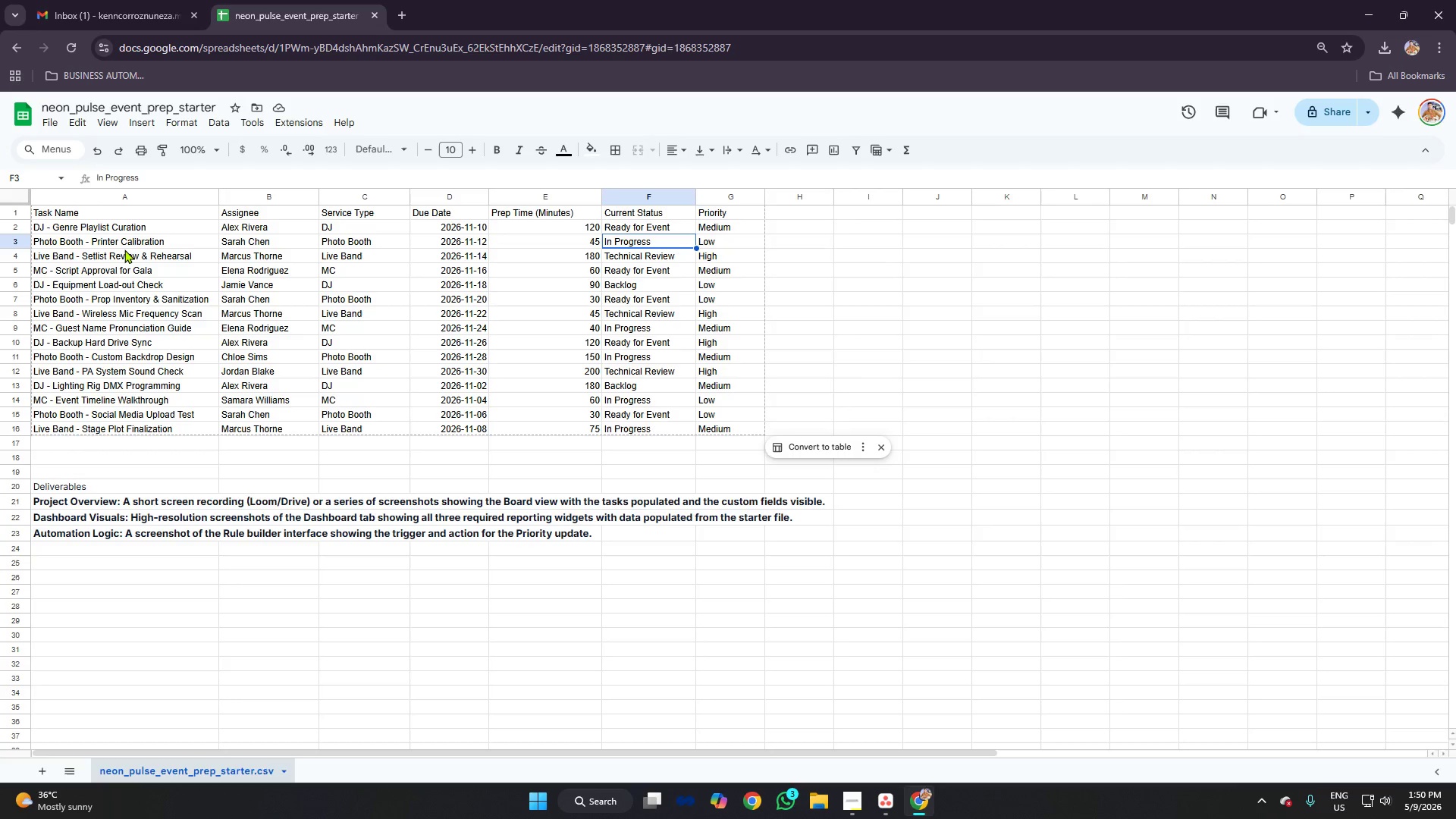 
key(Alt+AltLeft)
 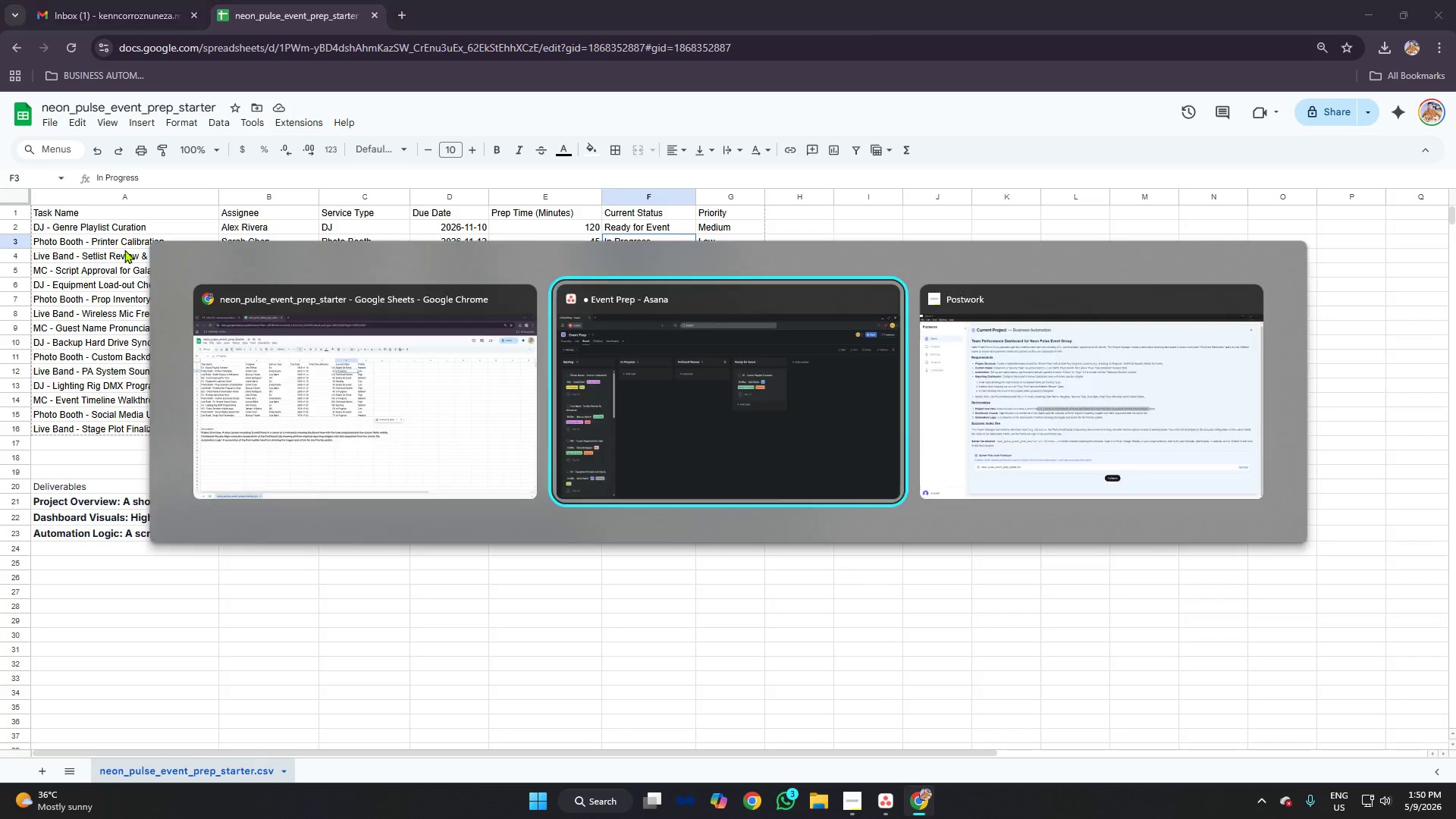 
key(Alt+Tab)
 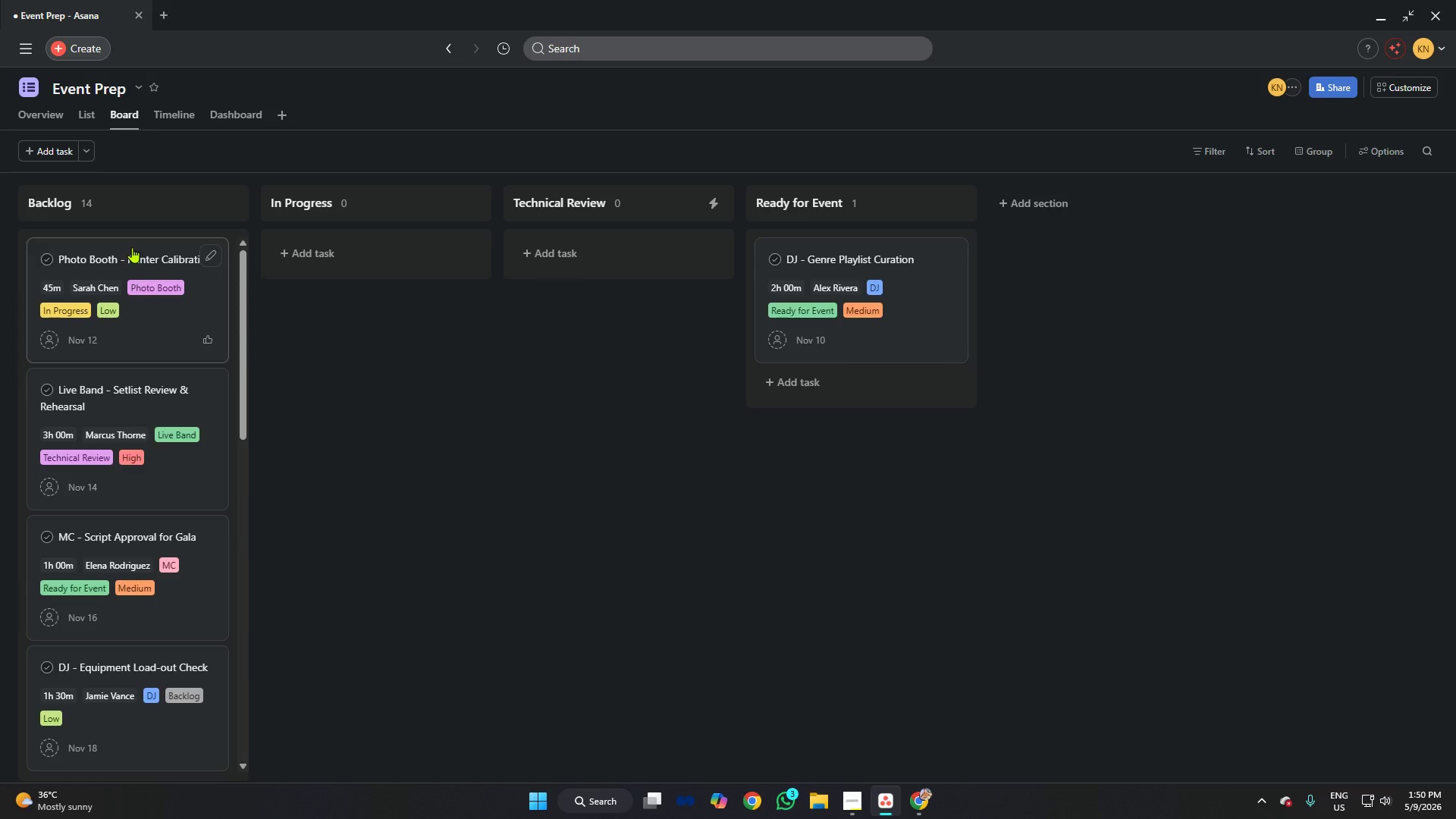 
left_click_drag(start_coordinate=[132, 247], to_coordinate=[372, 268])
 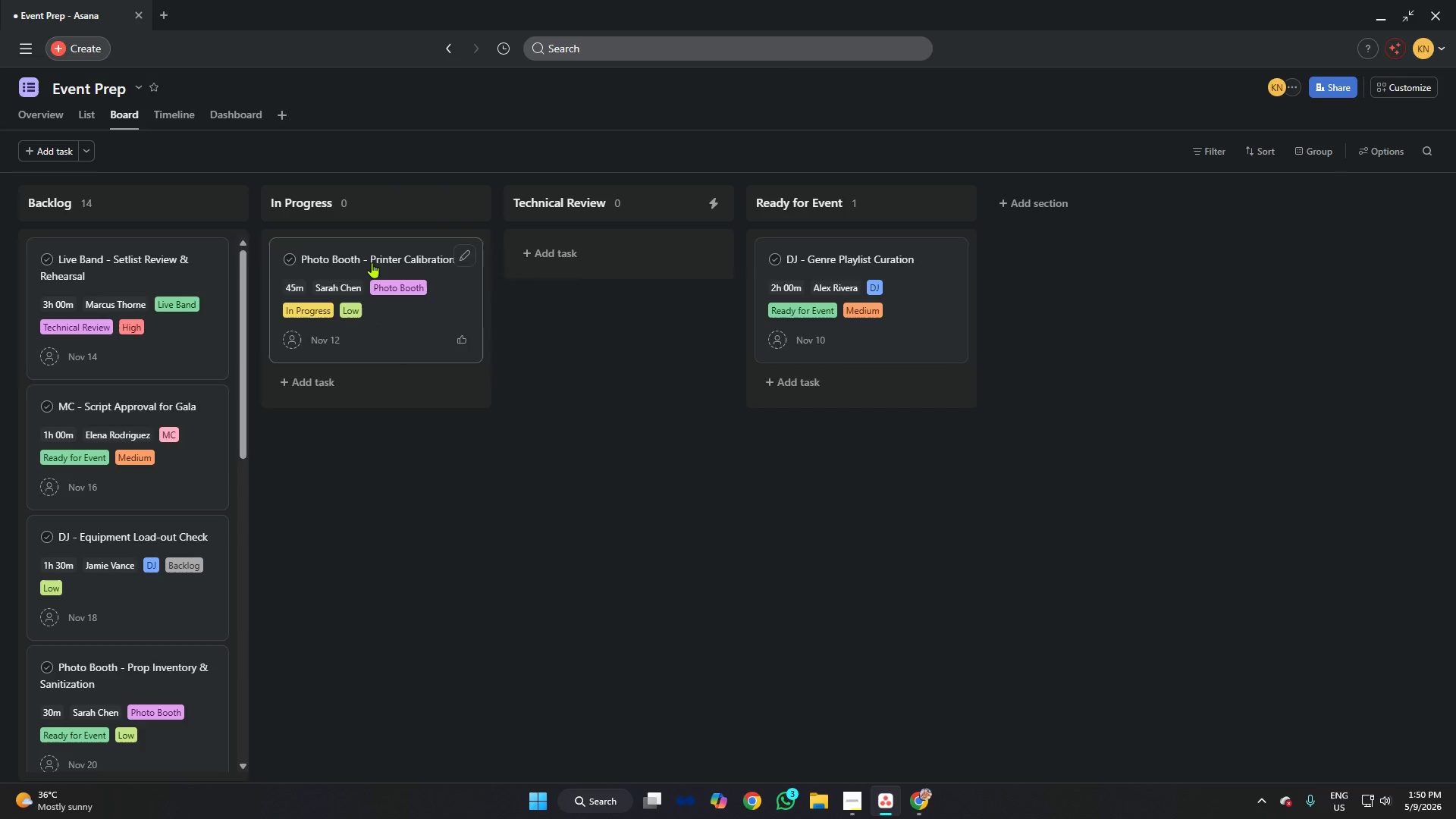 
key(Alt+AltLeft)
 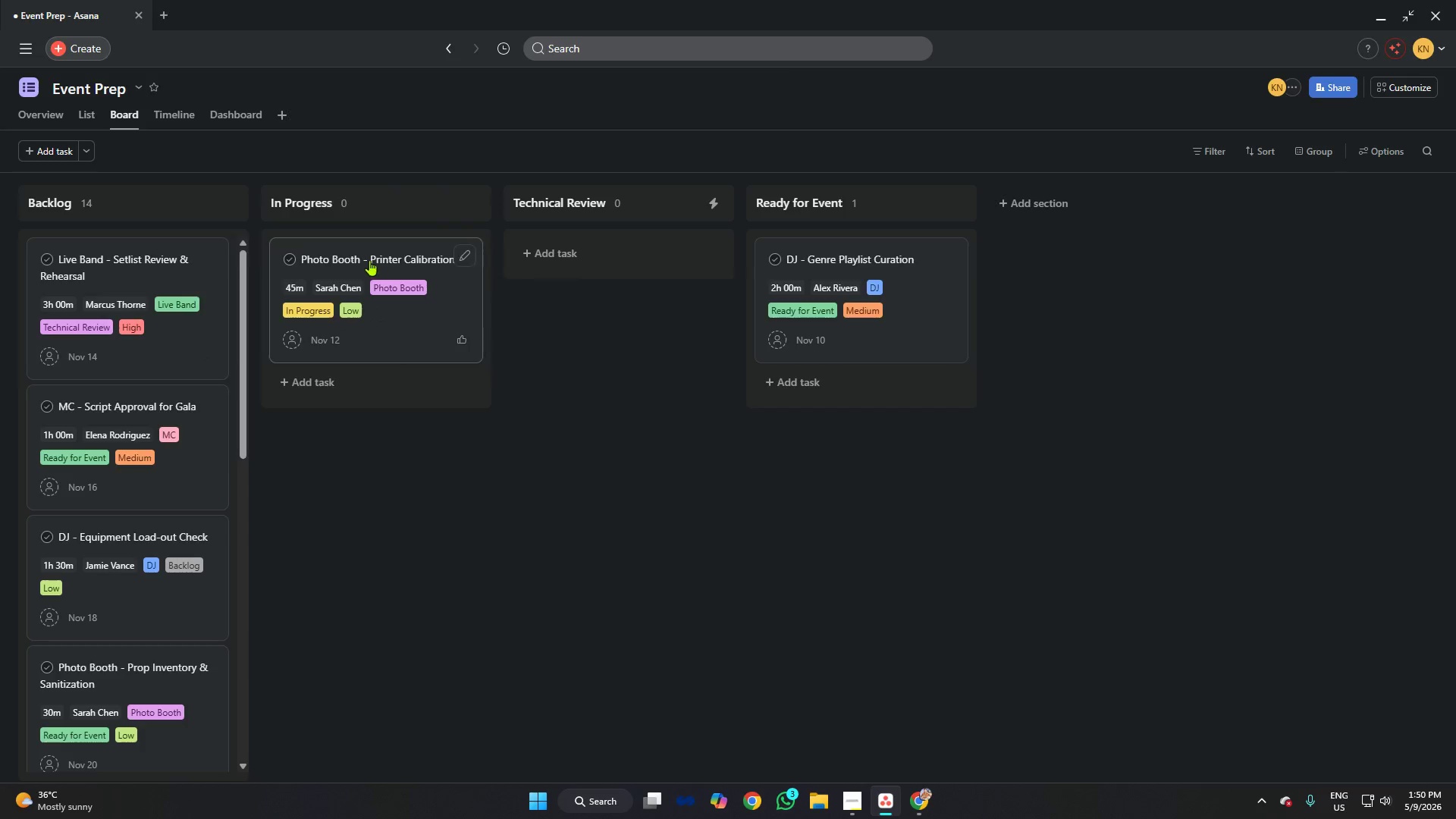 
key(Alt+Tab)
 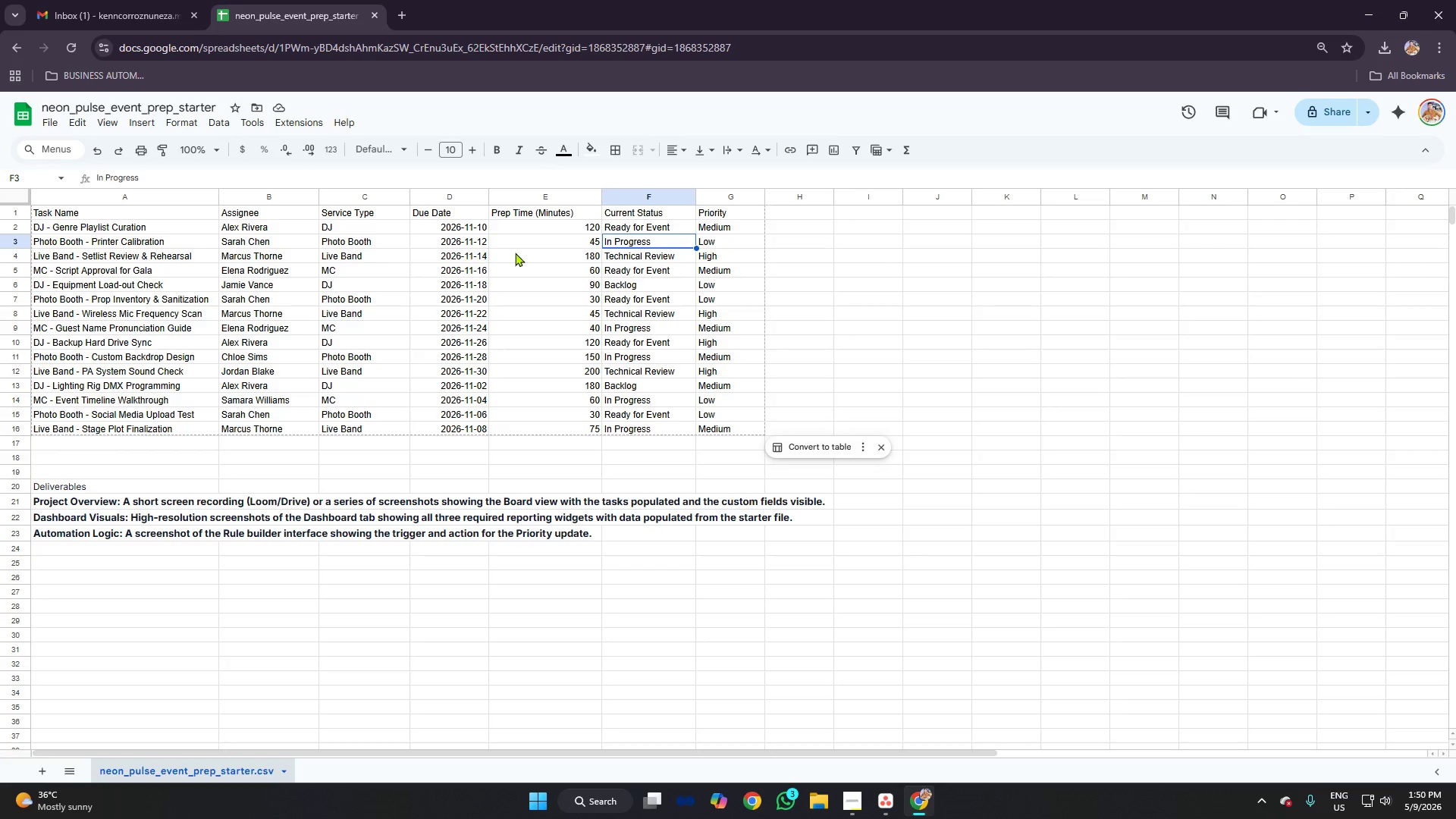 
left_click([626, 253])
 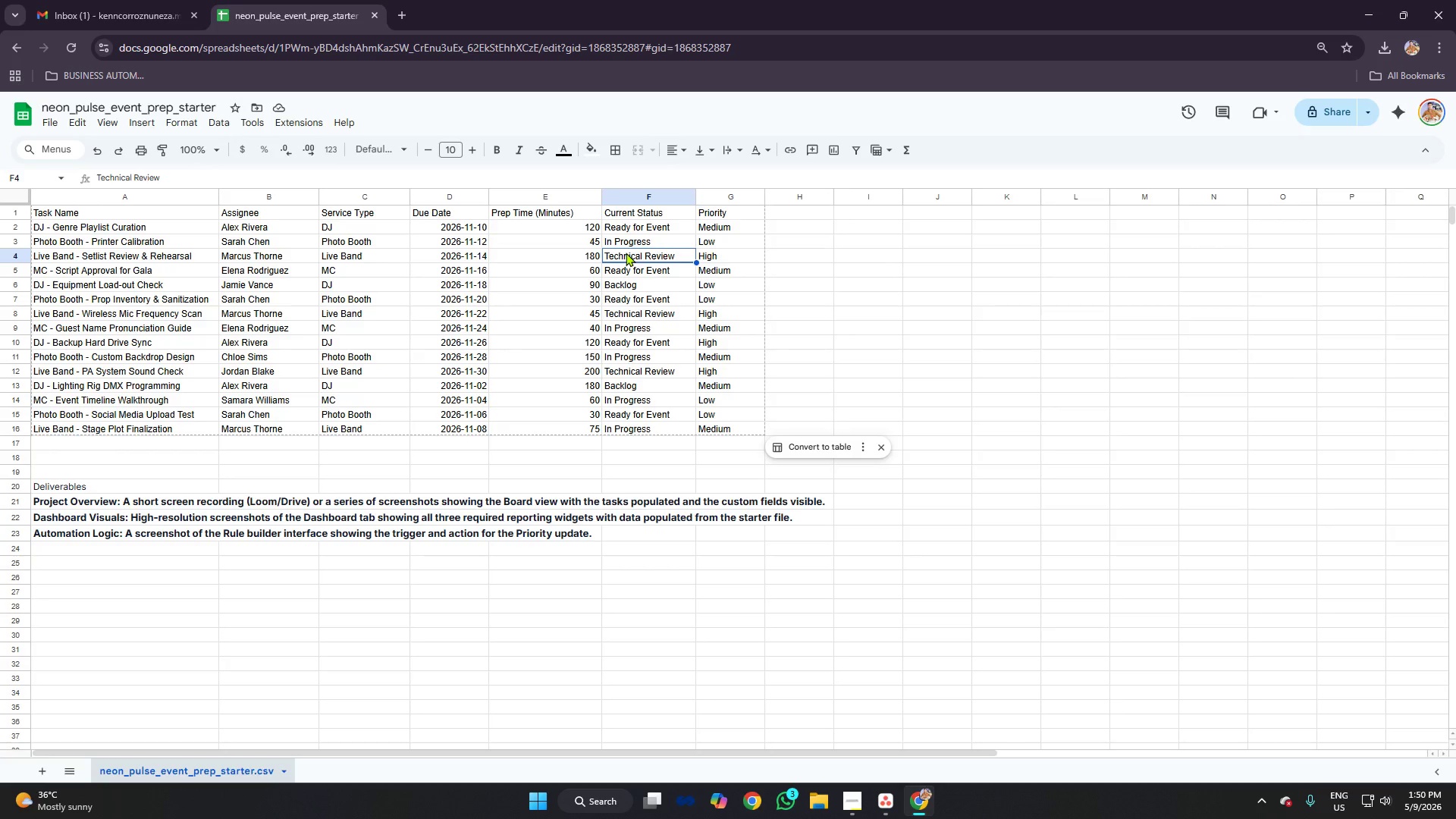 
key(Alt+AltLeft)
 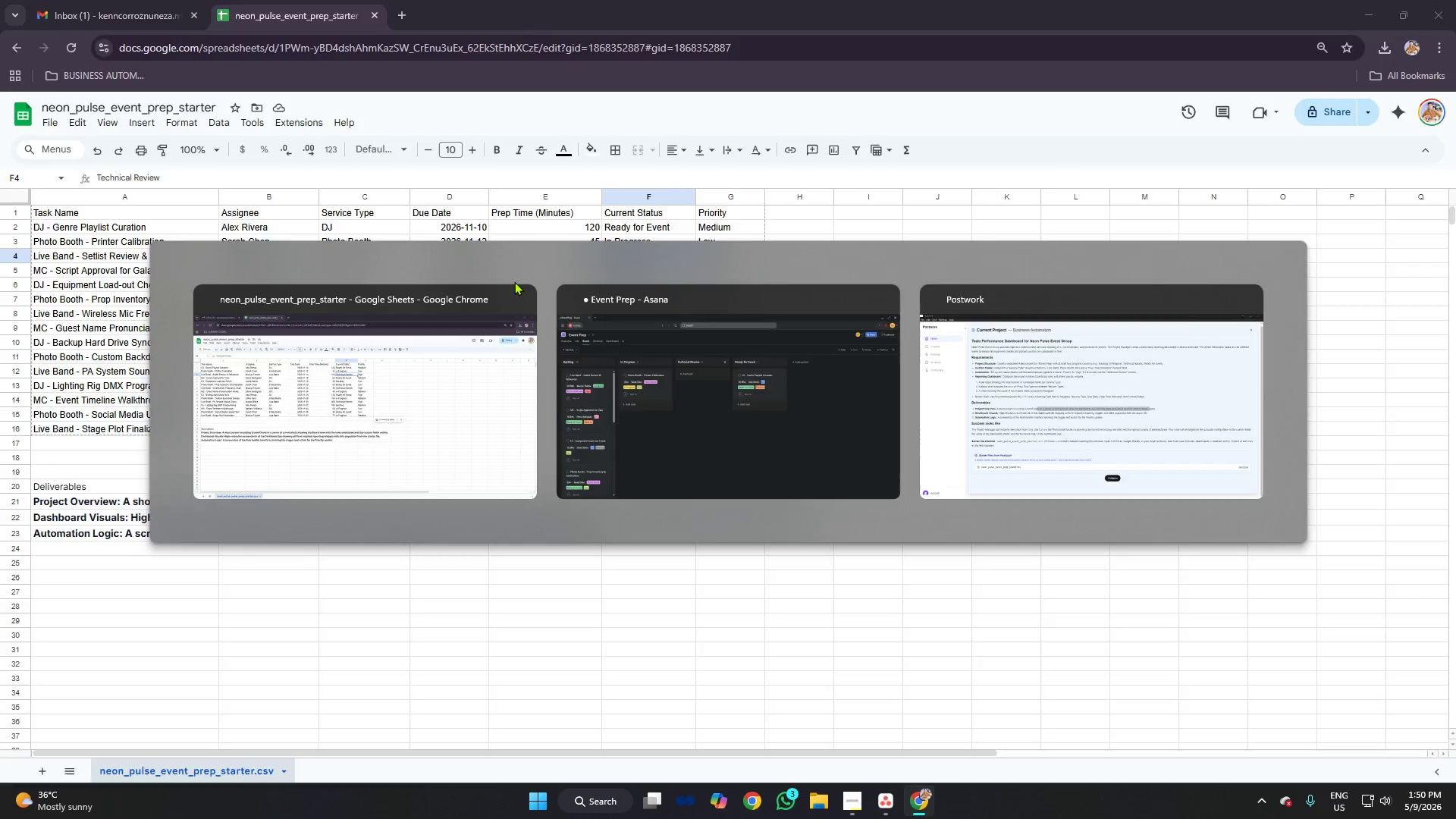 
key(Alt+Tab)
 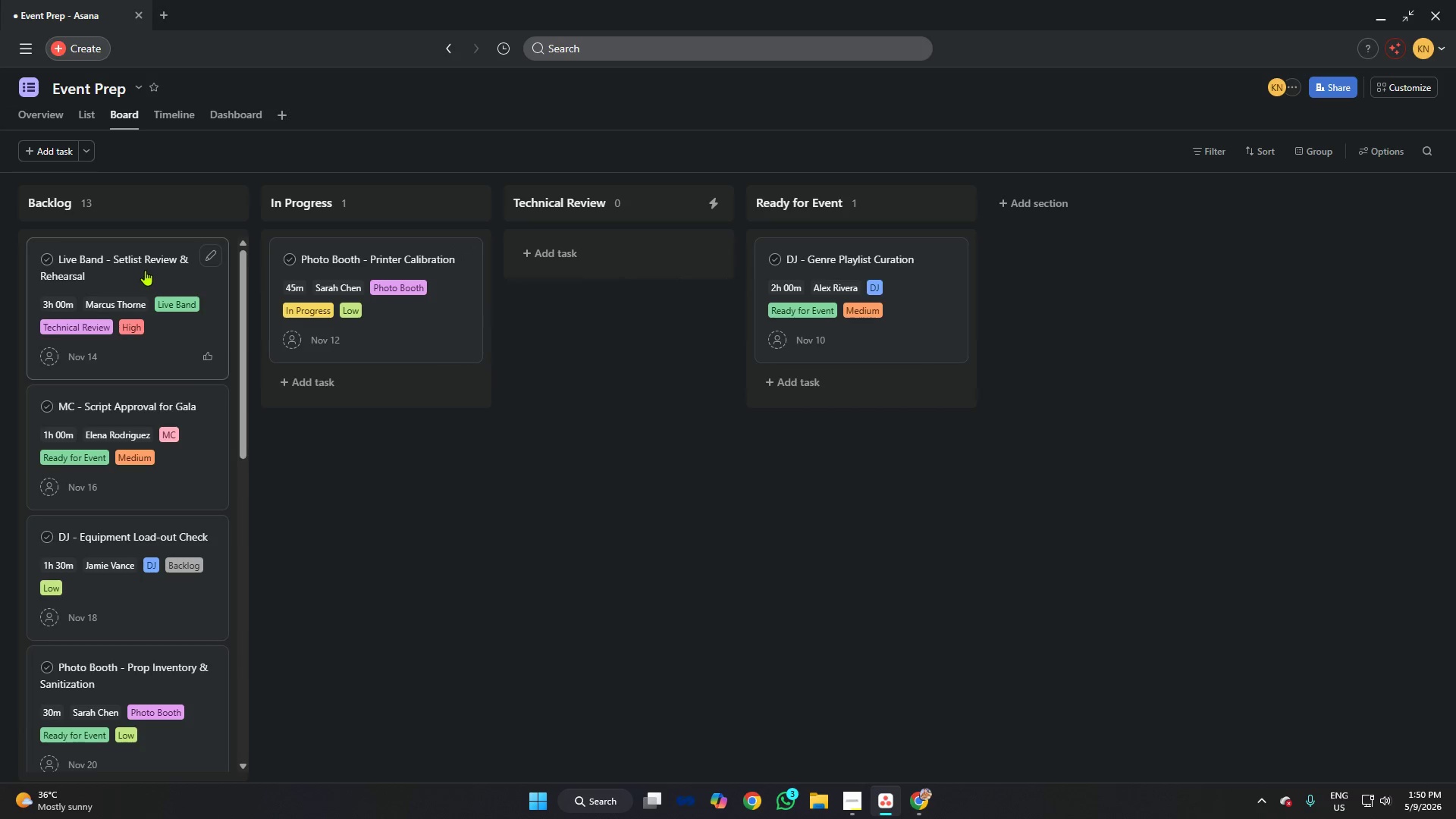 
left_click_drag(start_coordinate=[133, 268], to_coordinate=[626, 257])
 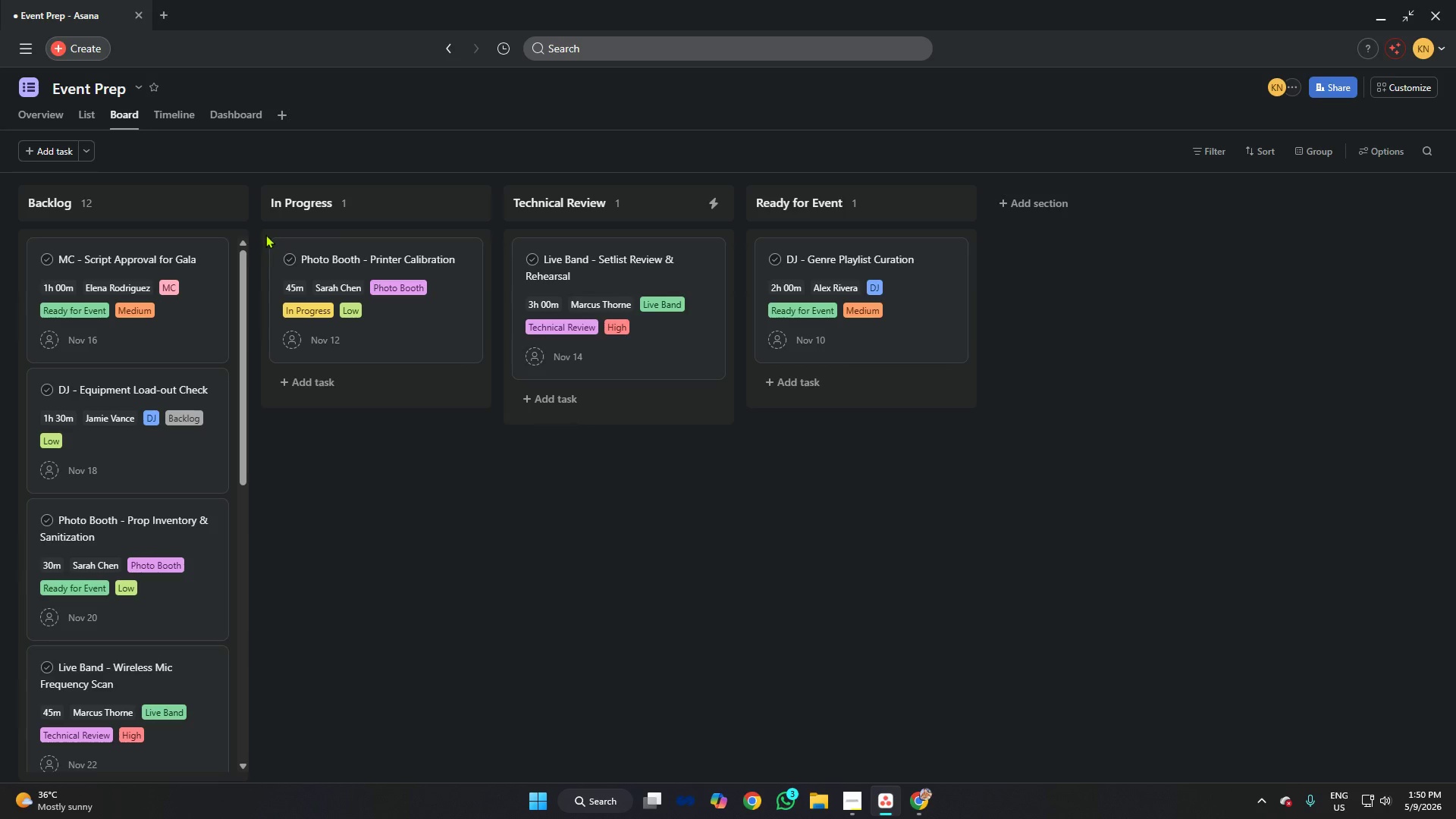 
key(Alt+AltLeft)
 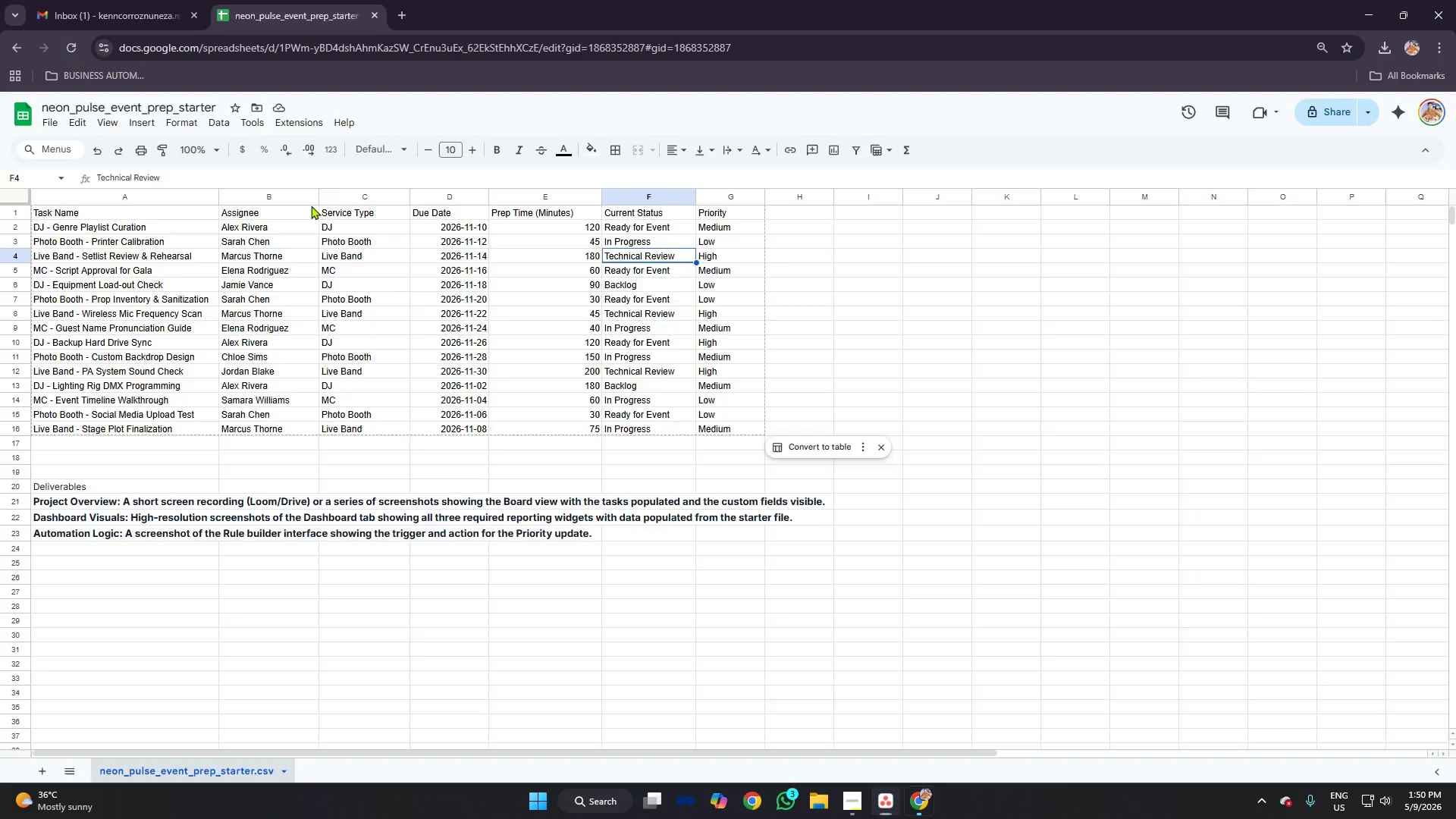 
key(Alt+Tab)
 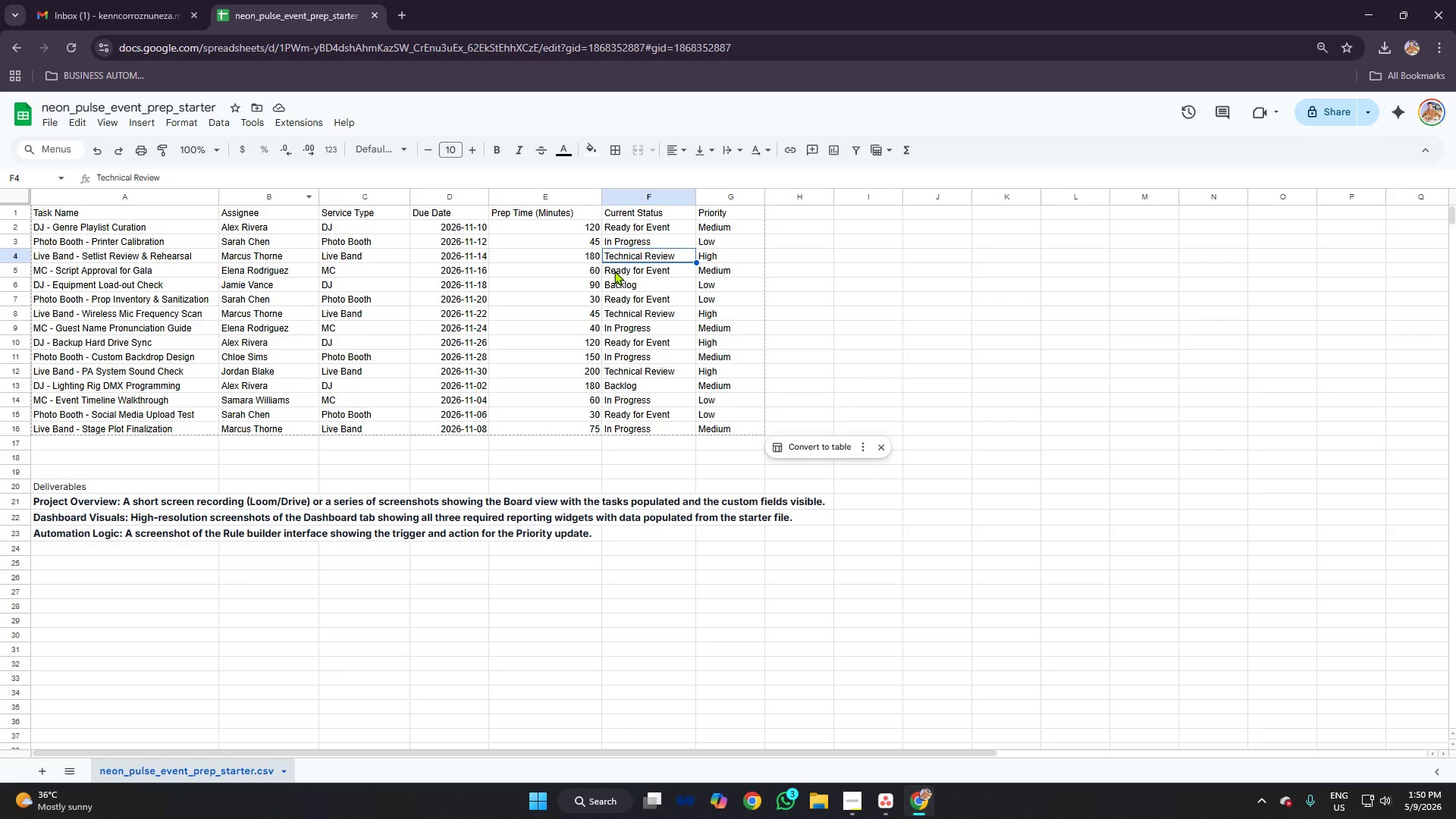 
left_click([637, 272])
 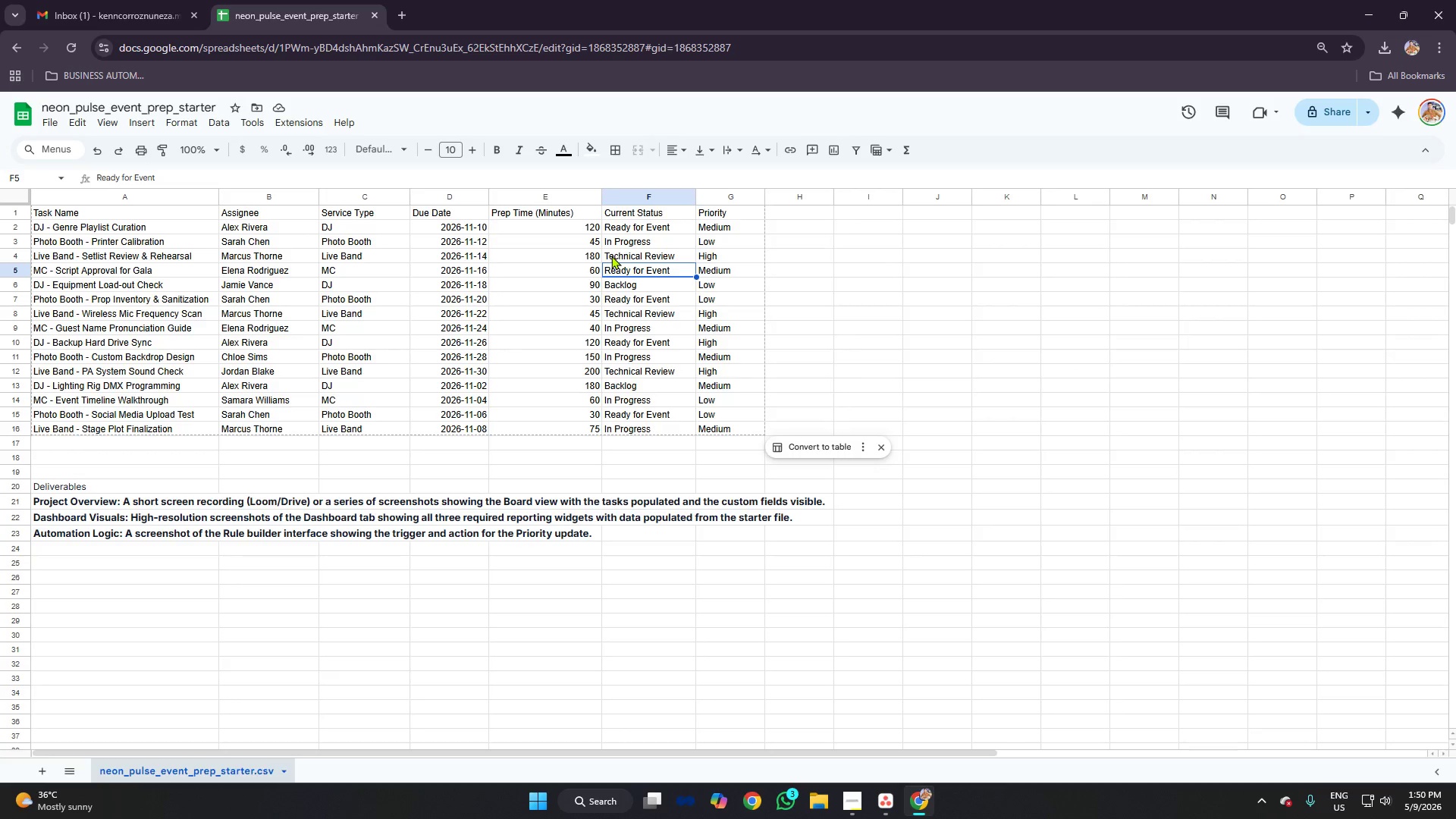 
key(Alt+AltLeft)
 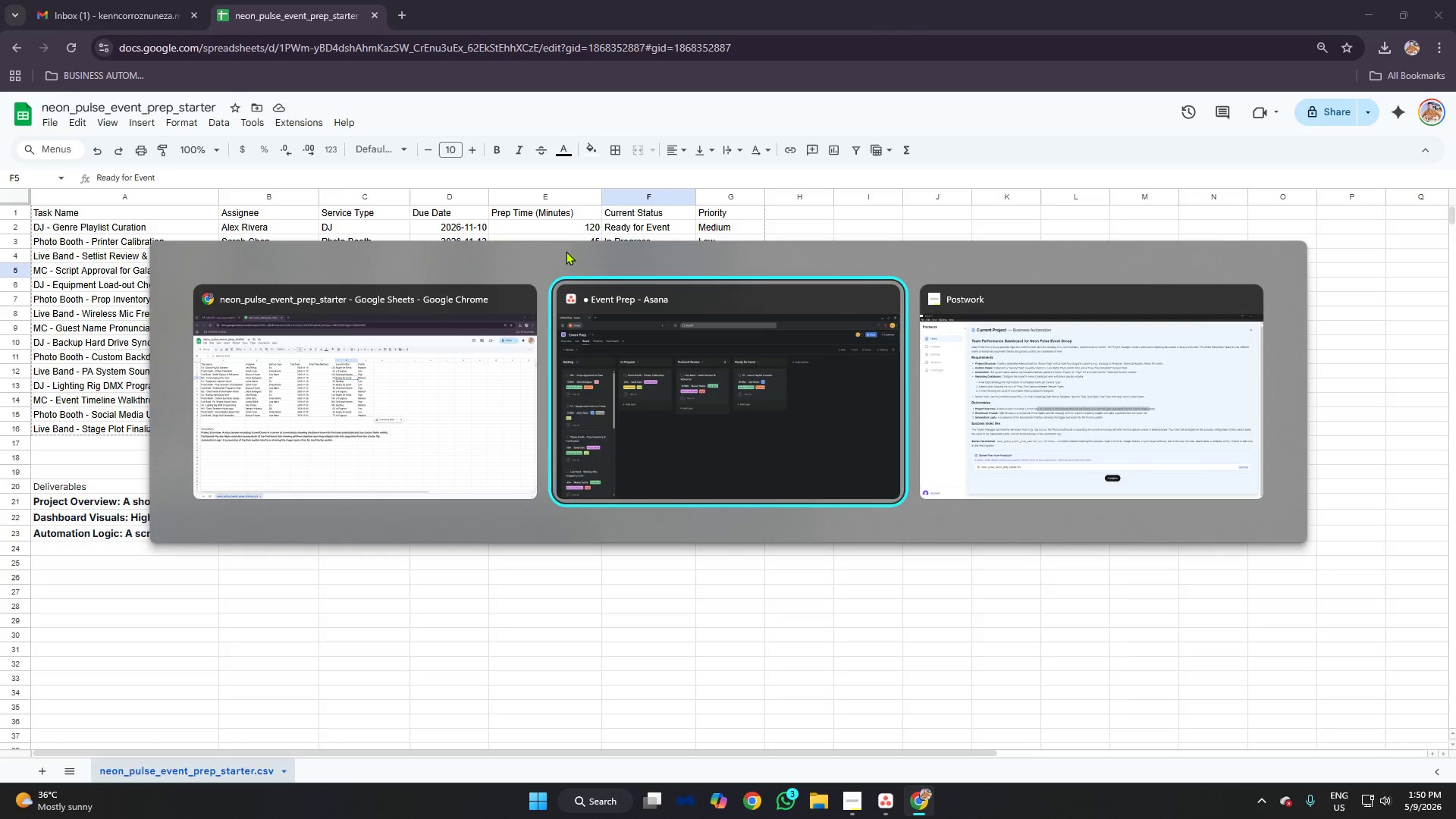 
key(Alt+Tab)
 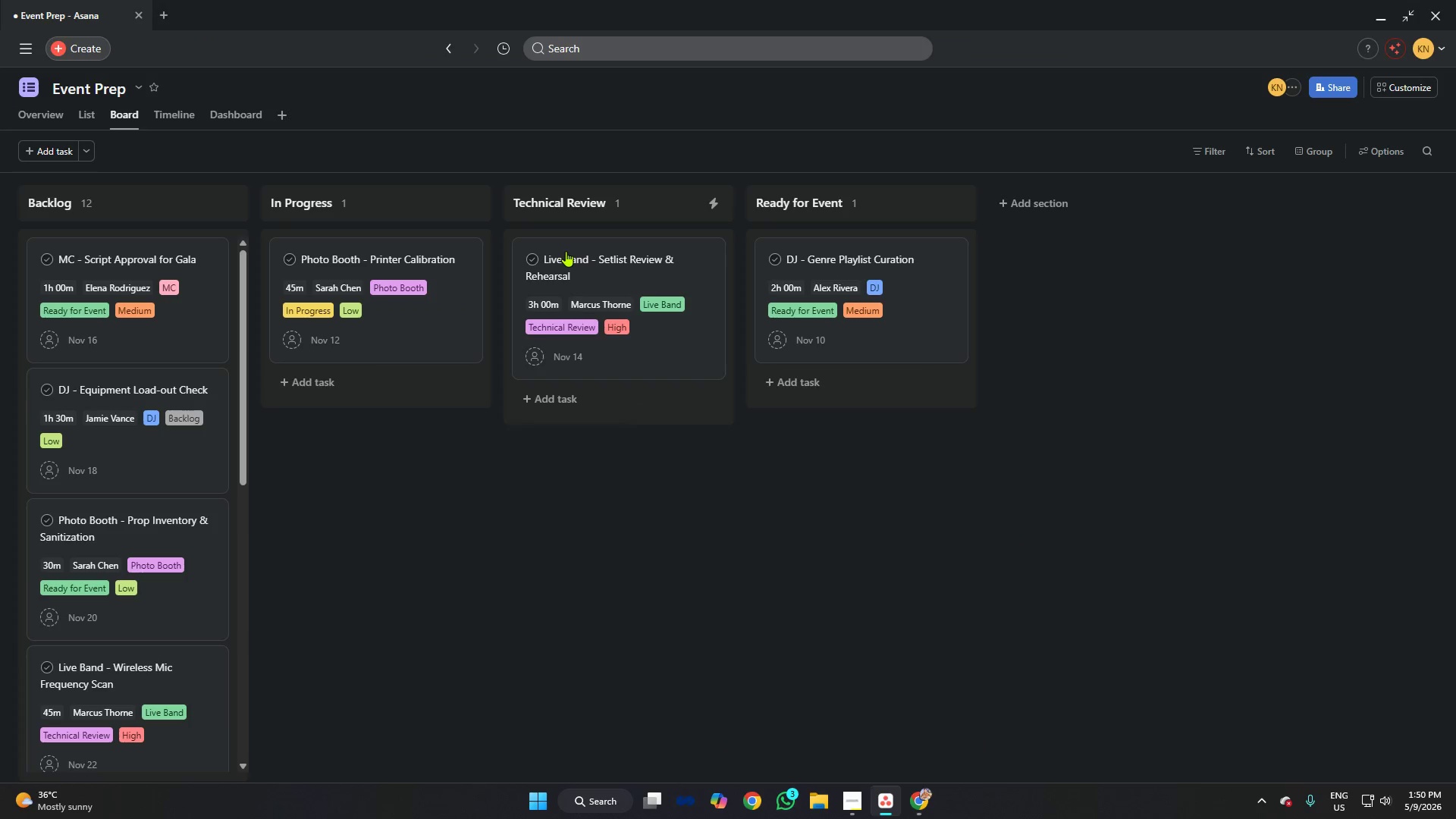 
key(Alt+AltLeft)
 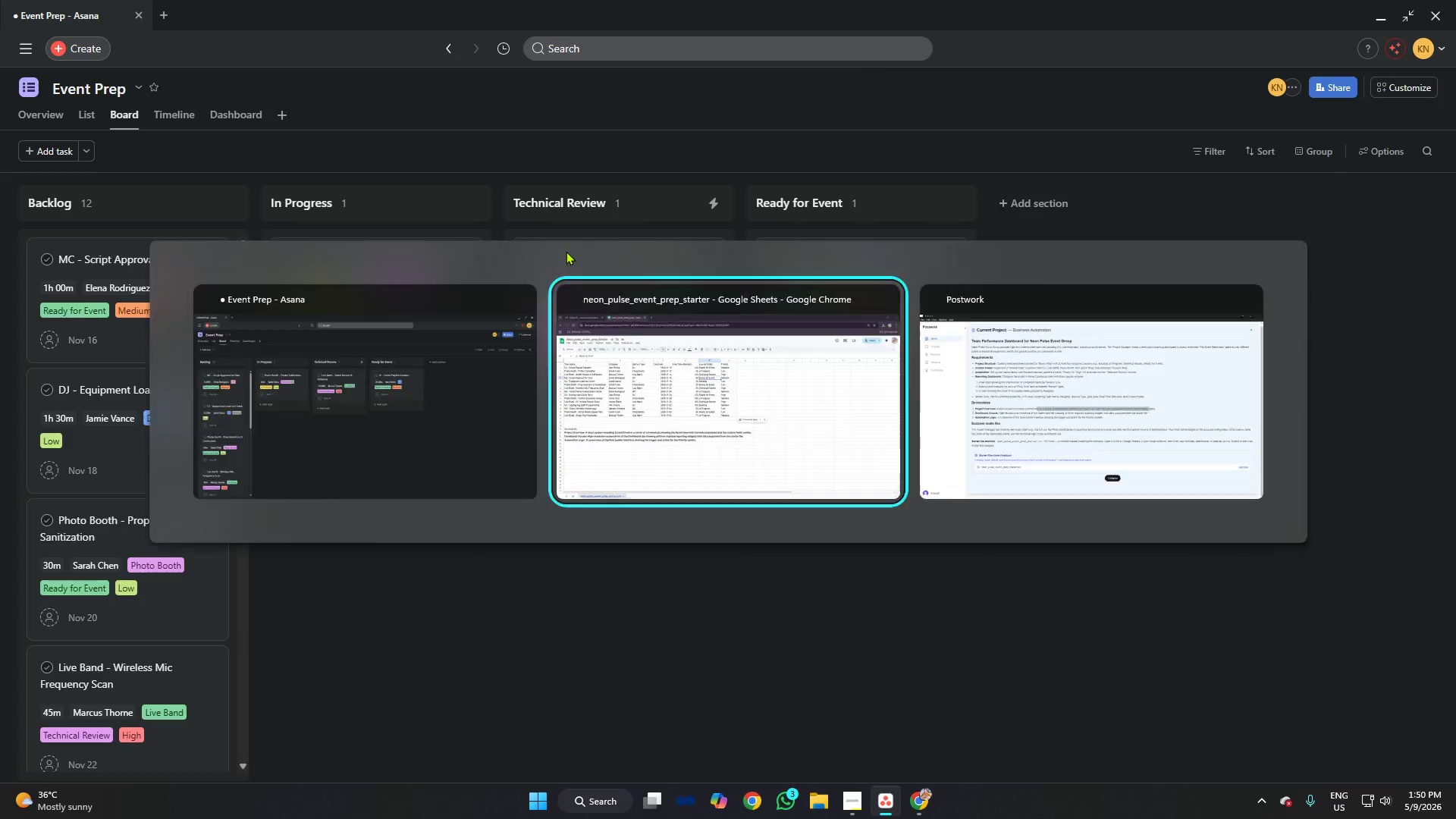 
key(Alt+Tab)
 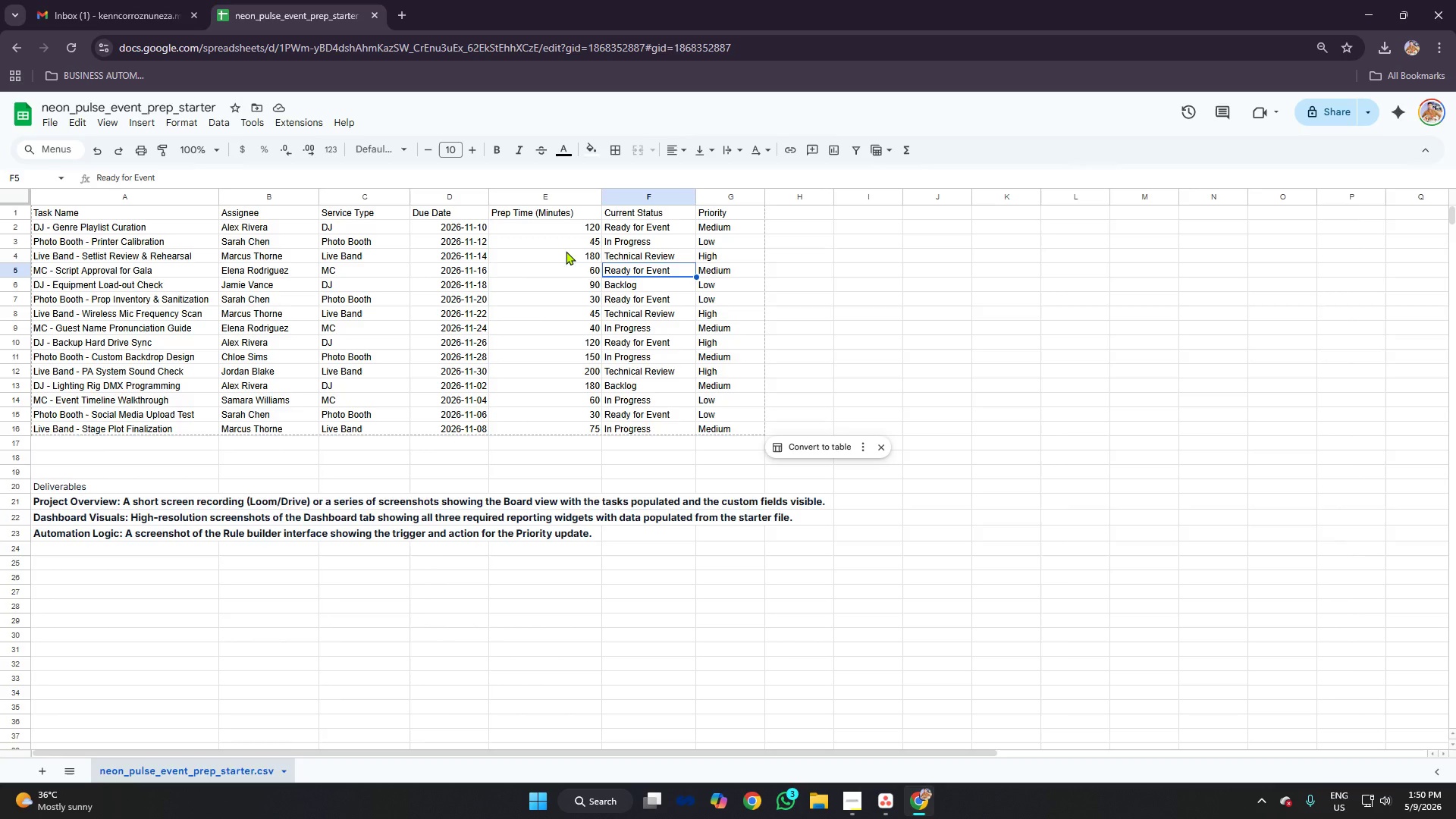 
key(Alt+AltLeft)
 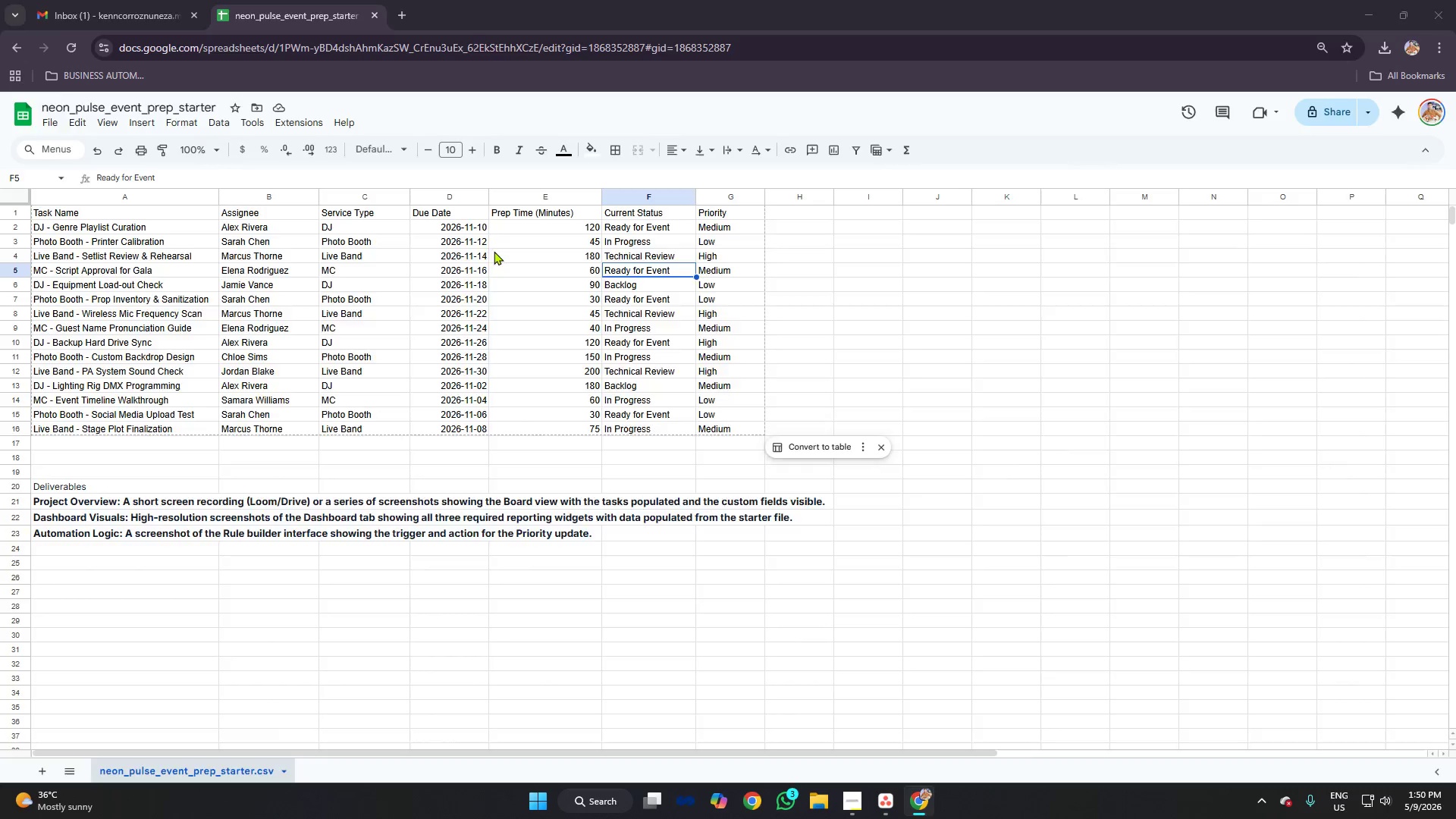 
key(Alt+Tab)
 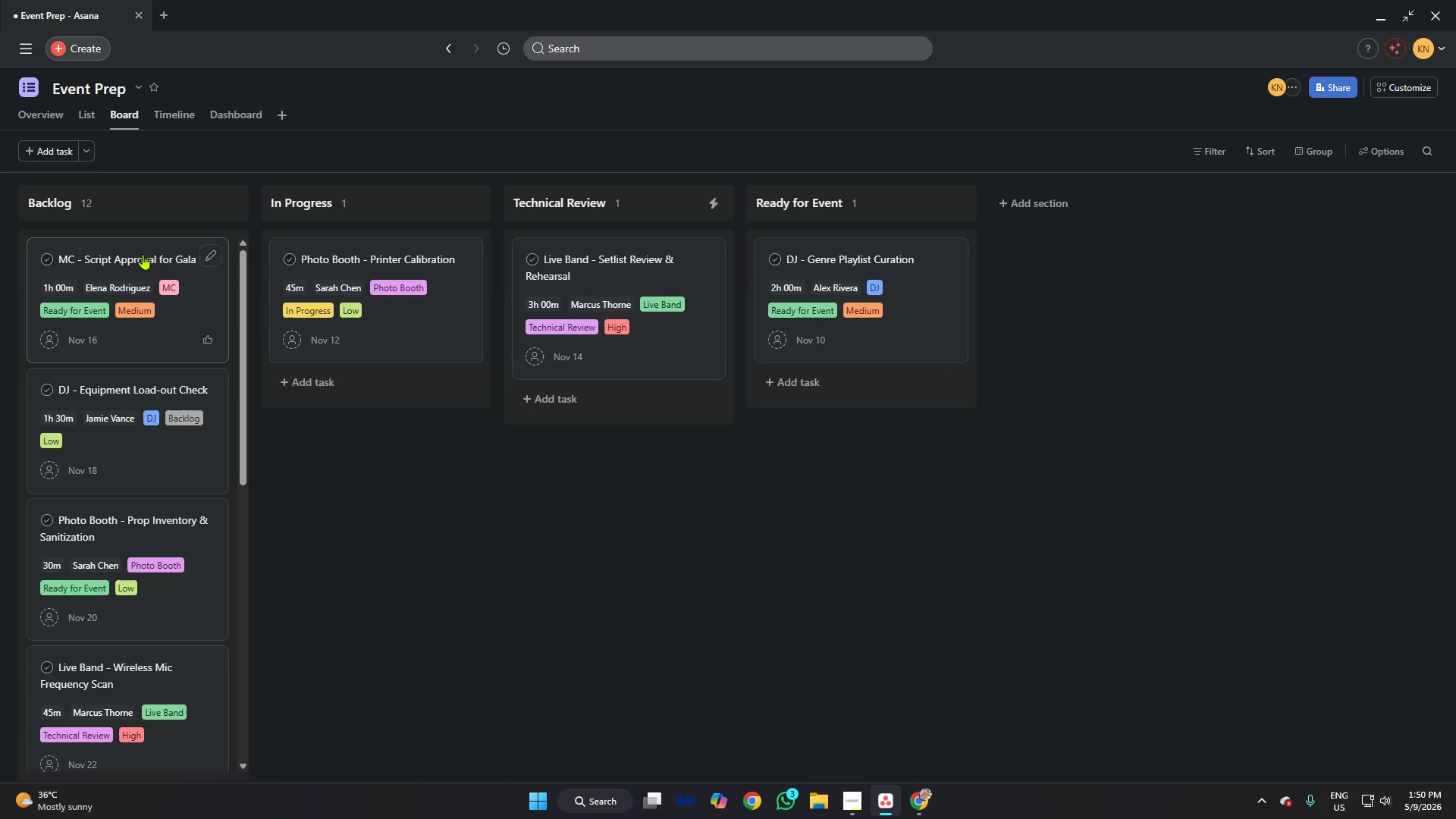 
left_click_drag(start_coordinate=[136, 253], to_coordinate=[882, 260])
 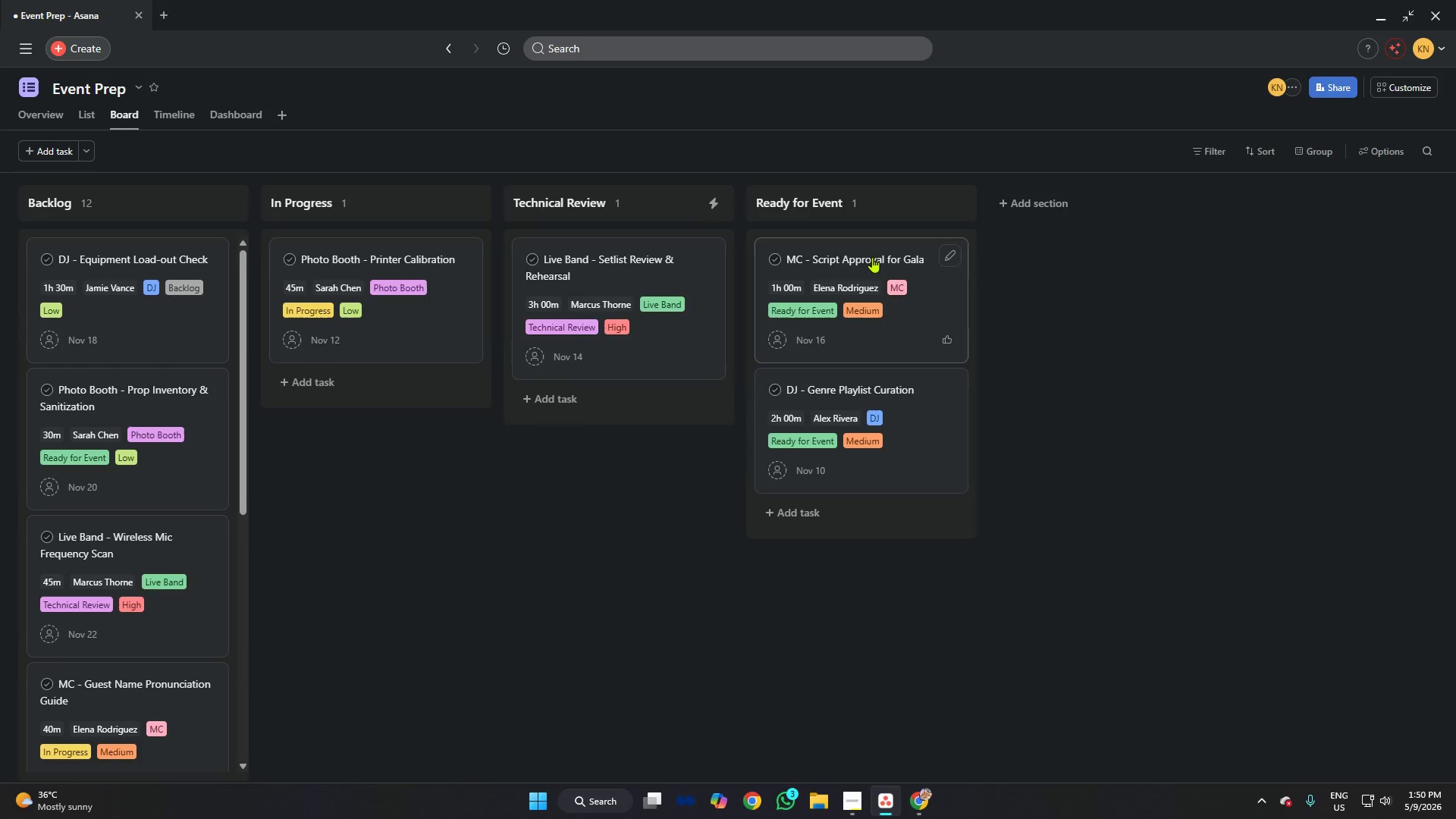 
key(Alt+AltLeft)
 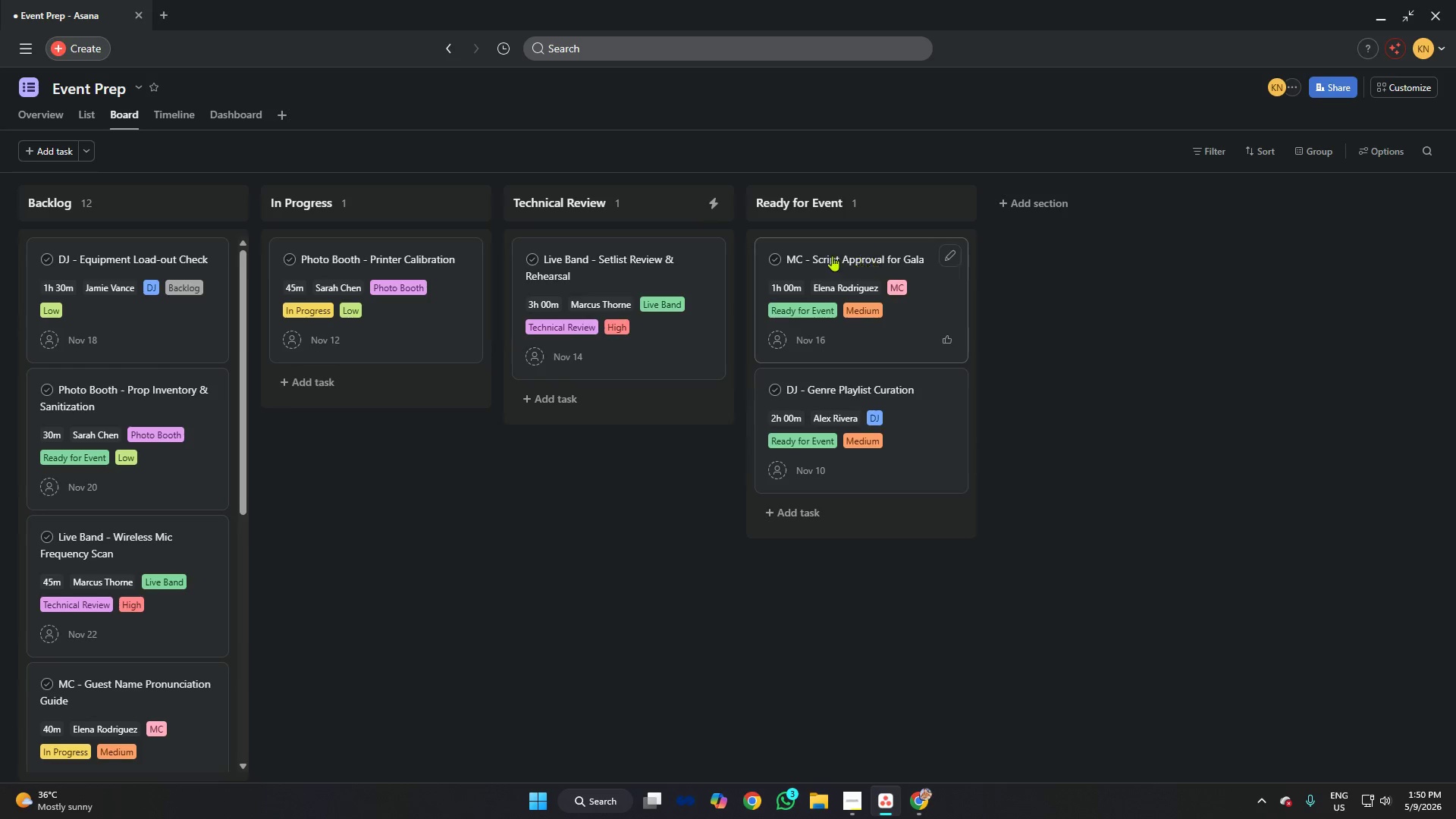 
key(Alt+Tab)
 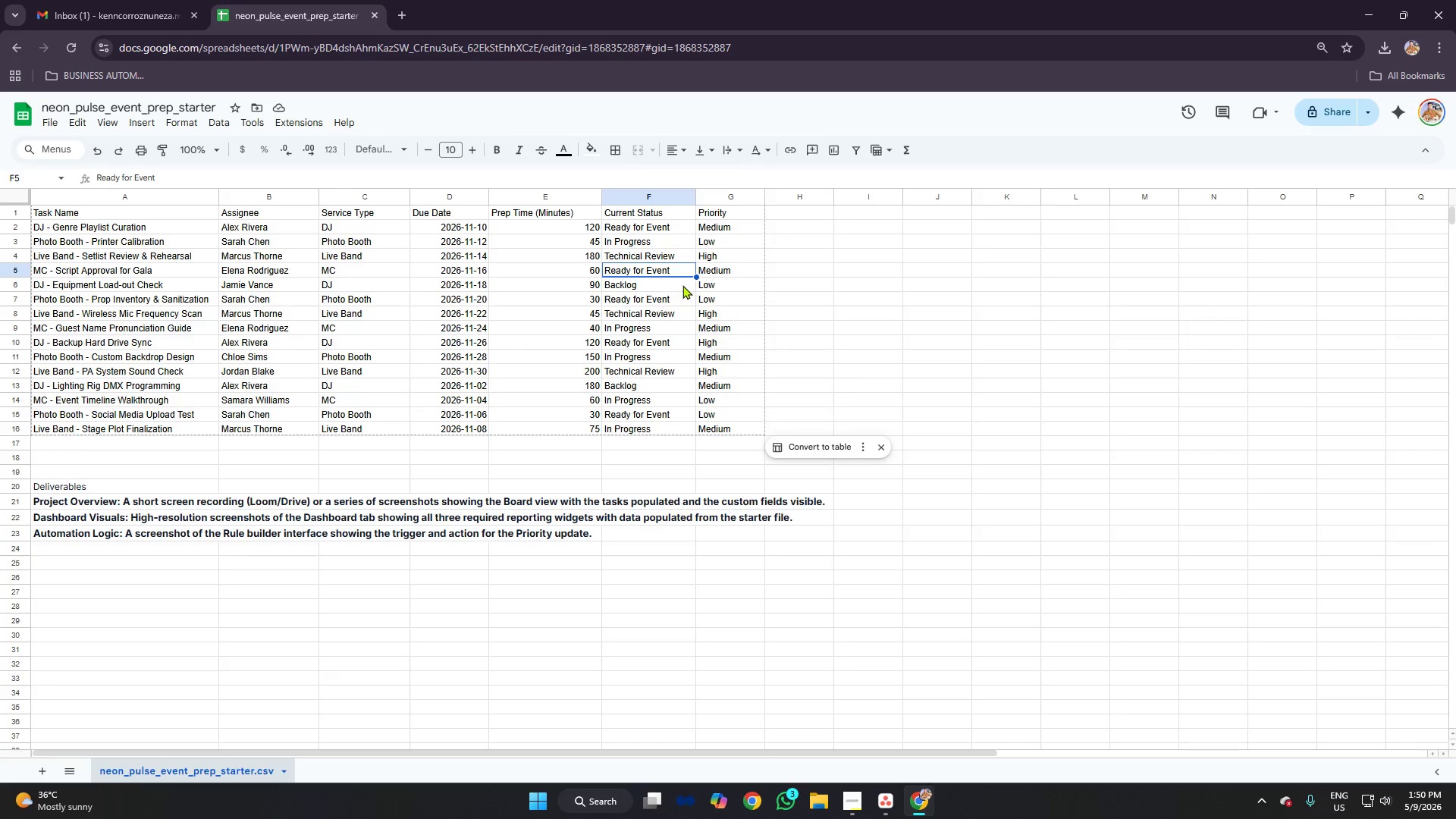 
left_click([657, 285])
 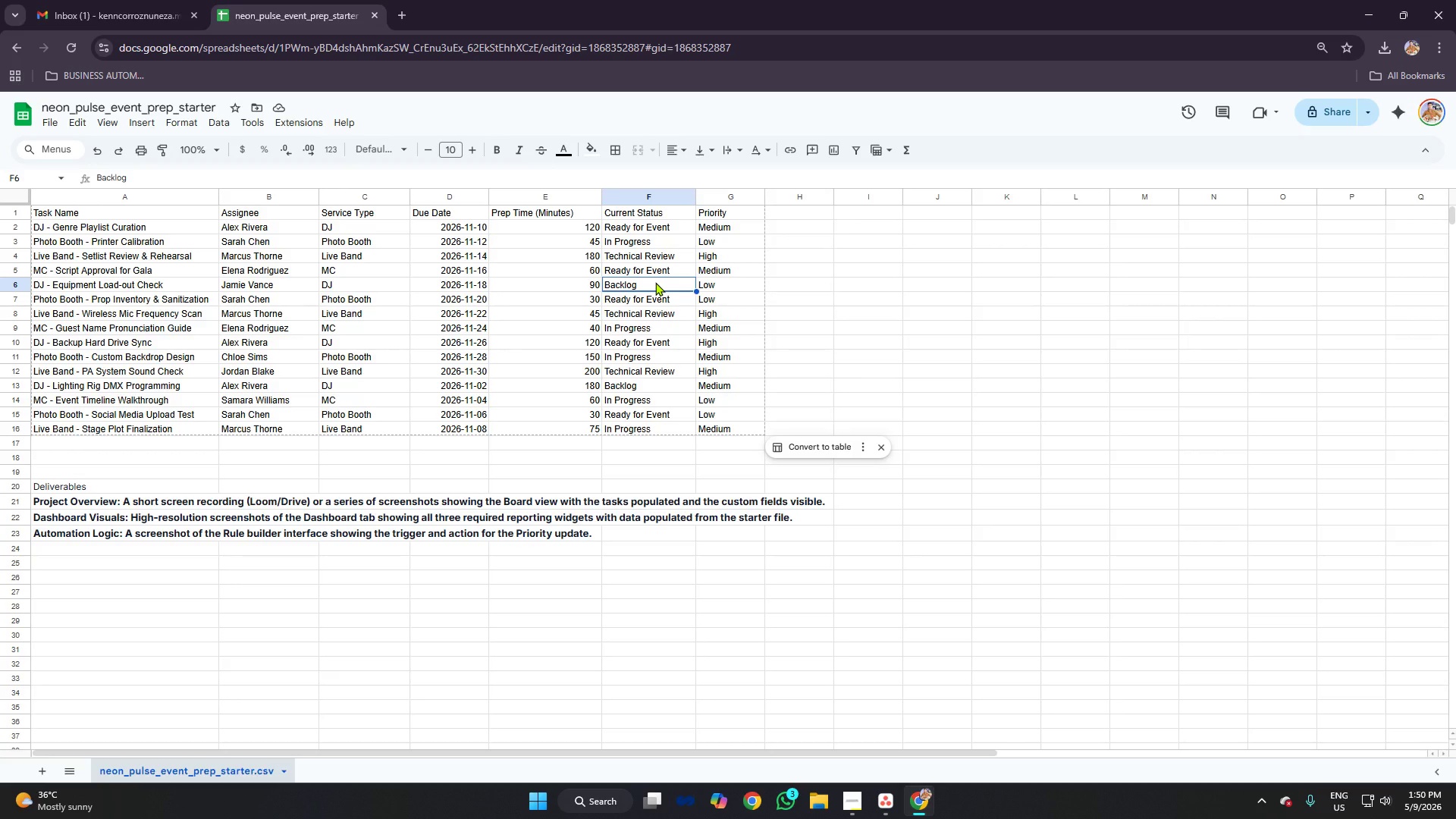 
key(Alt+AltLeft)
 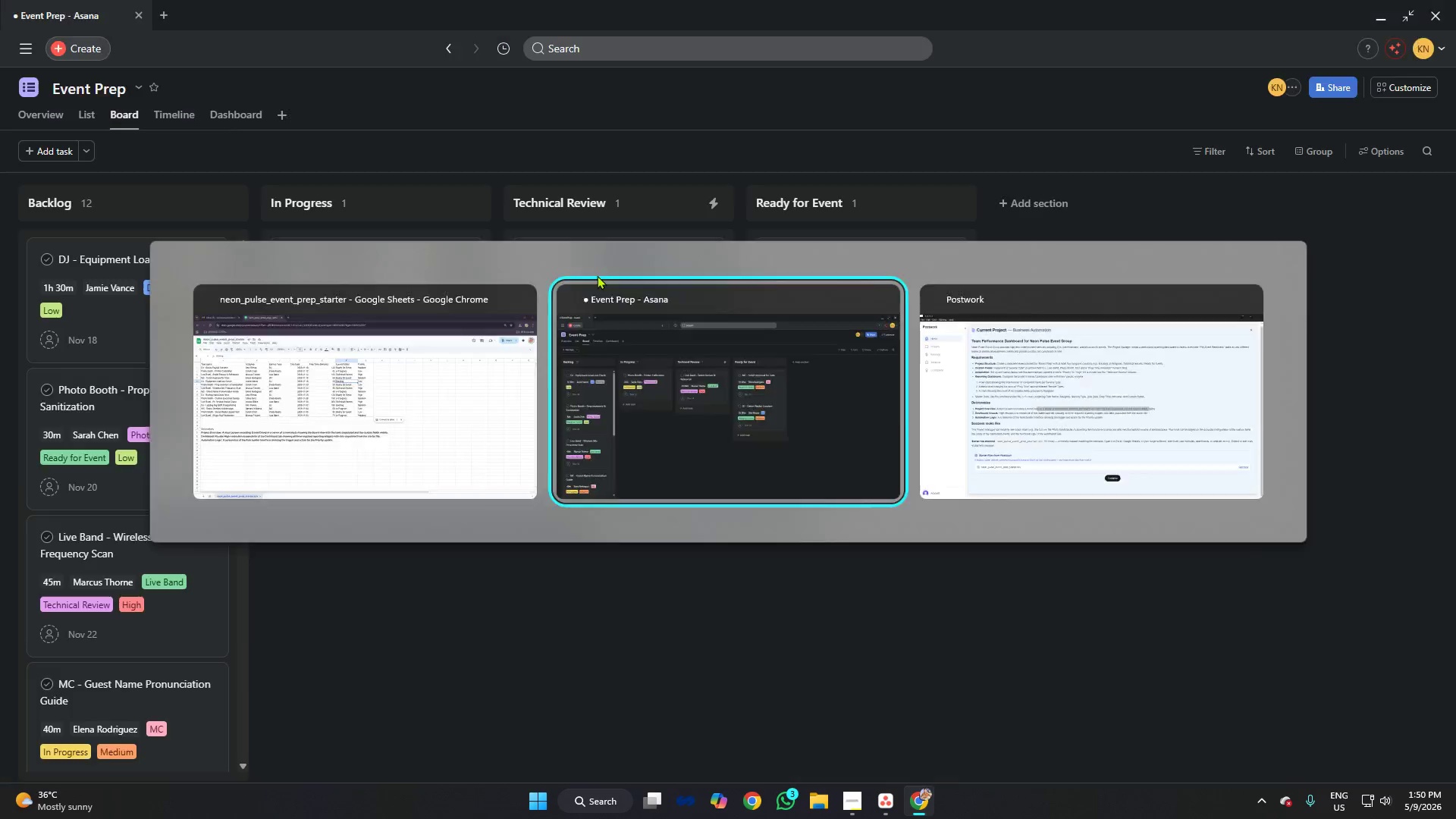 
key(Alt+Tab)
 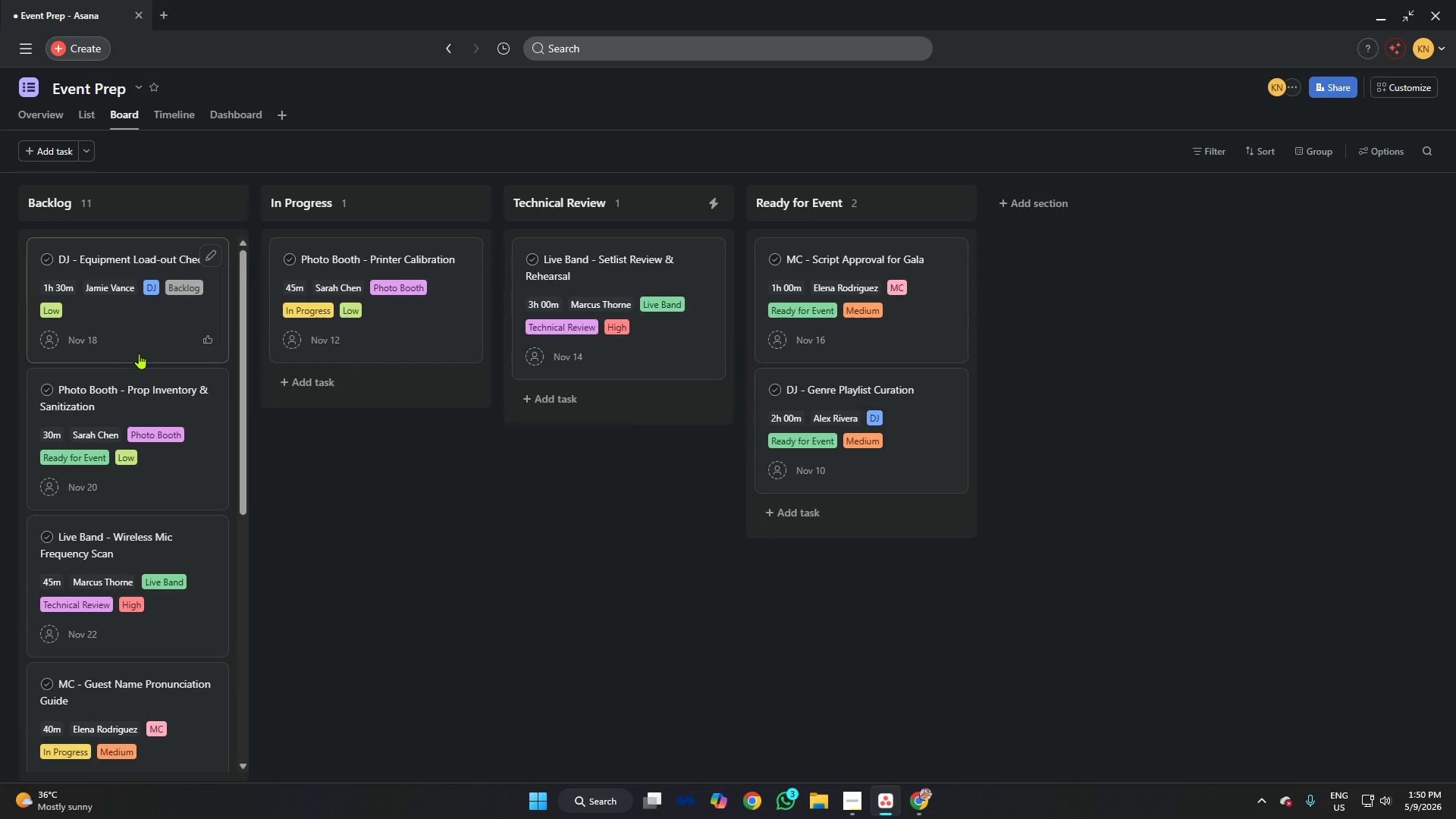 
scroll: coordinate [140, 334], scroll_direction: down, amount: 1.0
 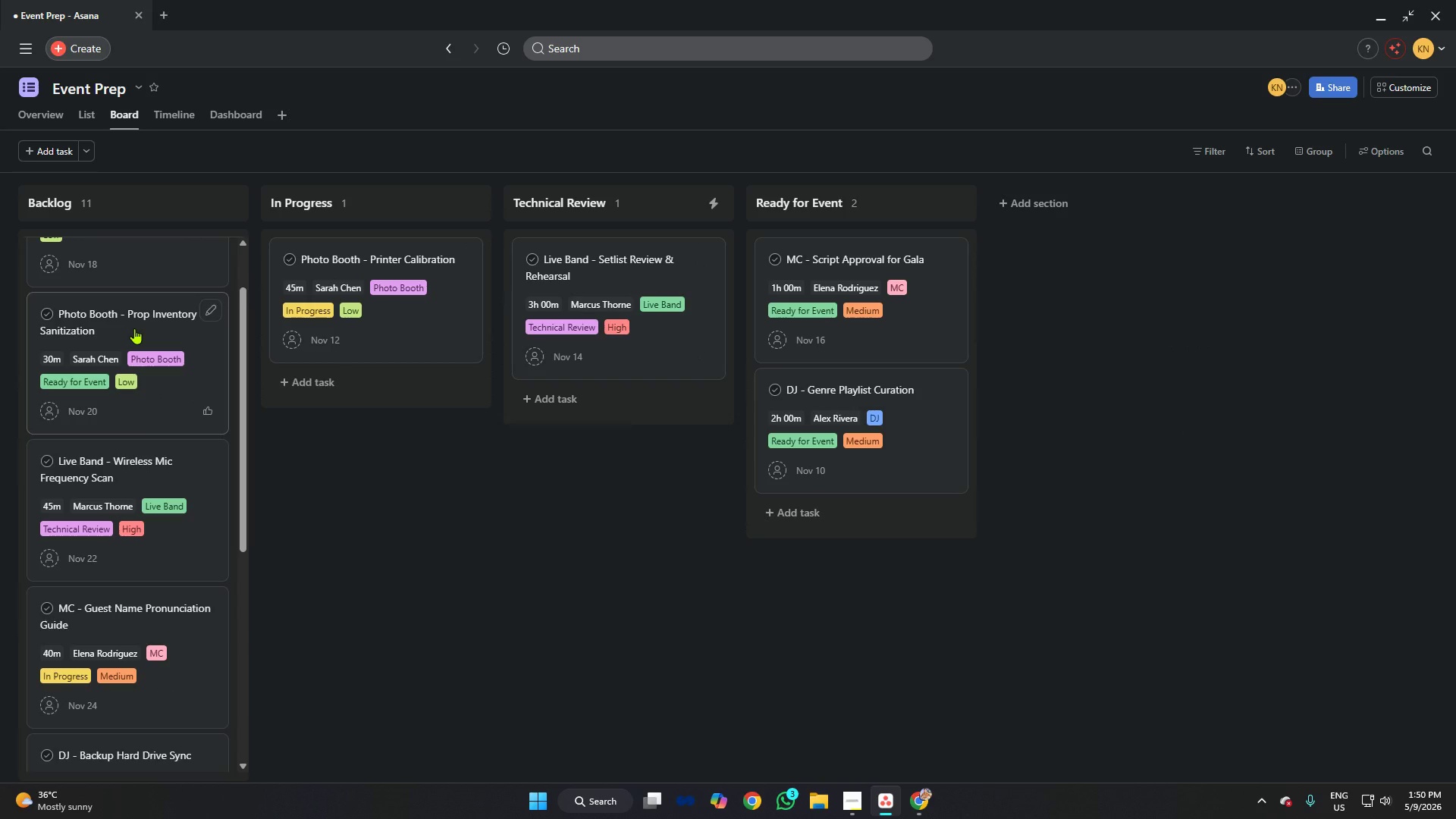 
wait(9.42)
 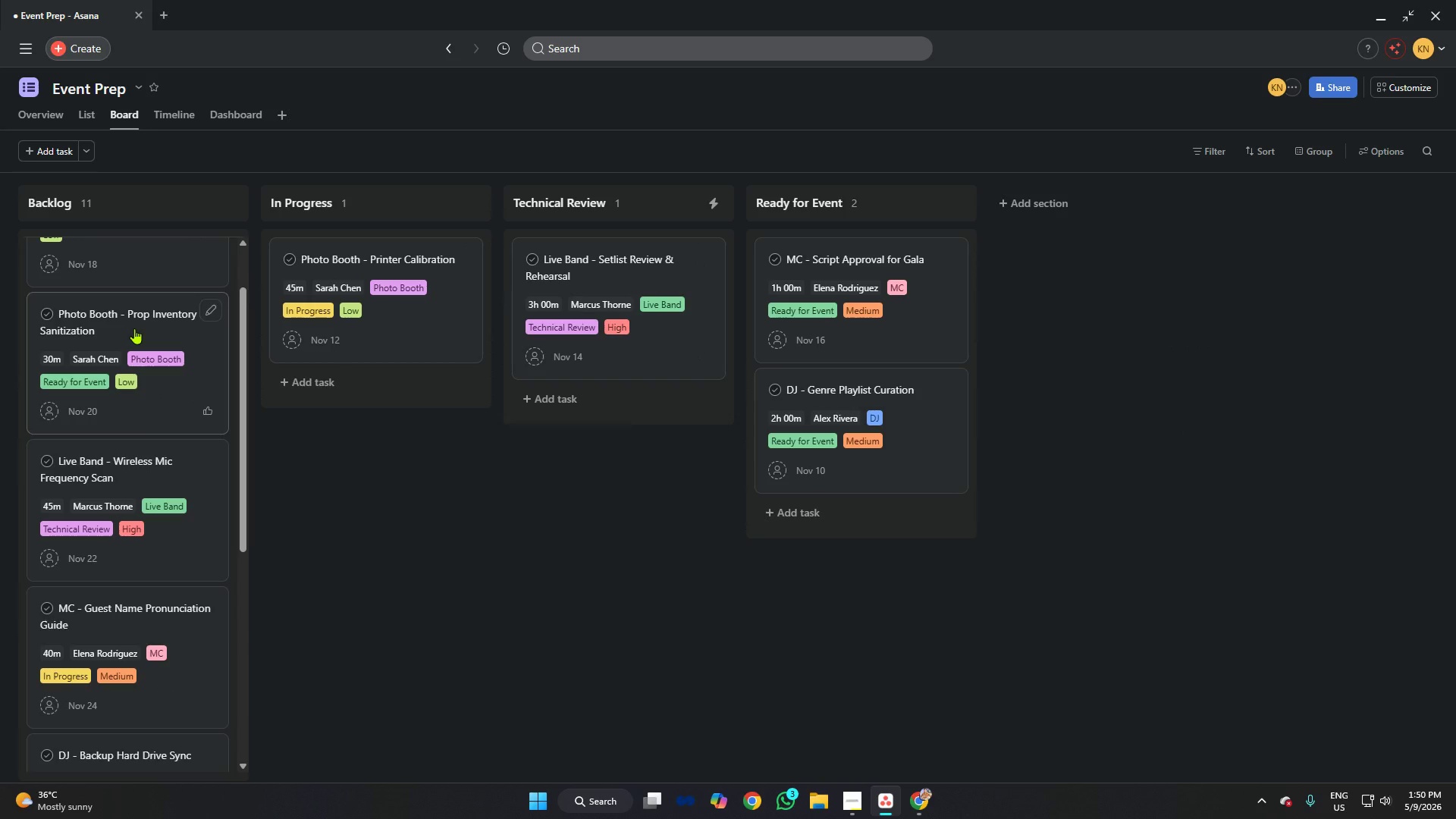 
key(Alt+AltLeft)
 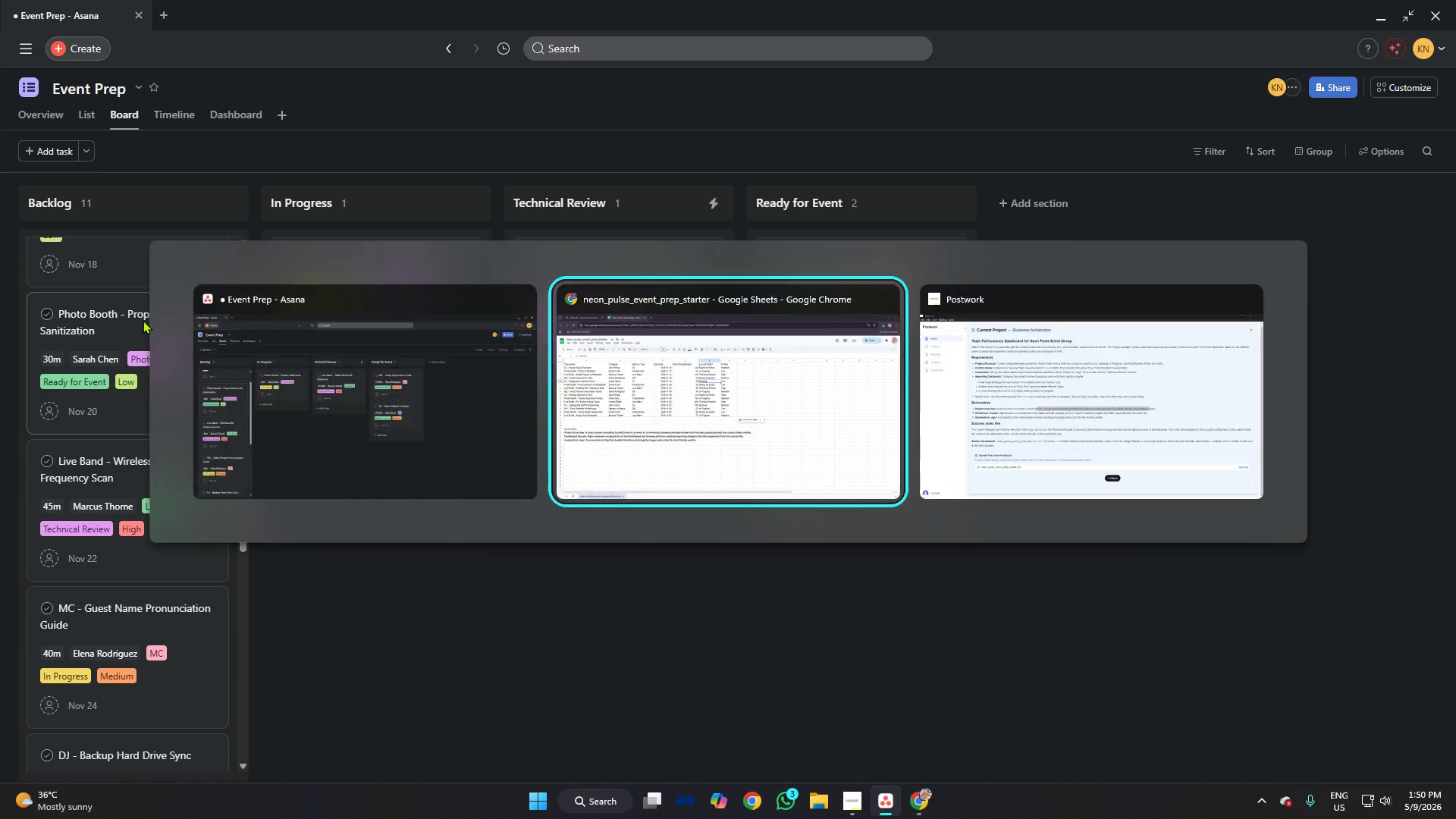 
key(Alt+Tab)
 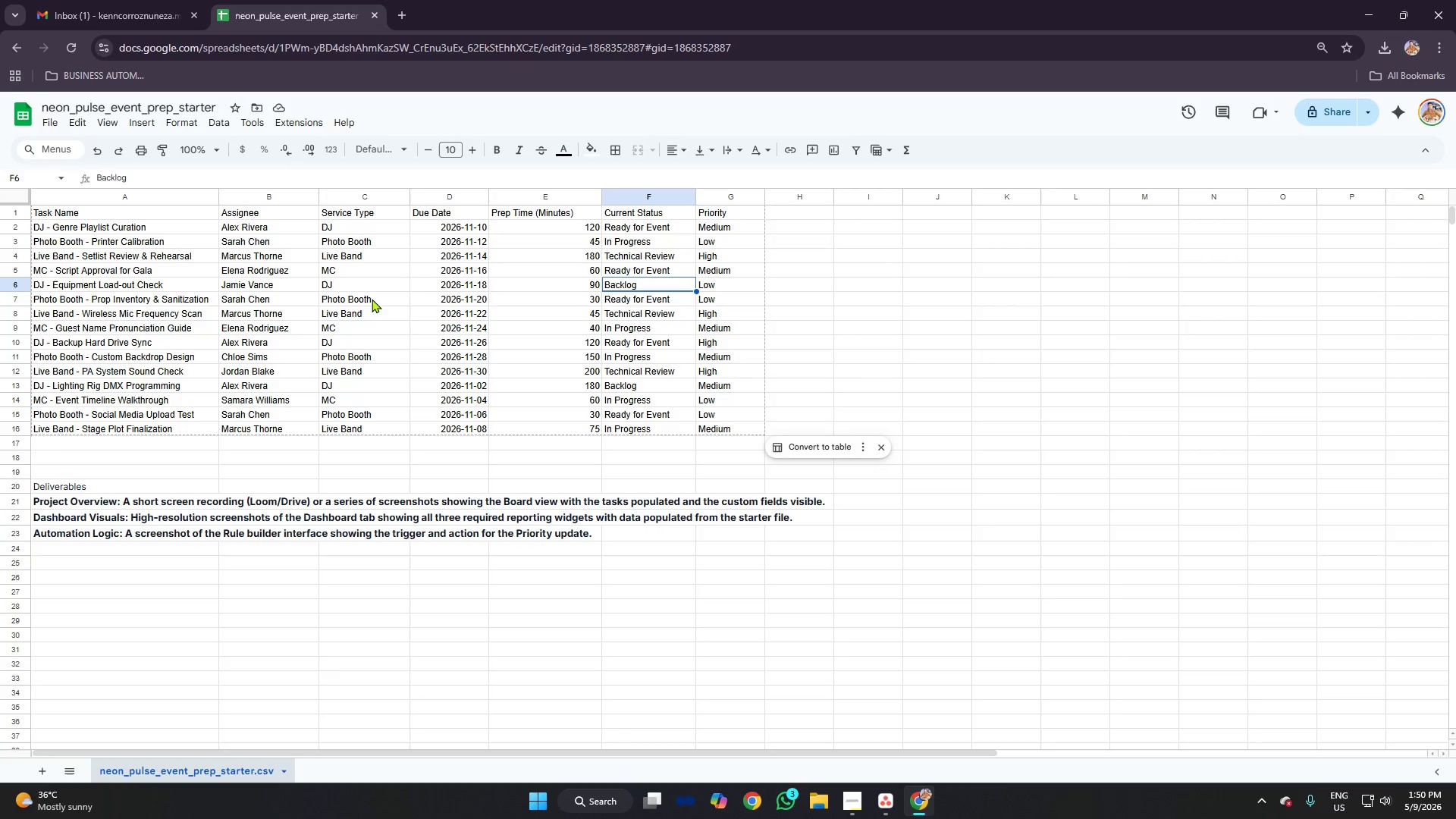 
key(Alt+AltLeft)
 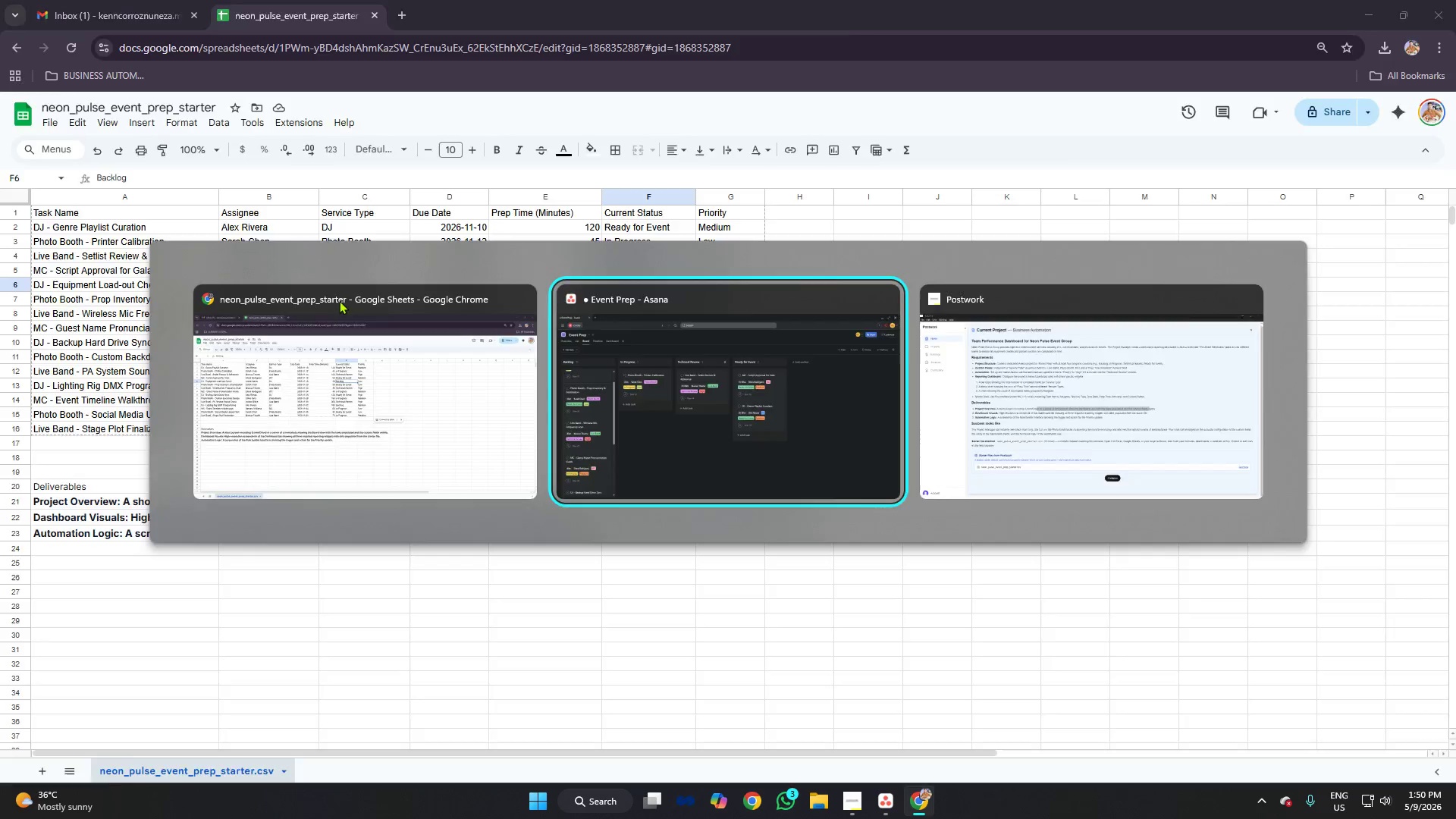 
key(Alt+Tab)
 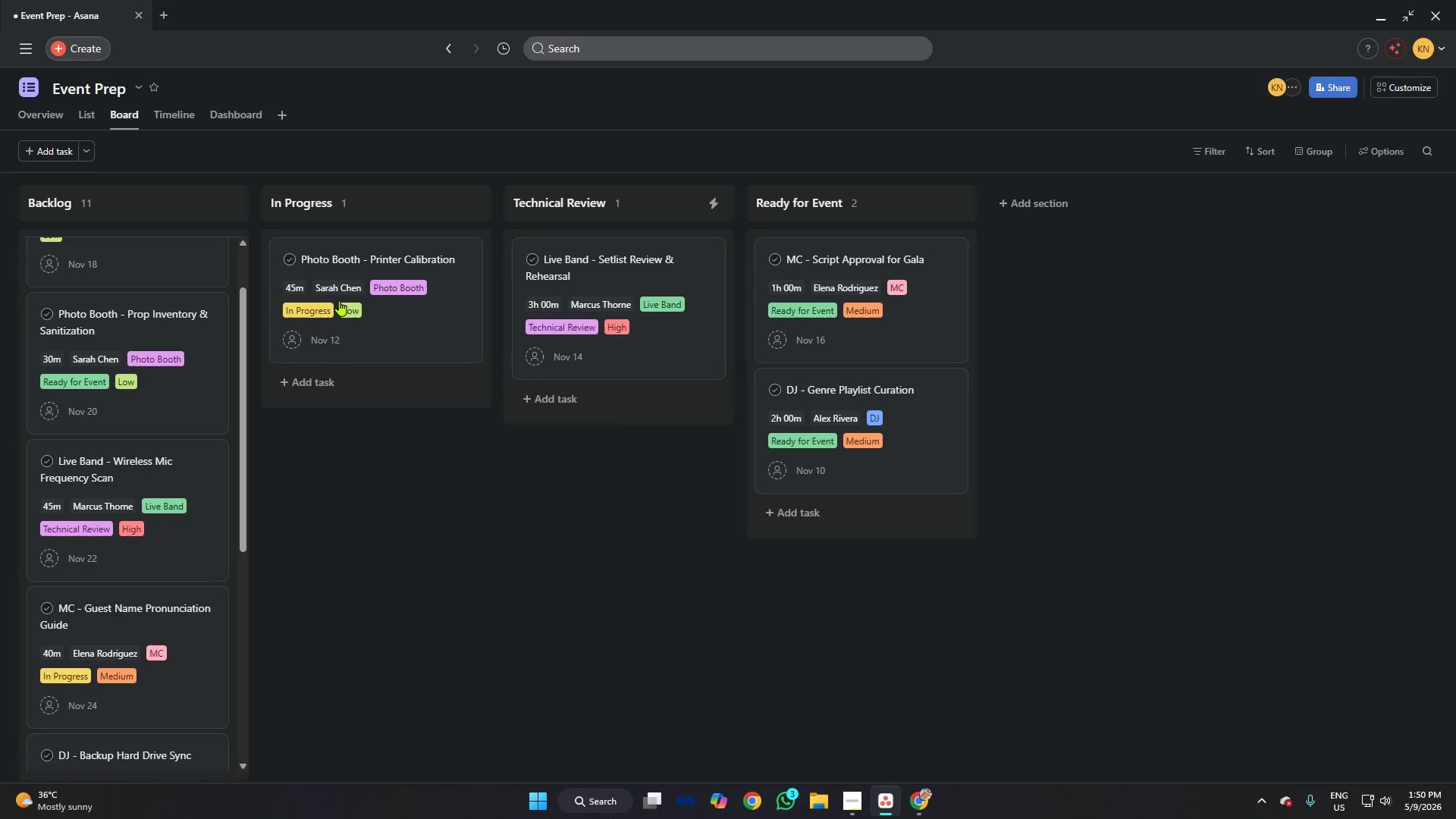 
key(Alt+AltLeft)
 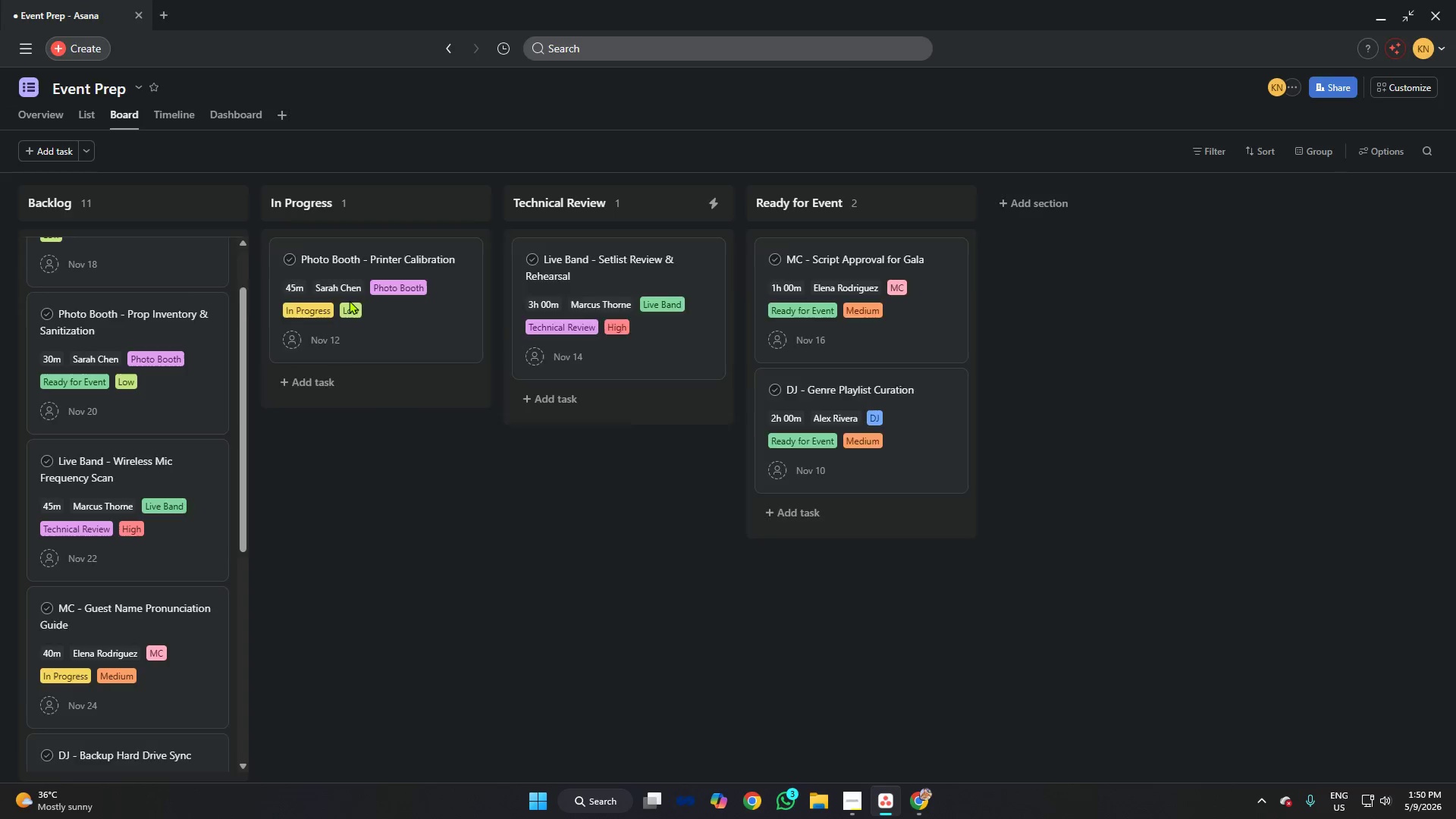 
key(Alt+Tab)
 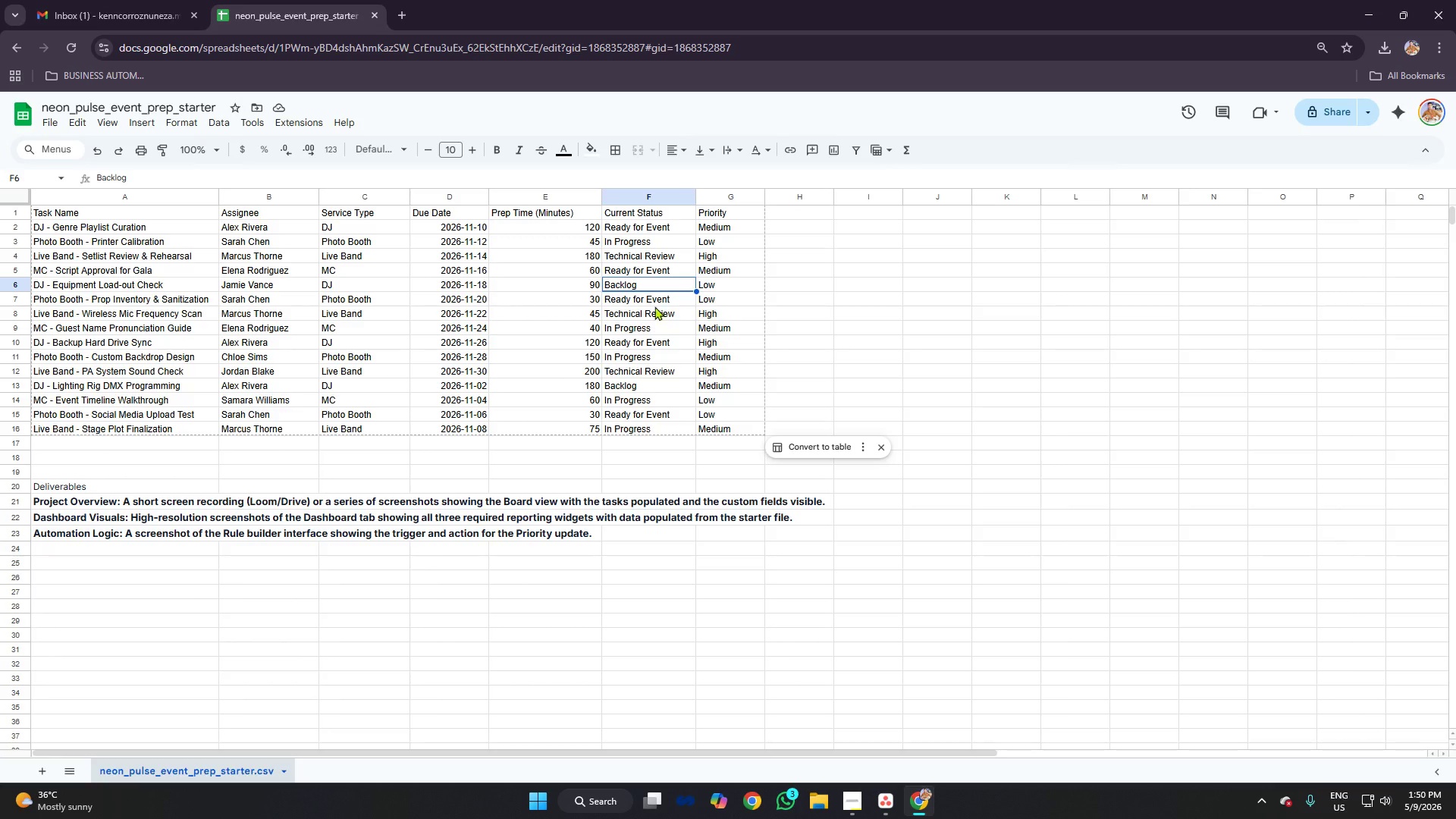 
left_click([645, 299])
 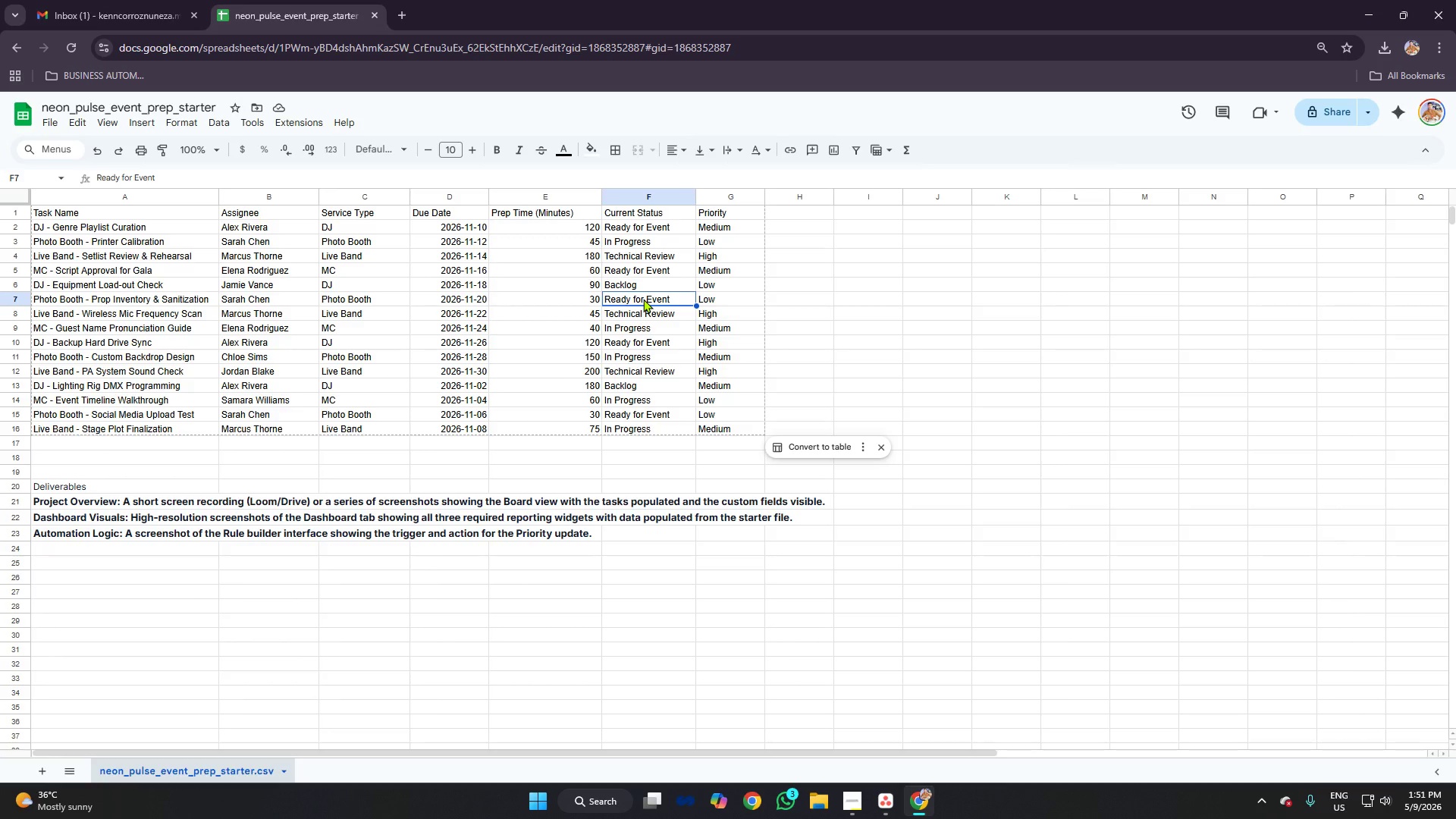 
key(Alt+AltLeft)
 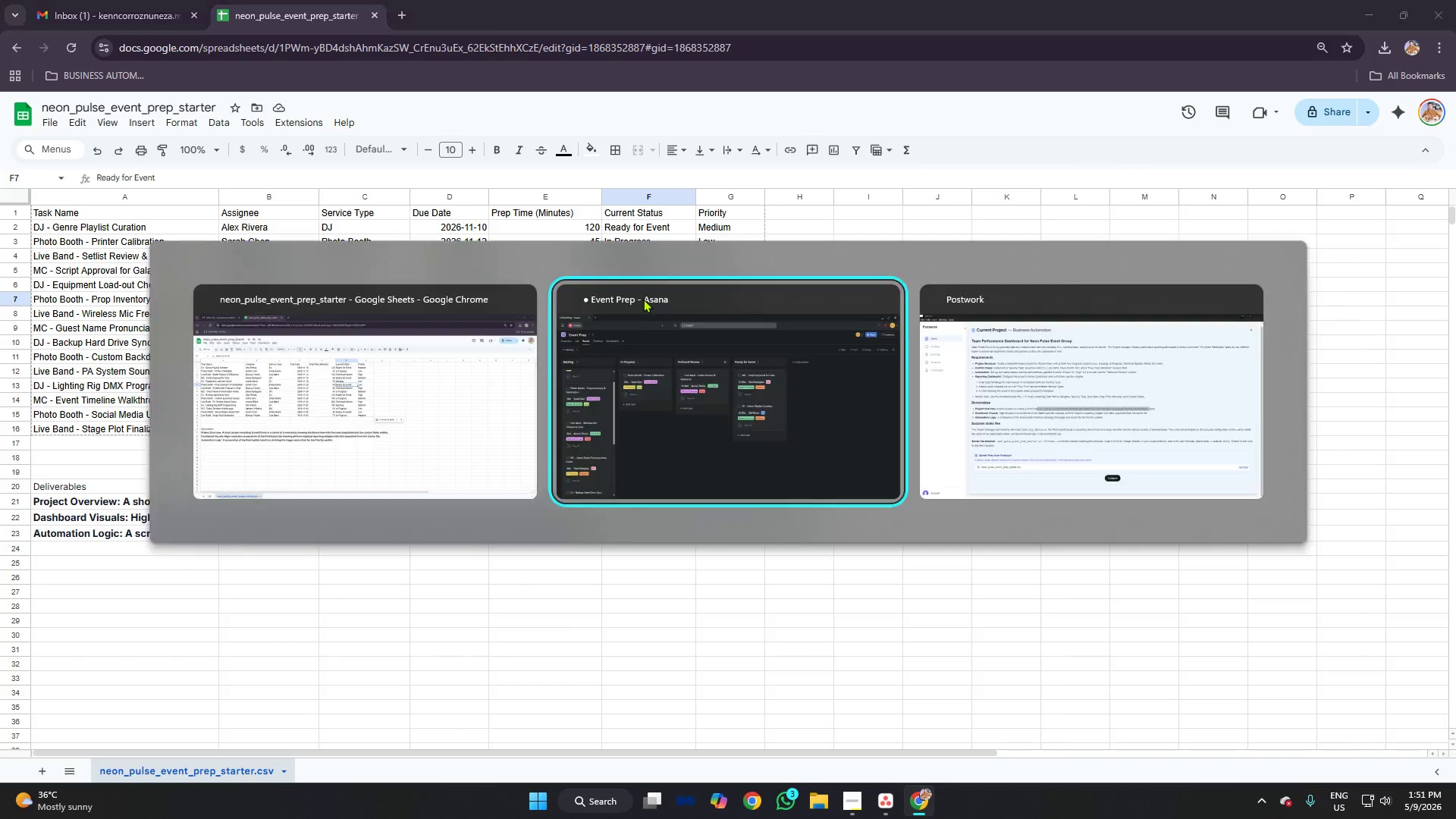 
key(Alt+Tab)
 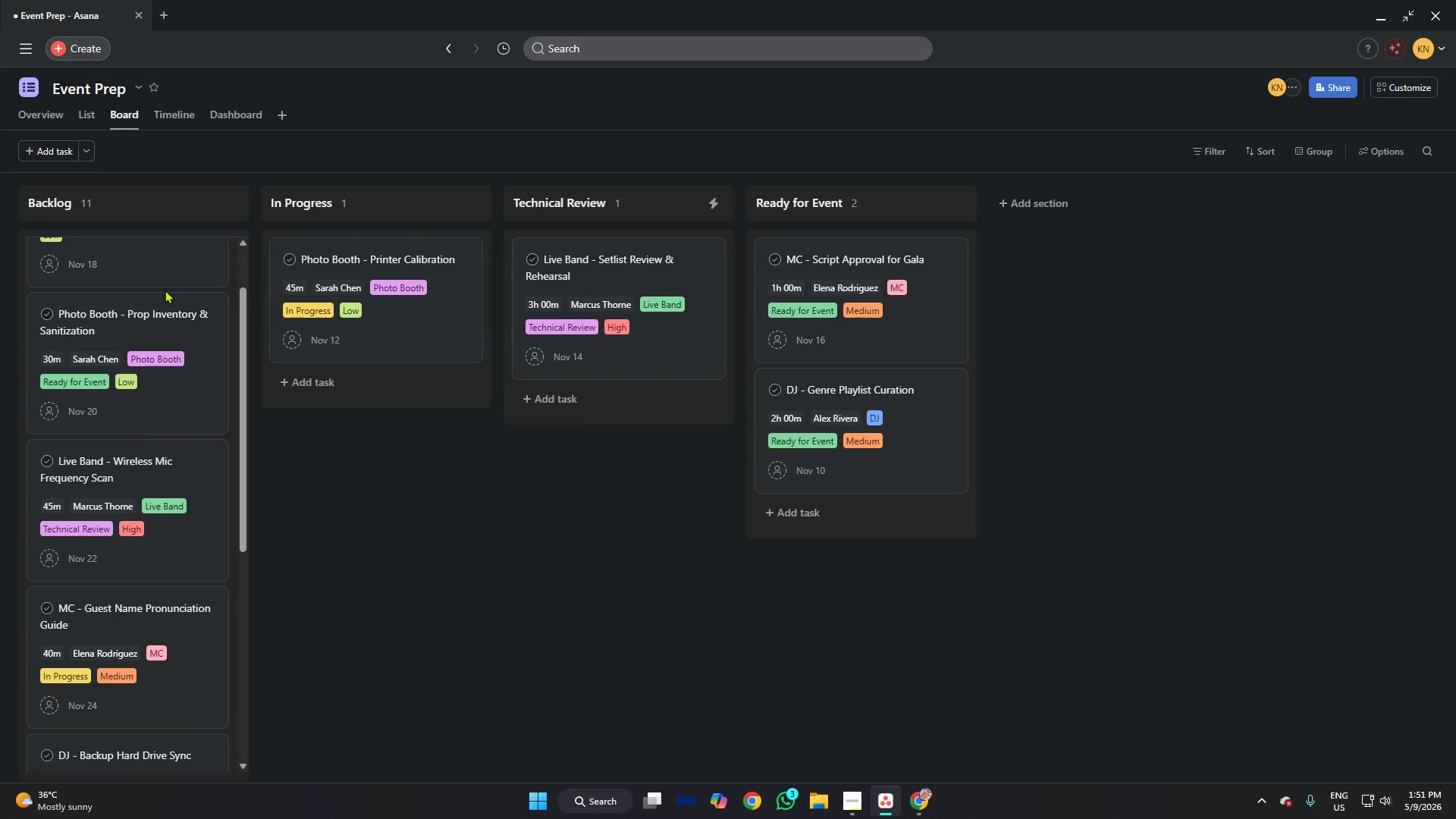 
left_click_drag(start_coordinate=[130, 312], to_coordinate=[855, 554])
 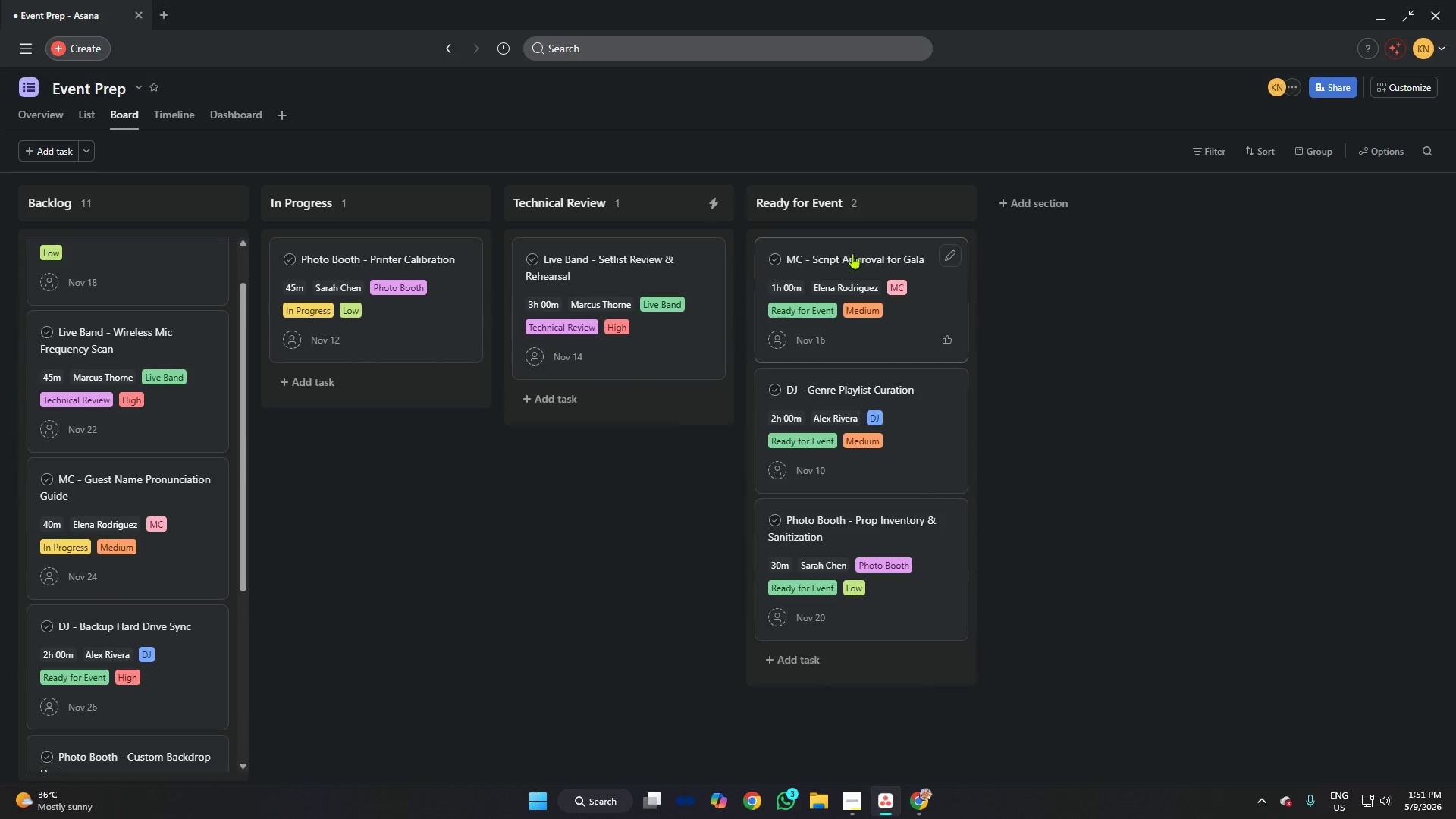 
left_click_drag(start_coordinate=[852, 251], to_coordinate=[849, 388])
 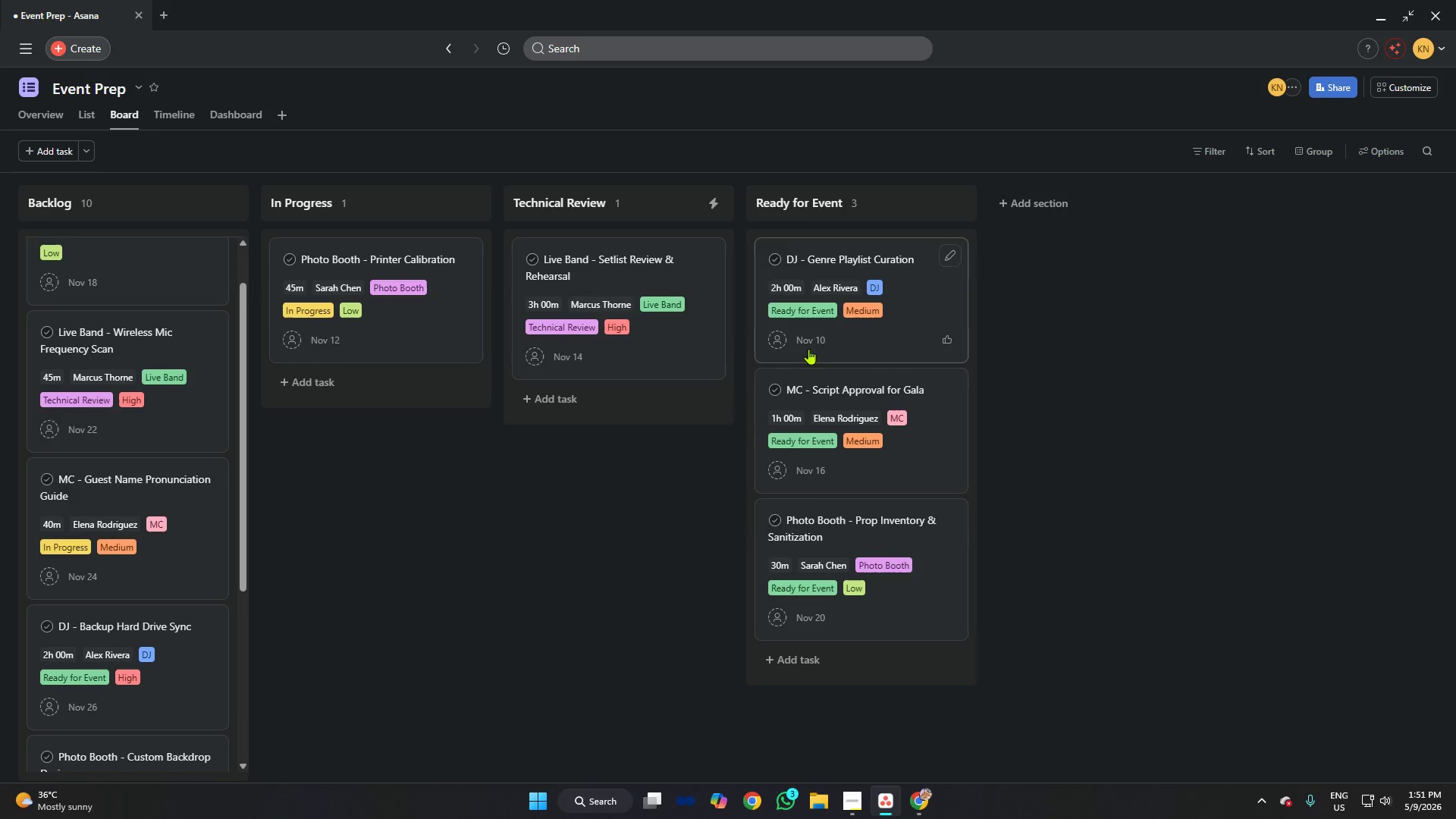 
key(Alt+AltLeft)
 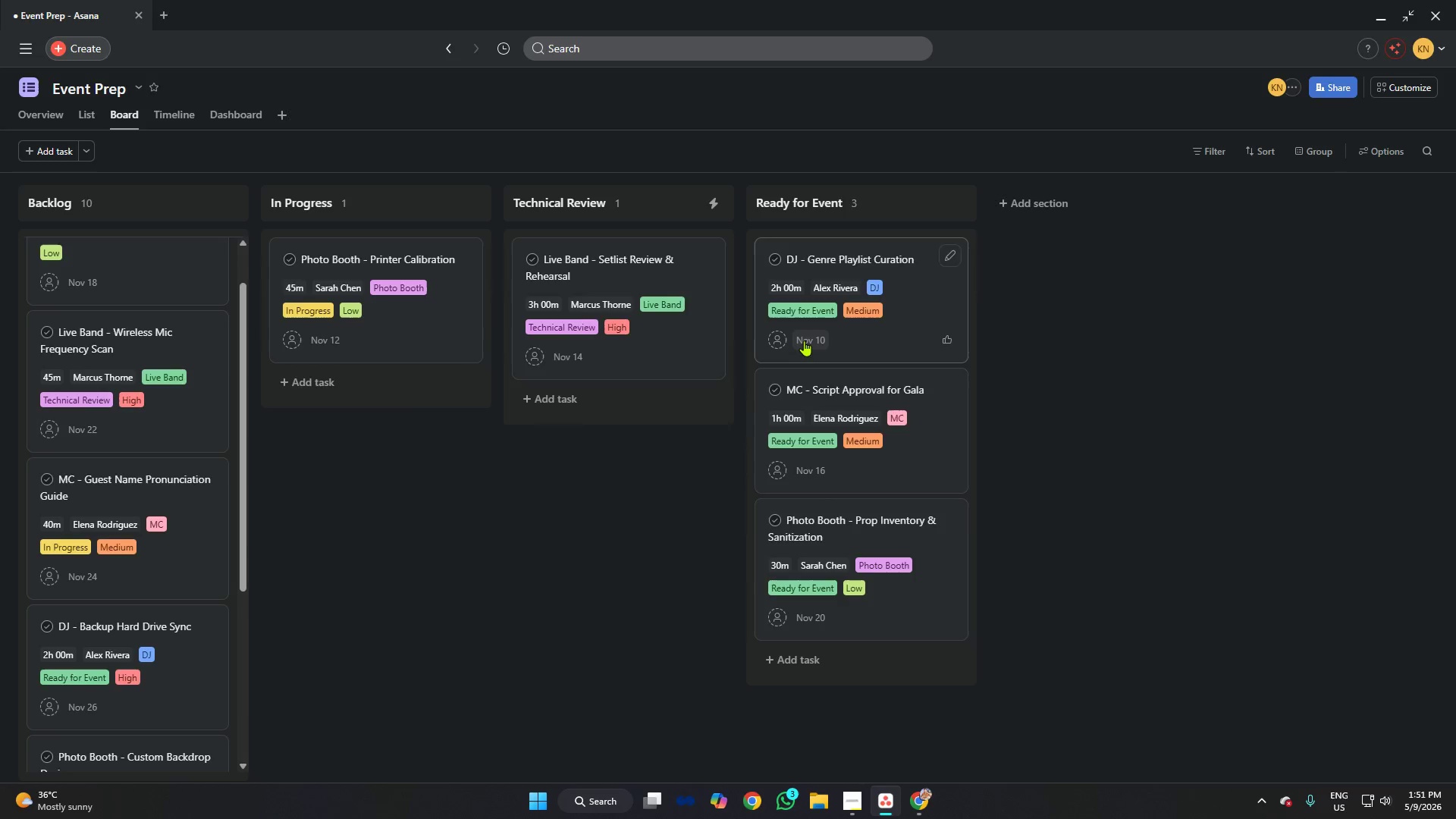 
key(Alt+Tab)
 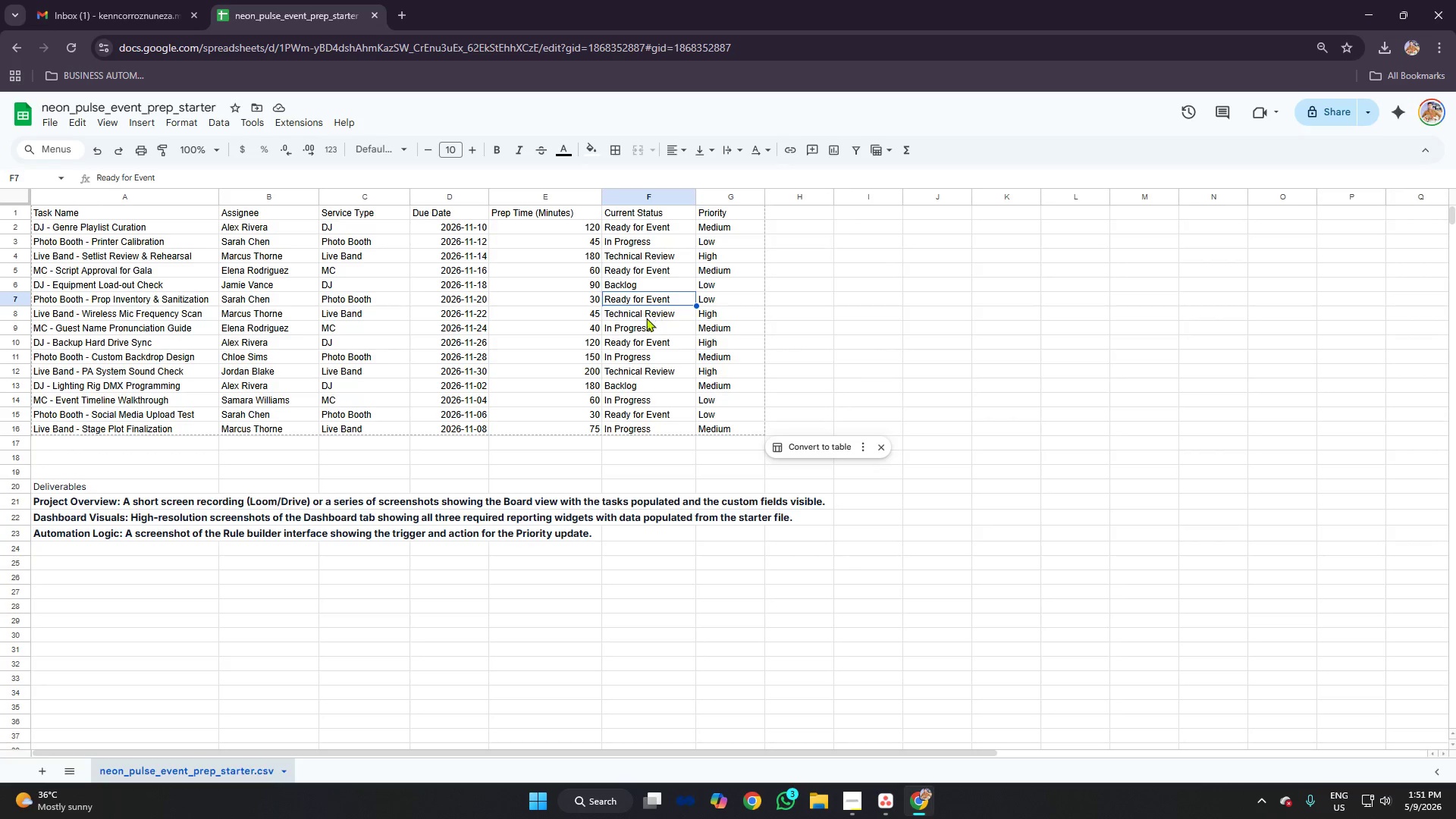 
left_click([642, 317])
 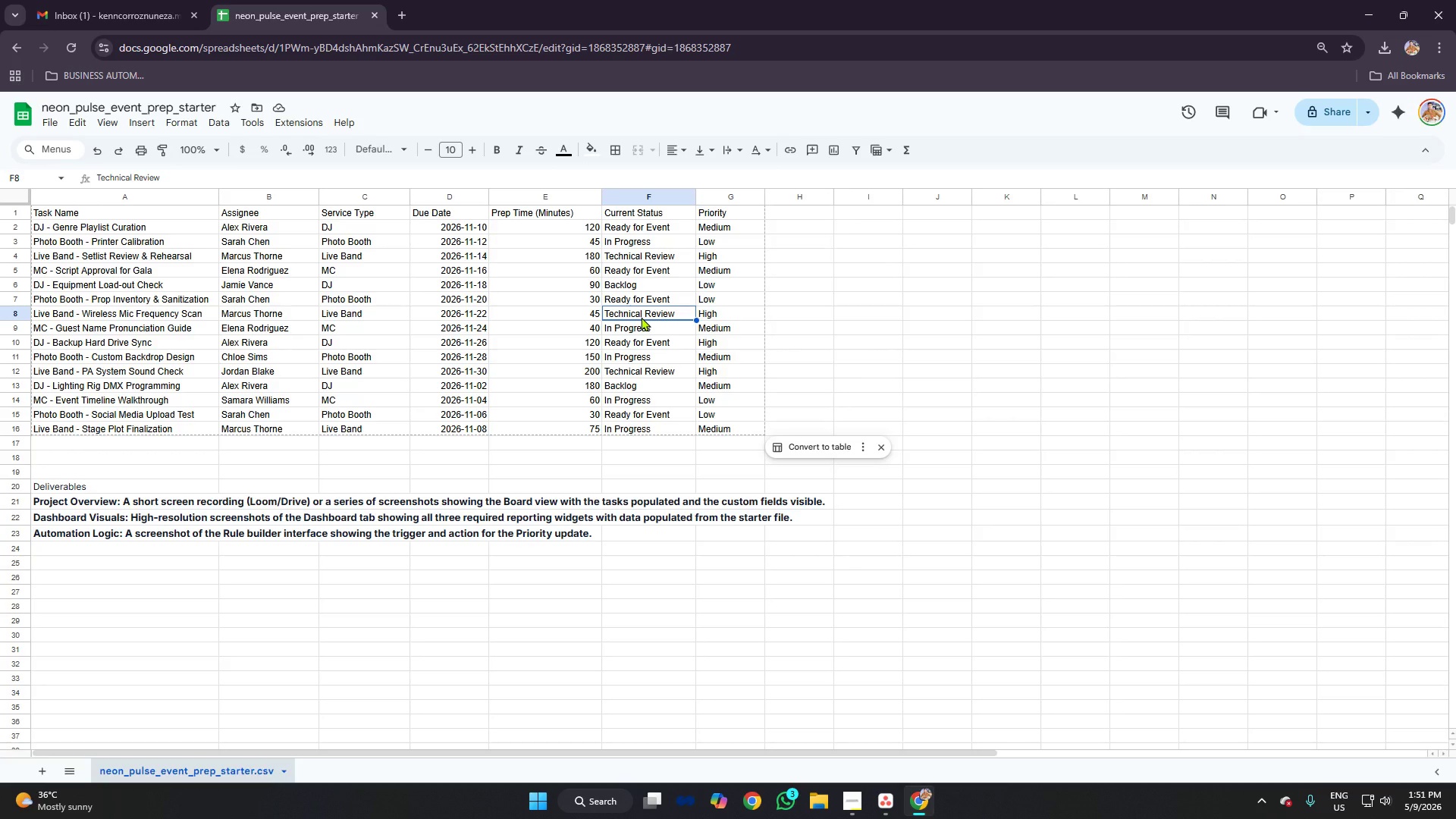 
key(Alt+AltLeft)
 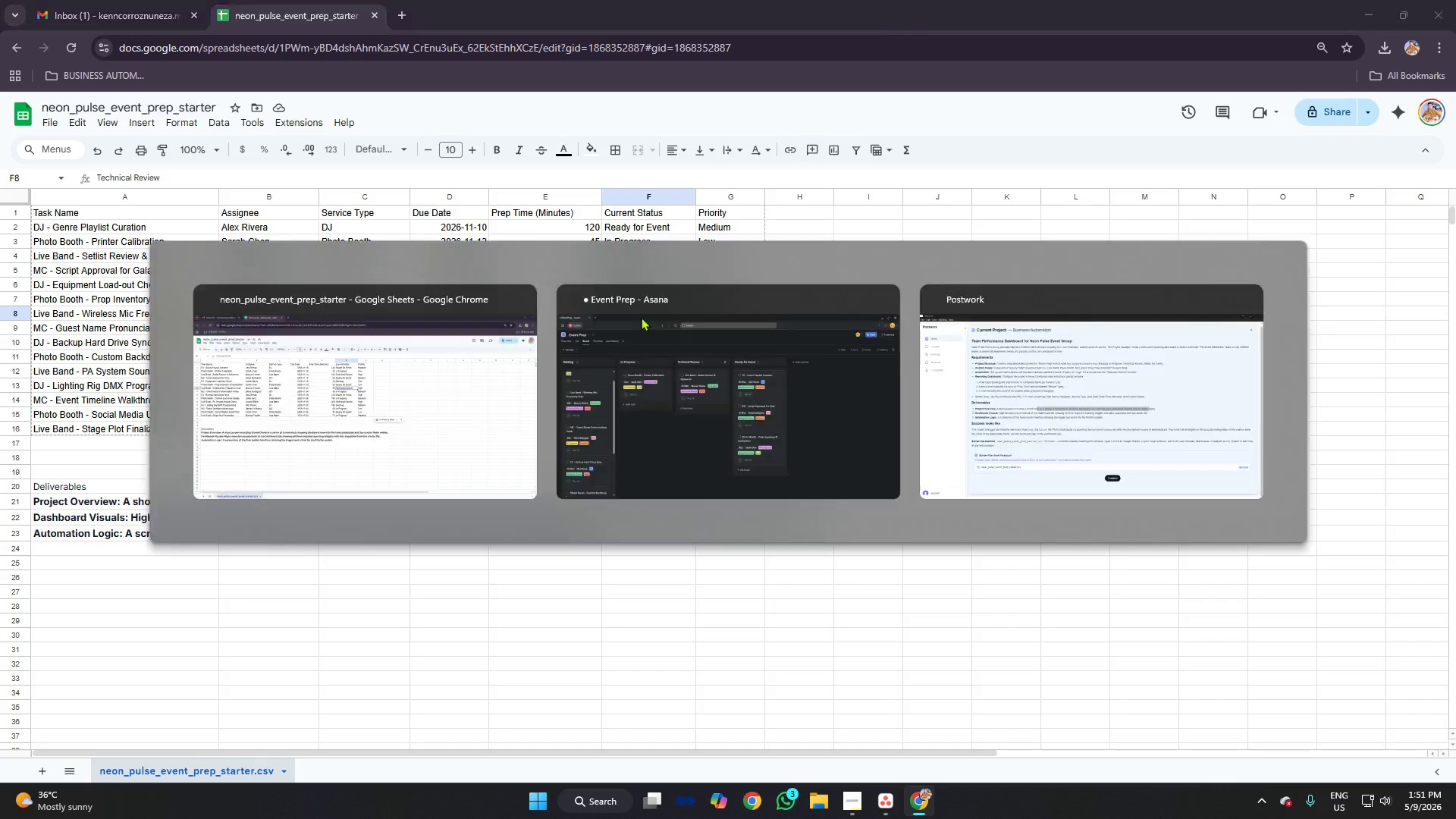 
key(Alt+Tab)
 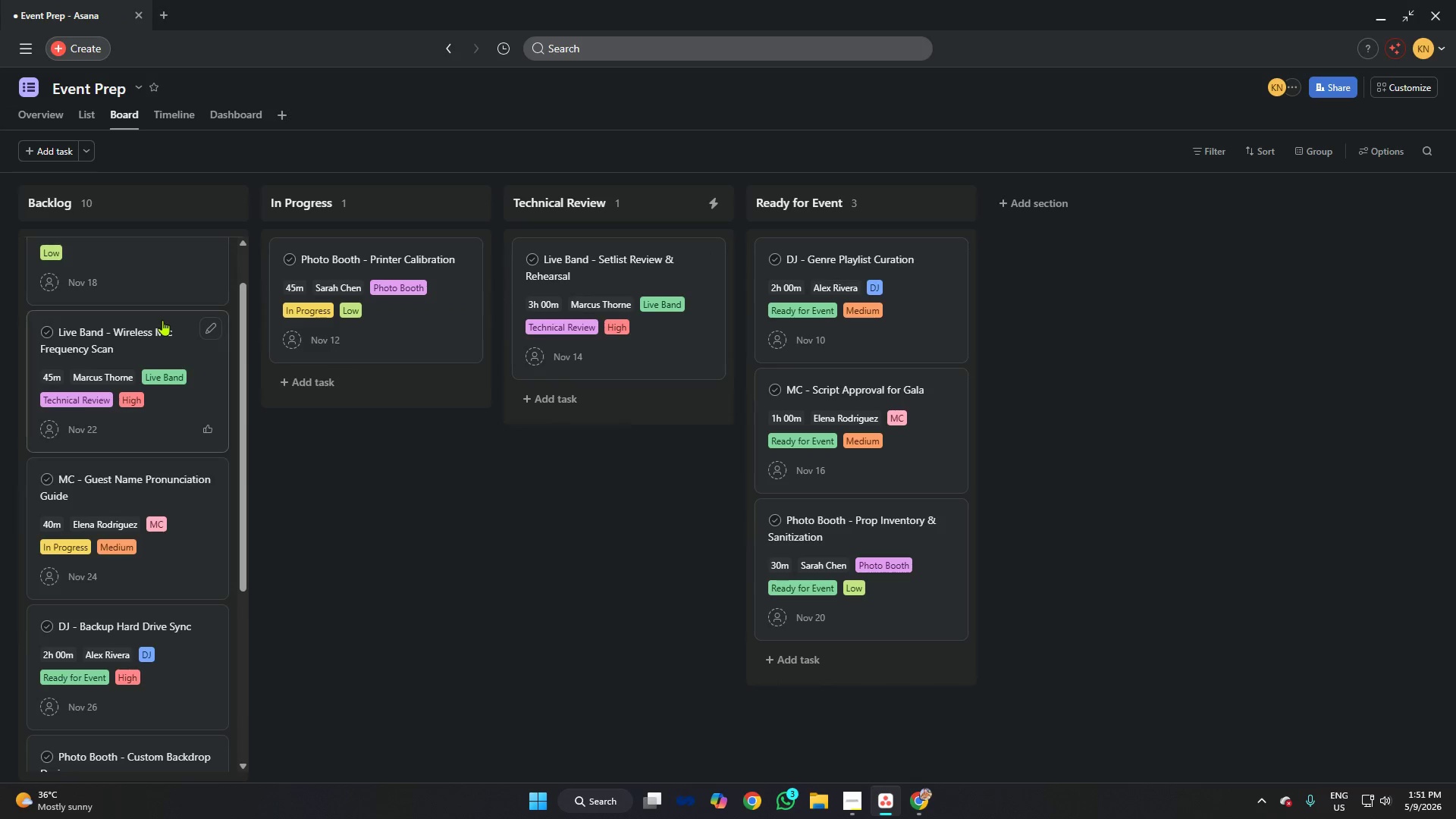 
key(Alt+AltLeft)
 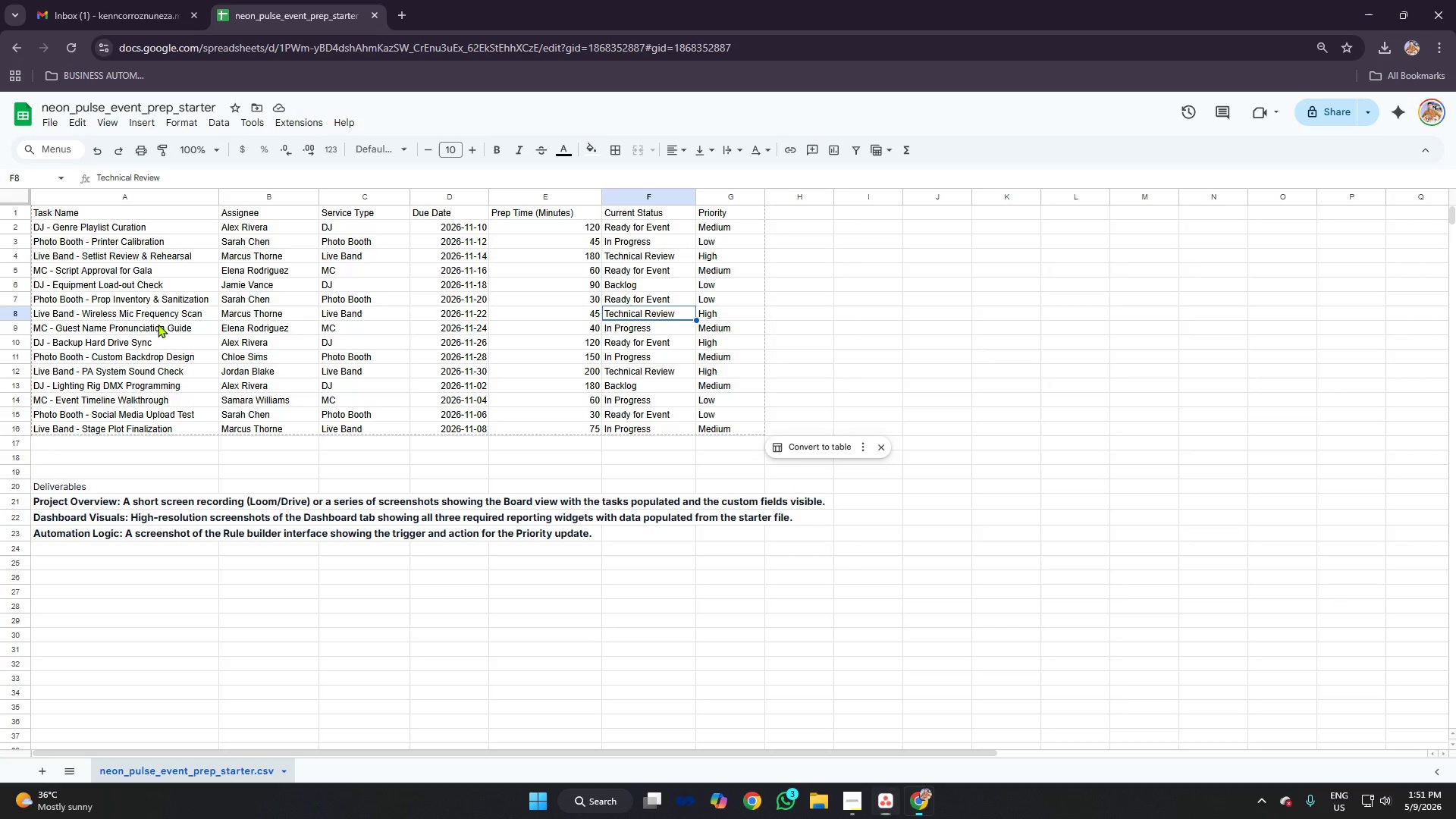 
key(Alt+Tab)
 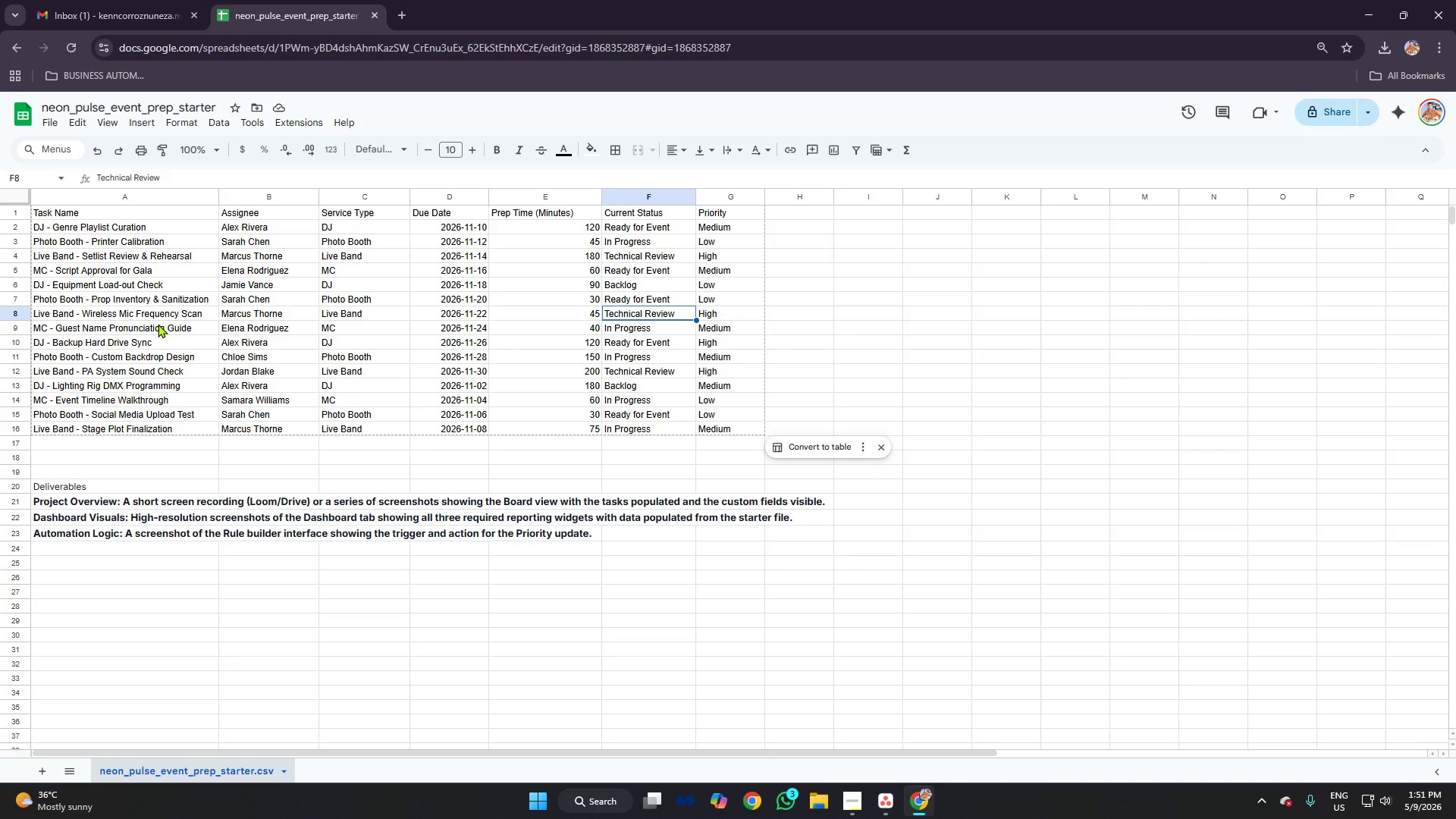 
key(Alt+AltLeft)
 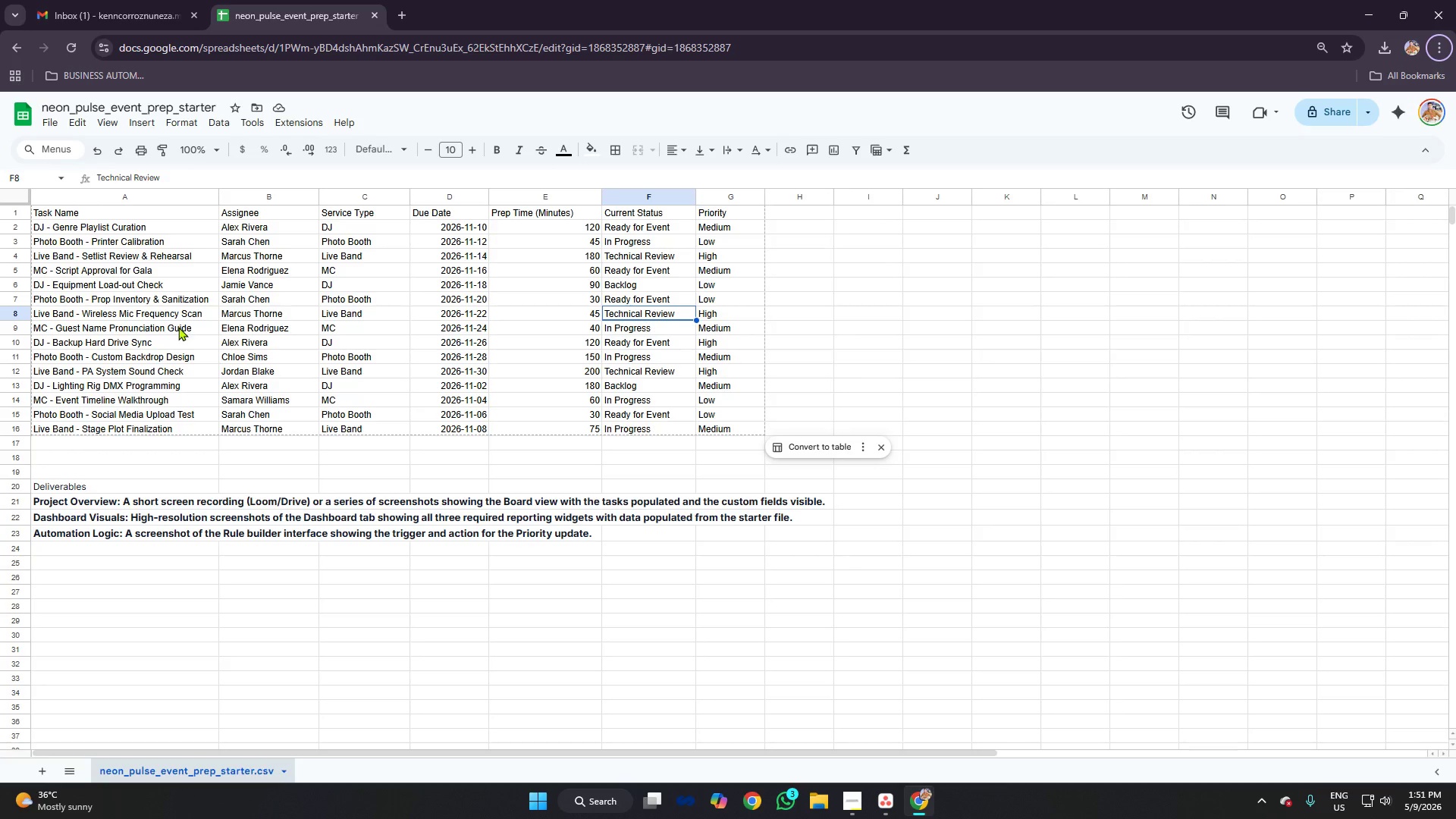 
key(Alt+AltLeft)
 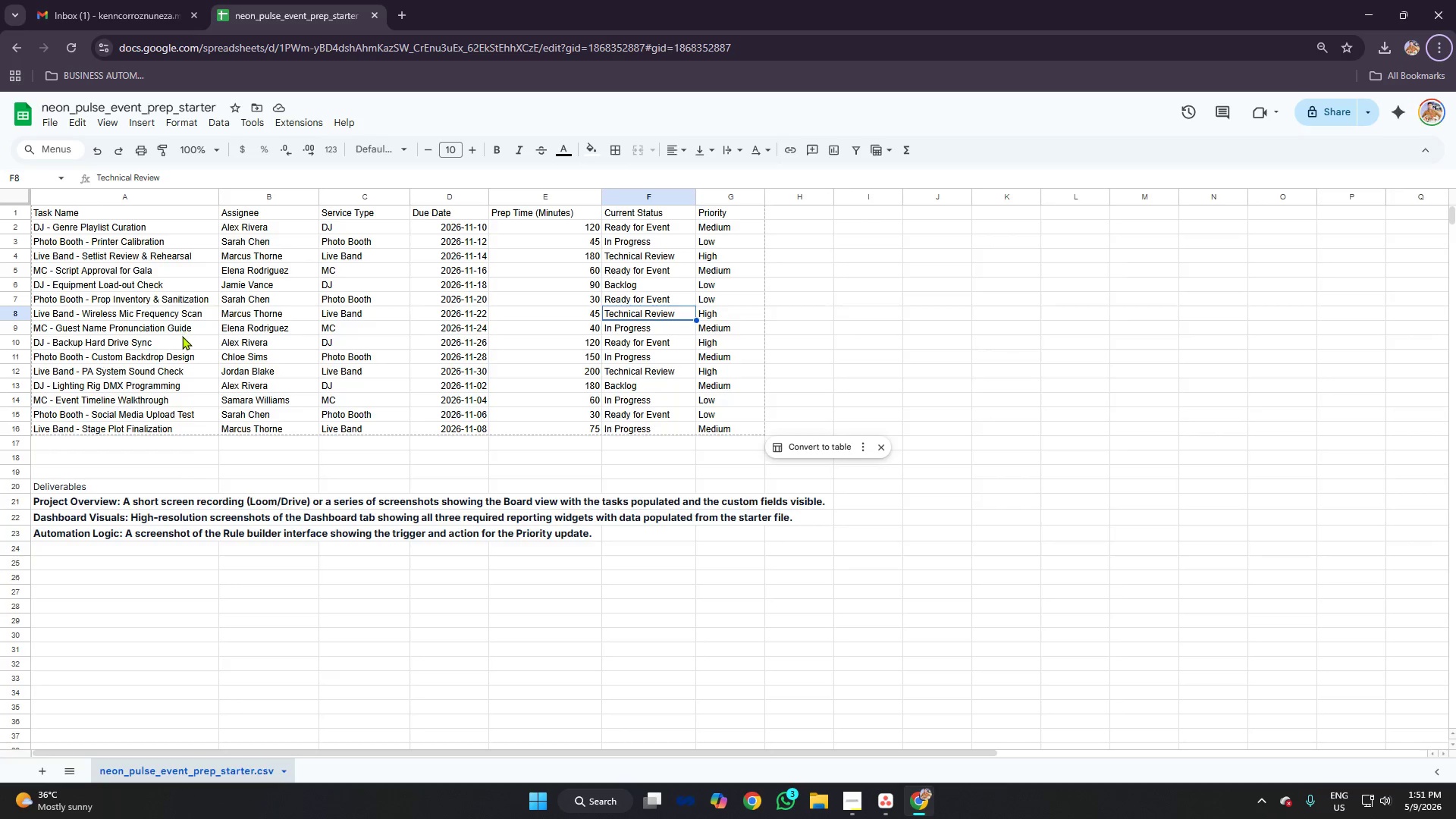 
key(Alt+Tab)
 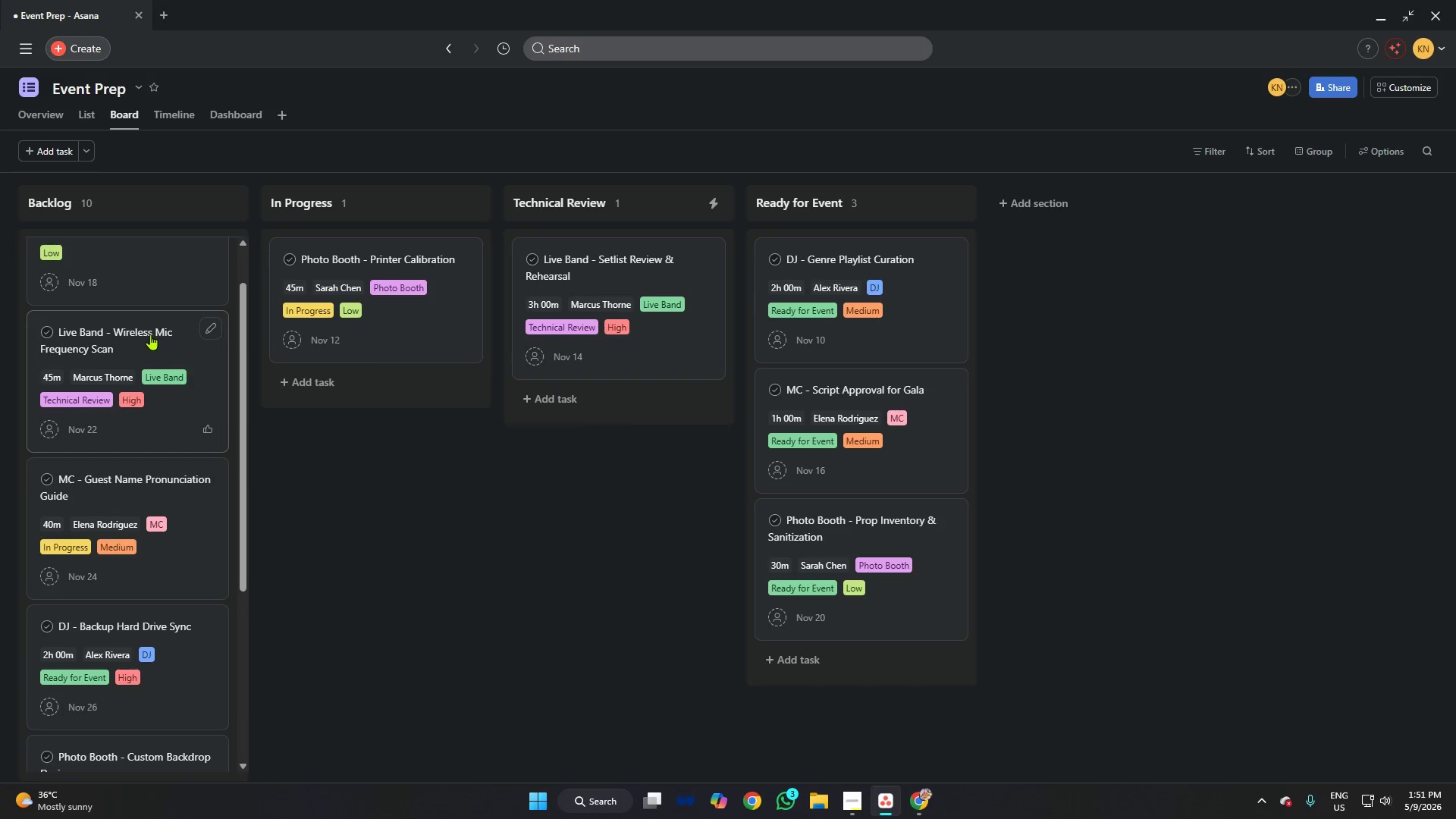 
left_click_drag(start_coordinate=[150, 334], to_coordinate=[639, 431])
 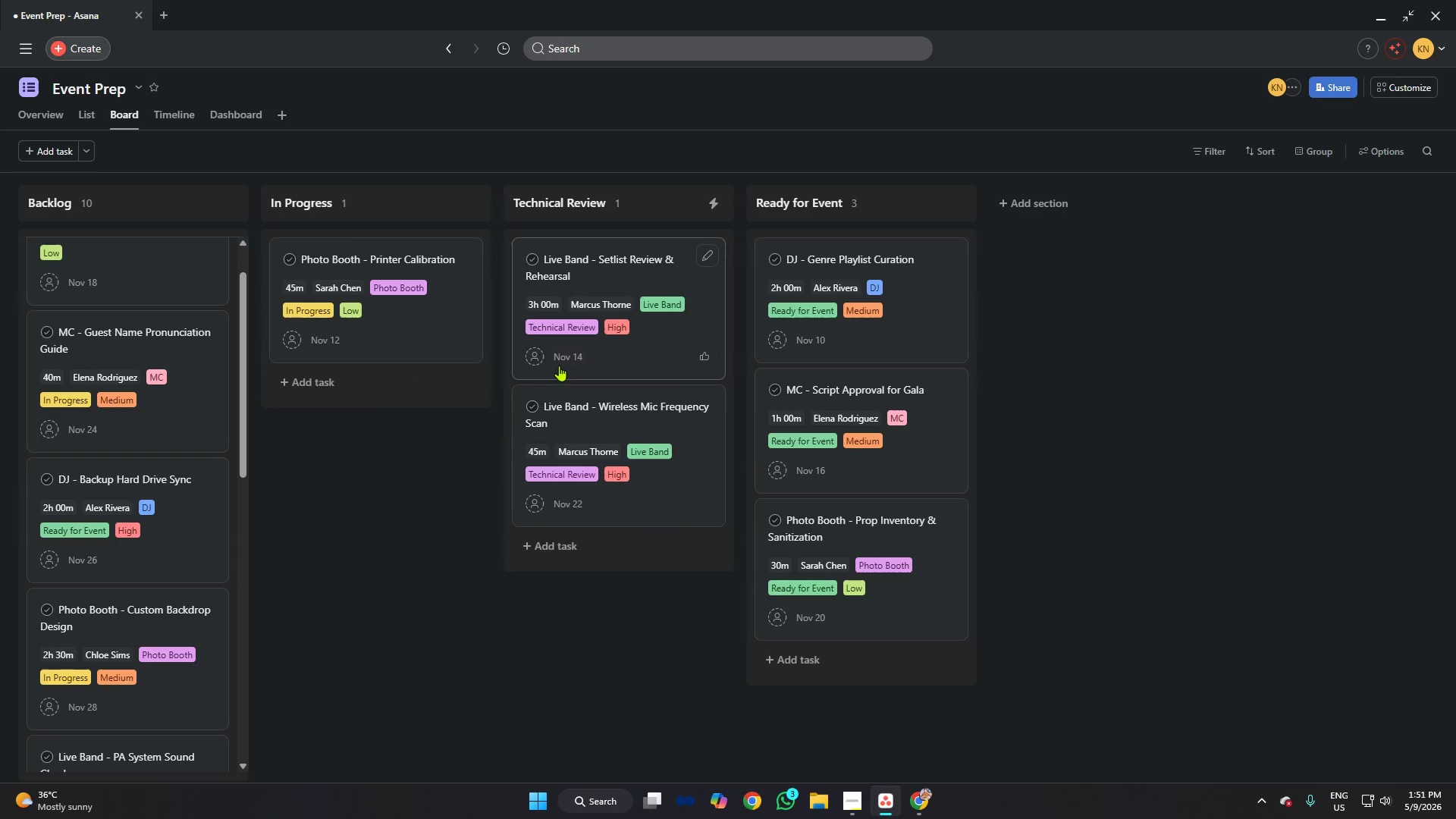 
key(Alt+AltLeft)
 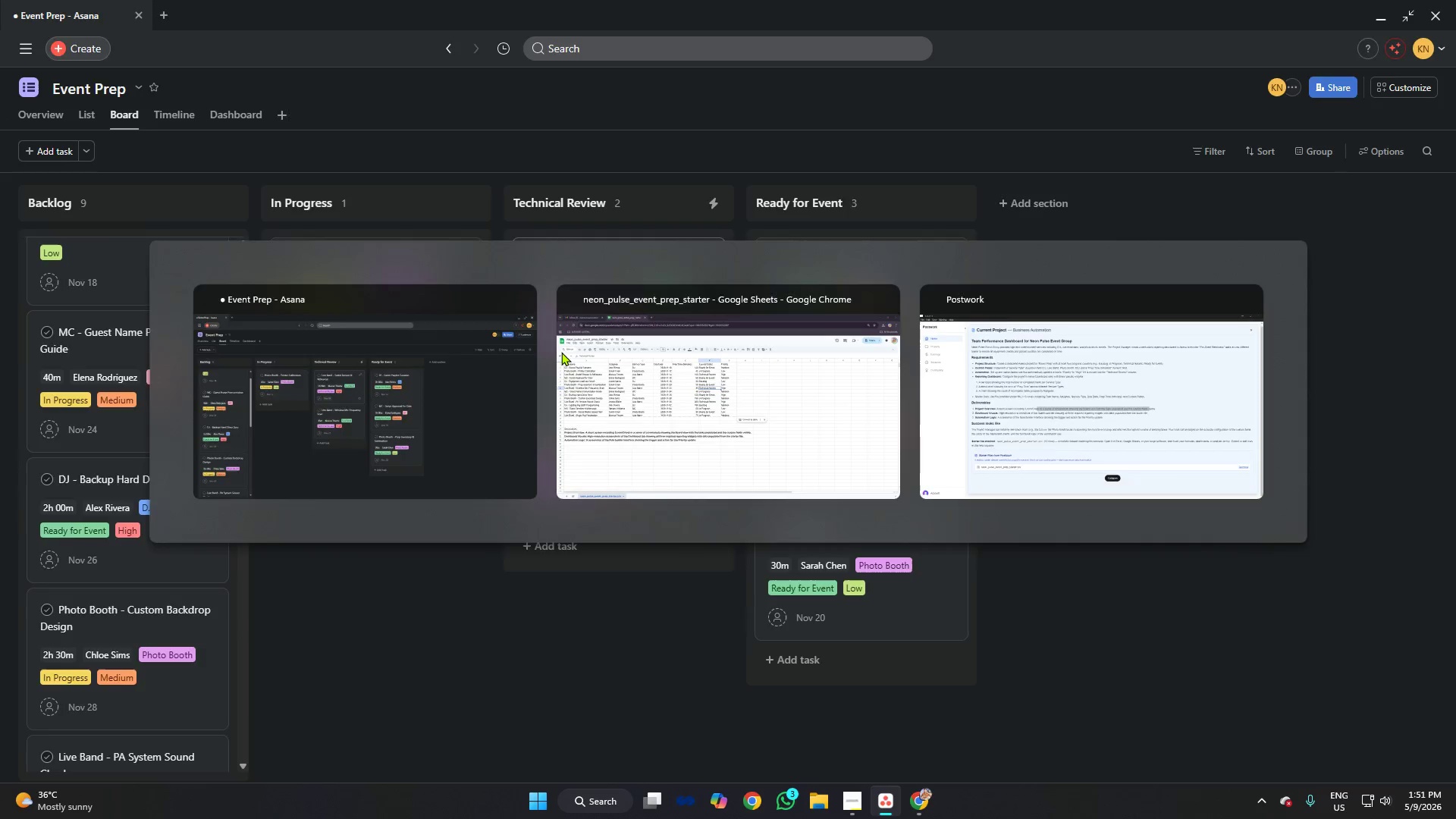 
key(Alt+Tab)
 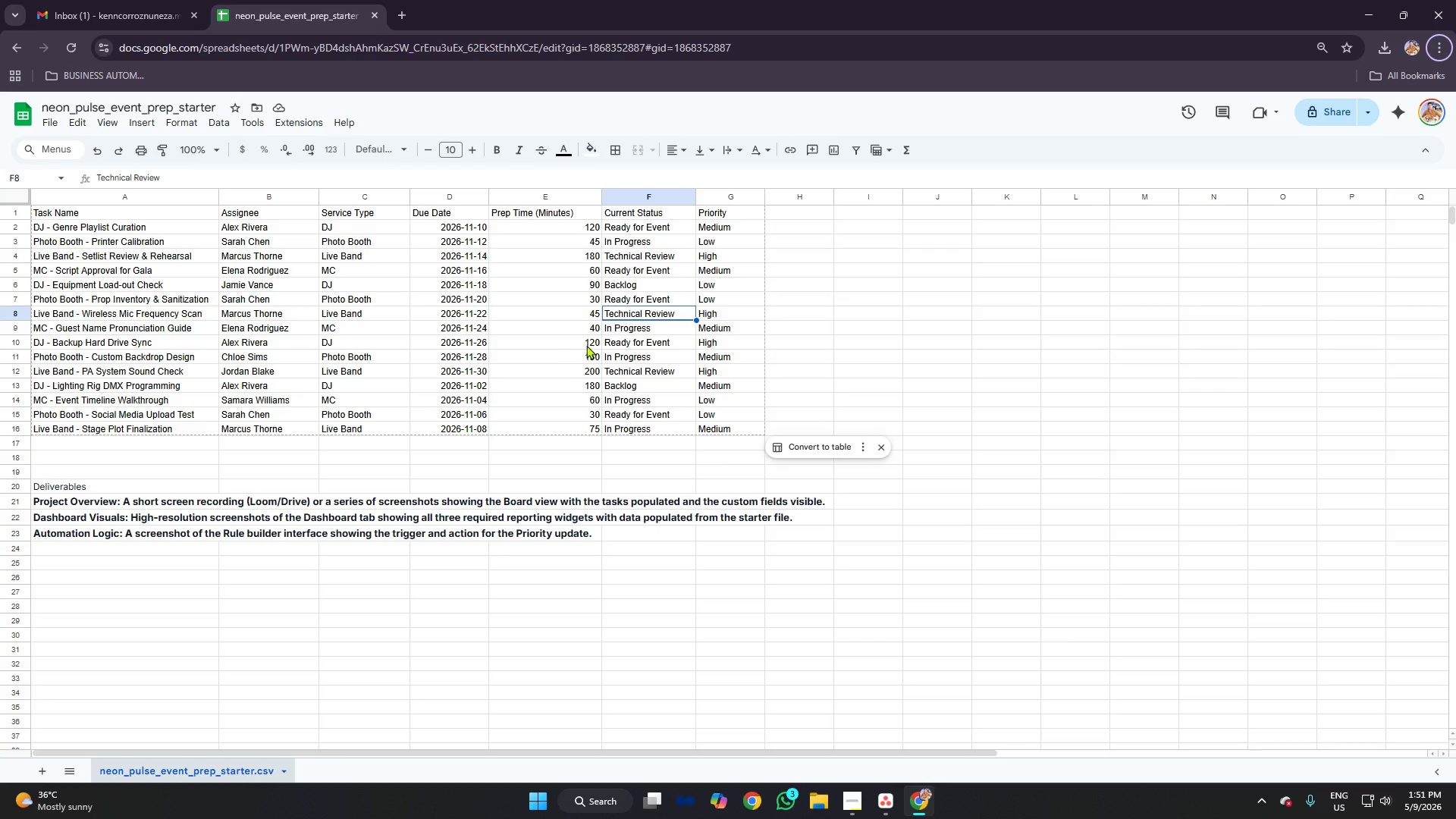 
left_click([613, 330])
 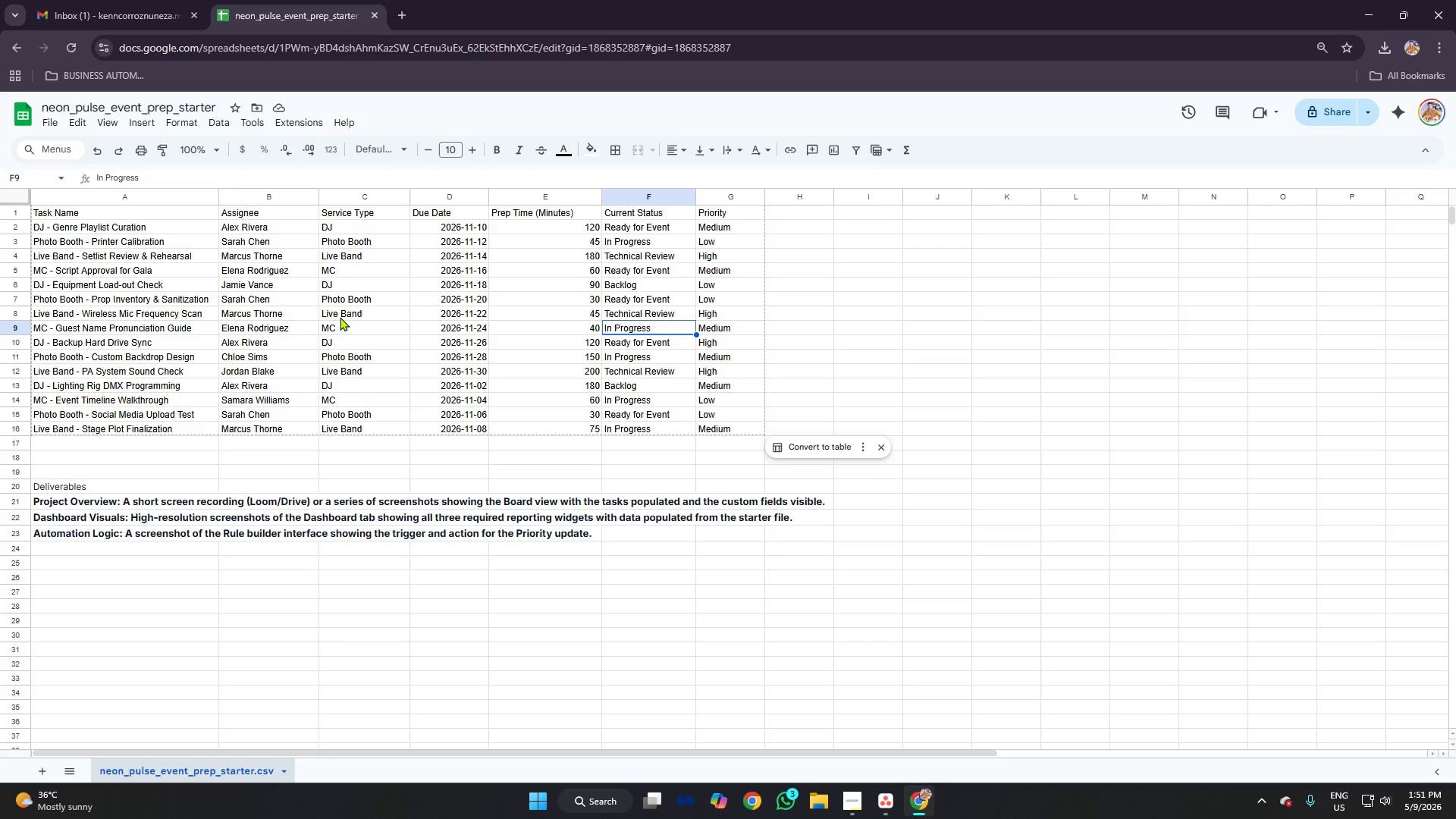 
key(Alt+AltLeft)
 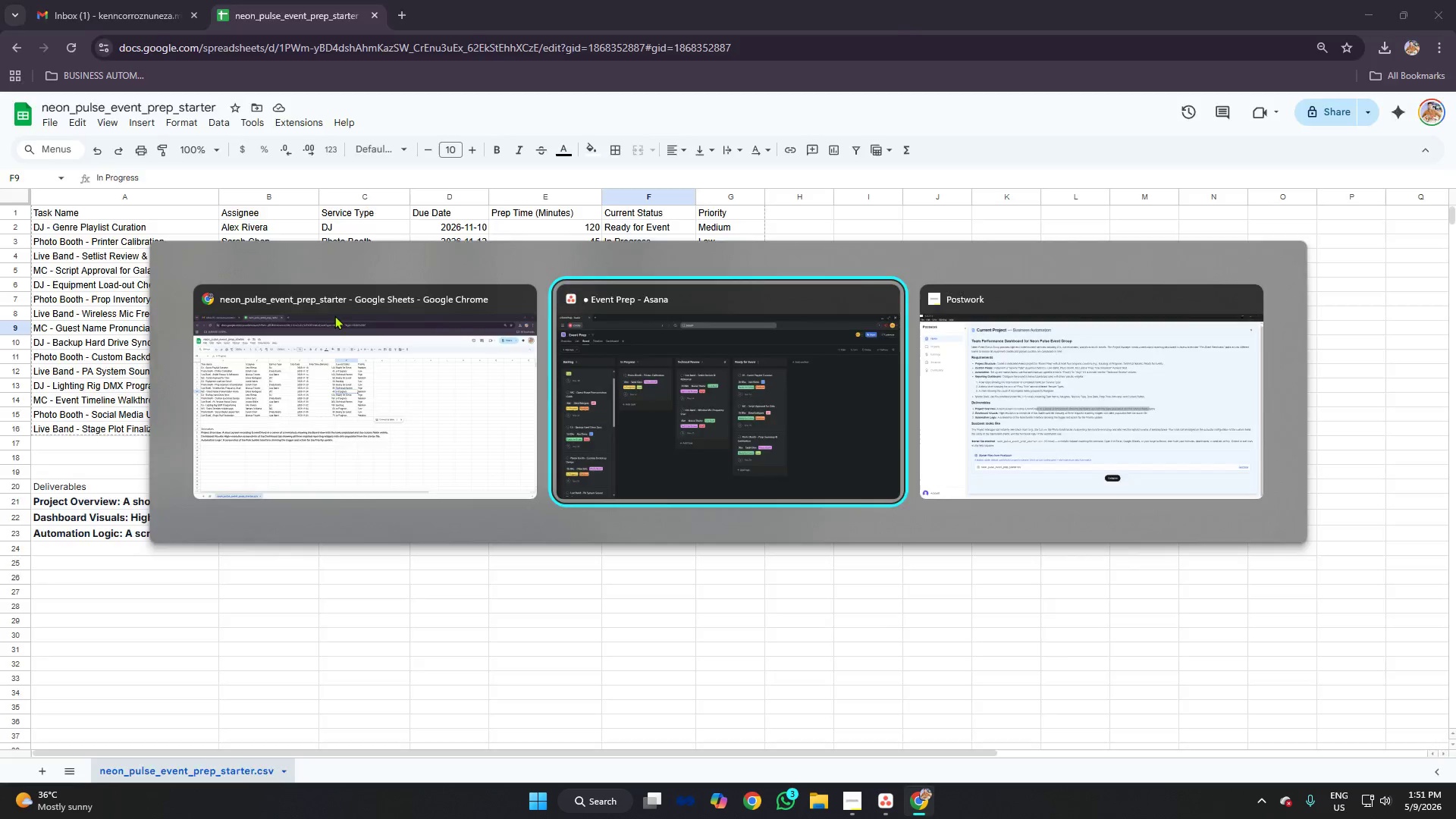 
key(Alt+Tab)
 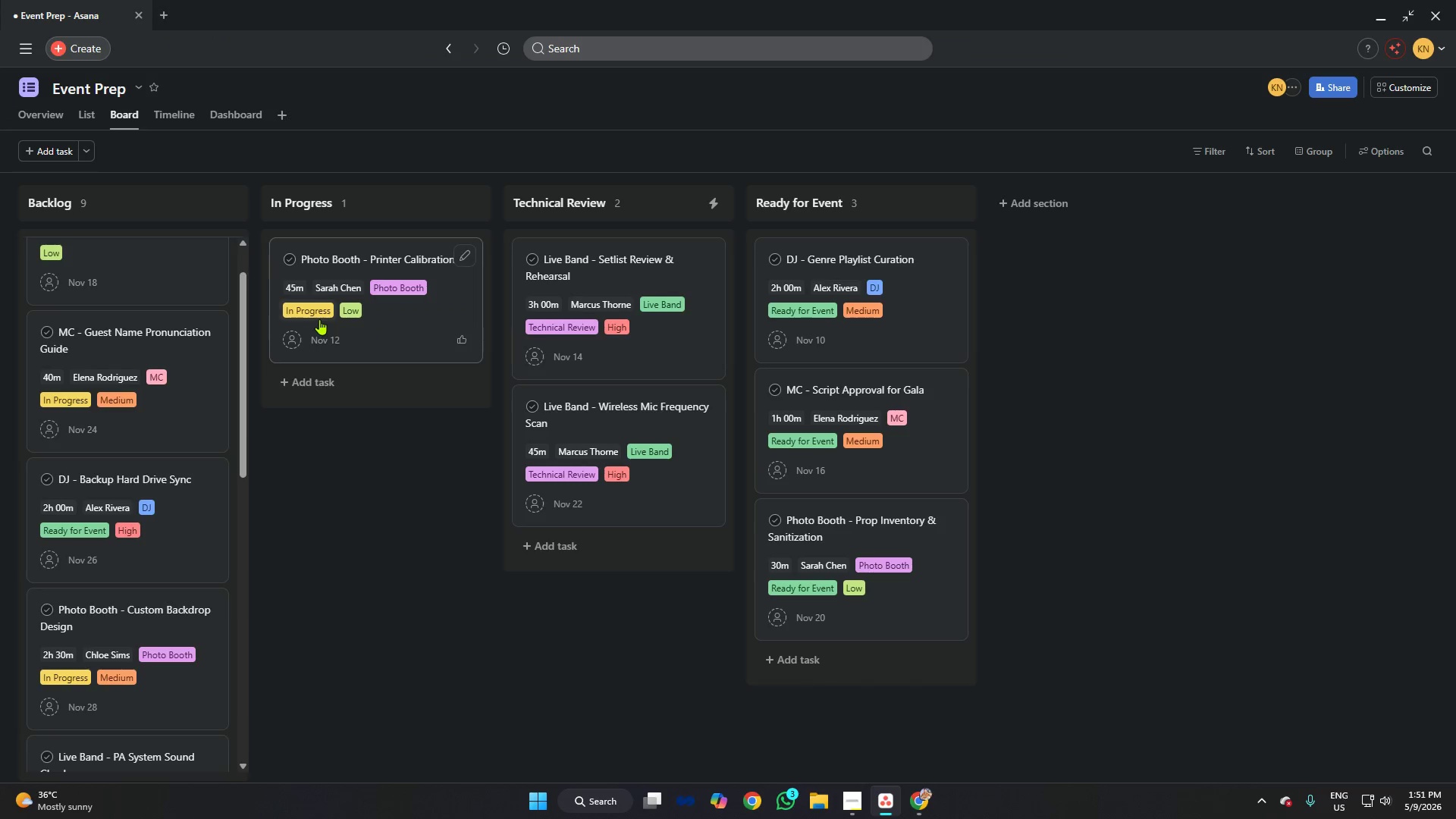 
key(Alt+AltLeft)
 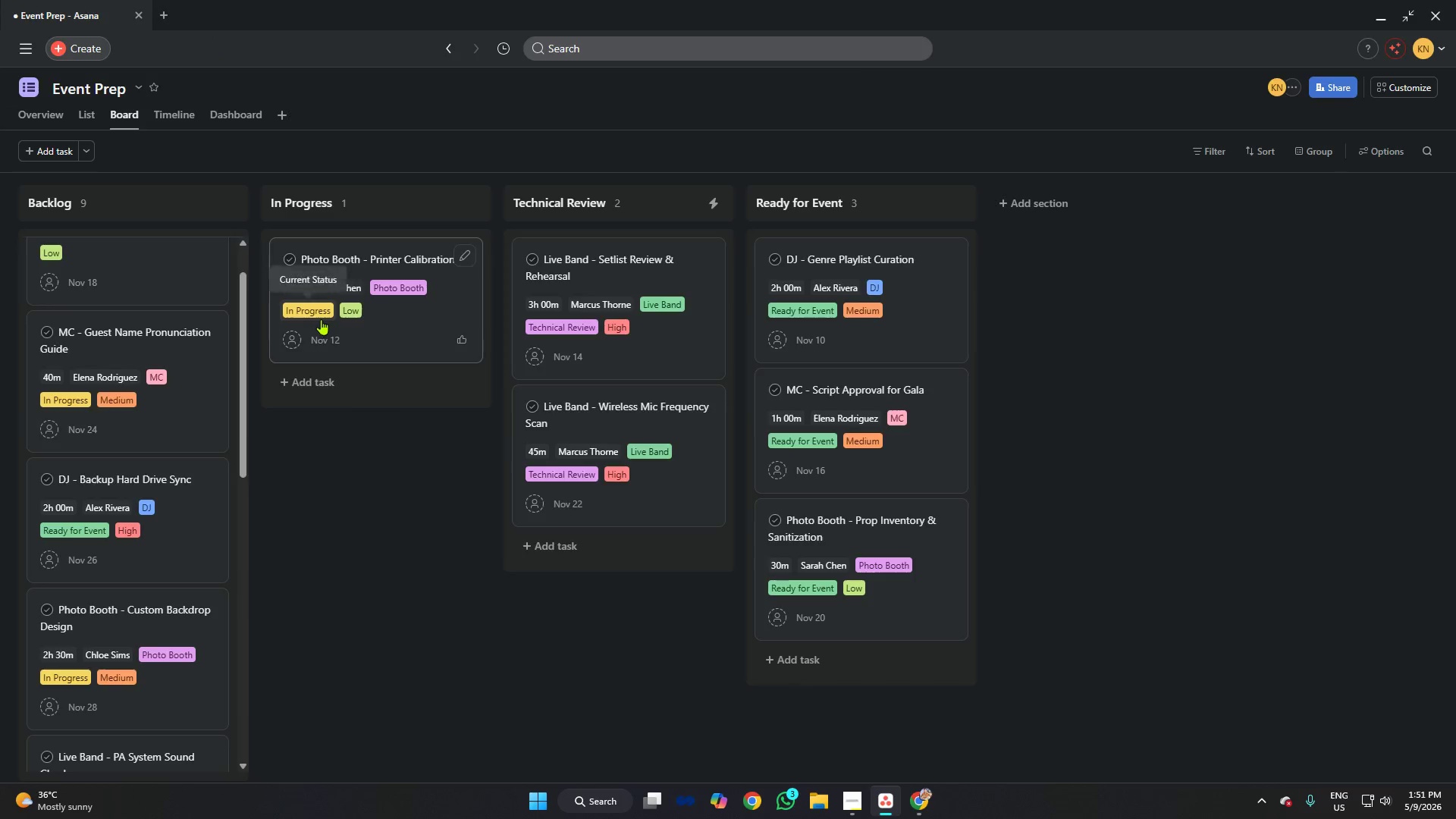 
key(Alt+Tab)
 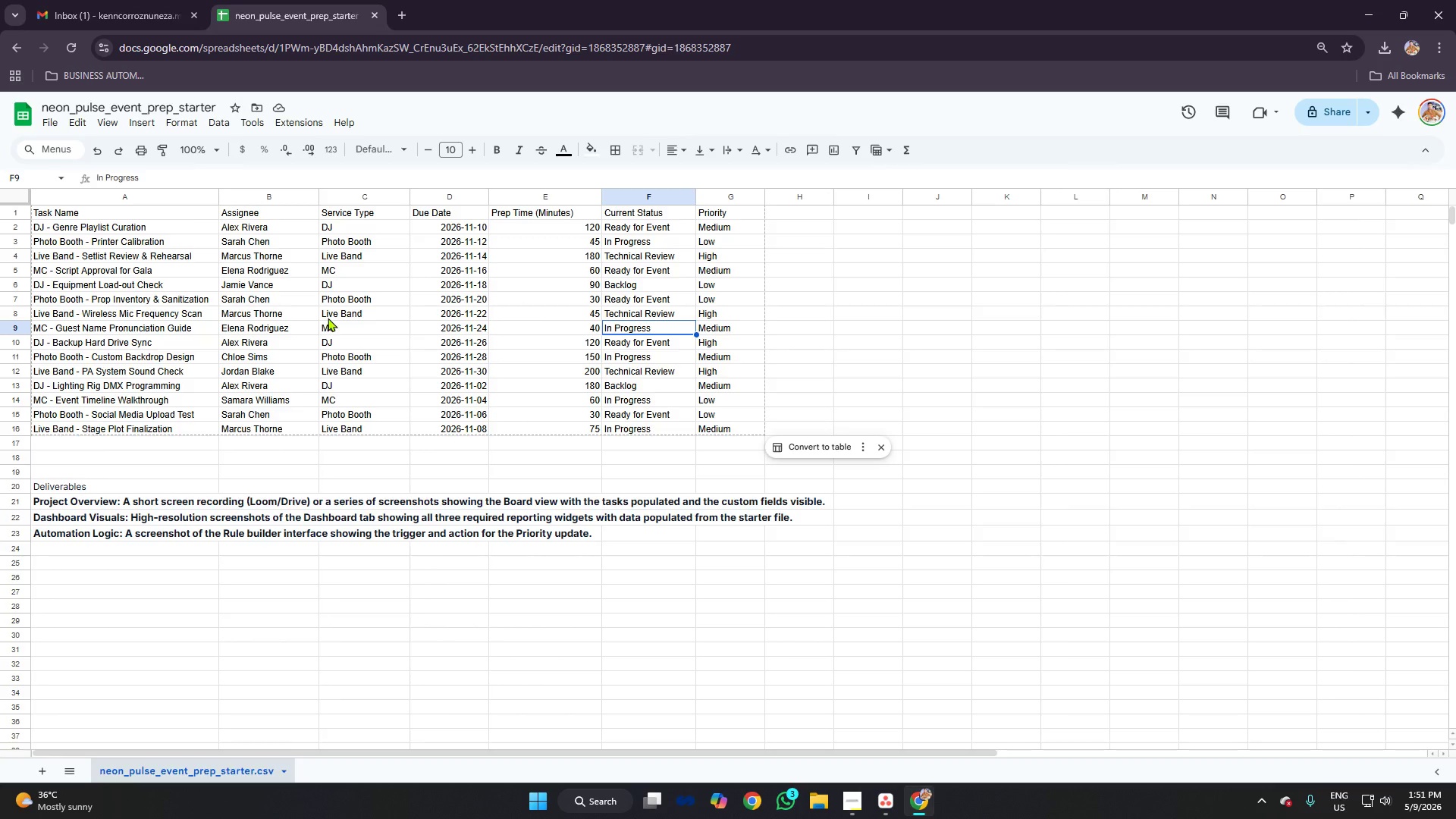 
key(Alt+AltLeft)
 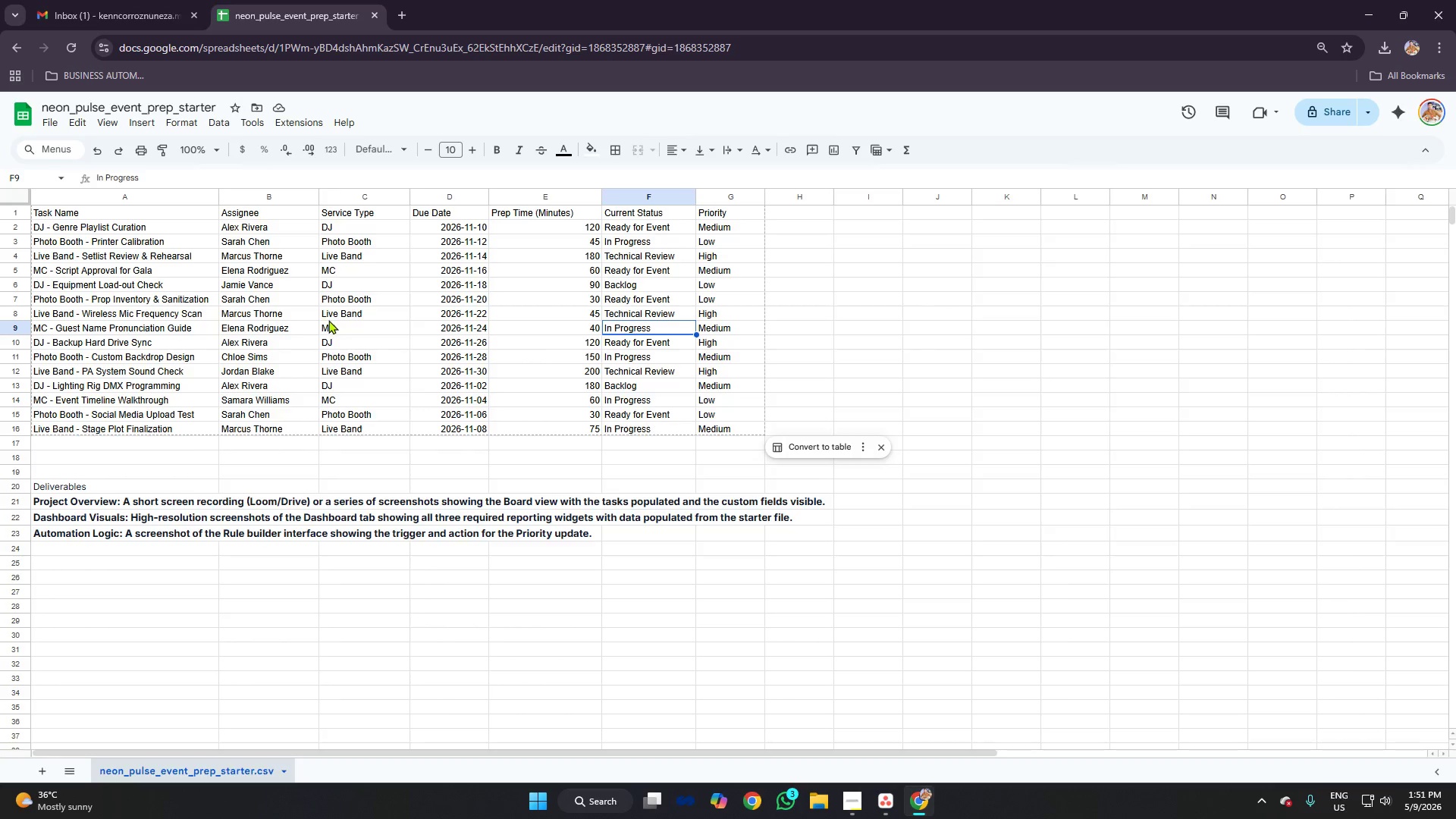 
key(Alt+Tab)
 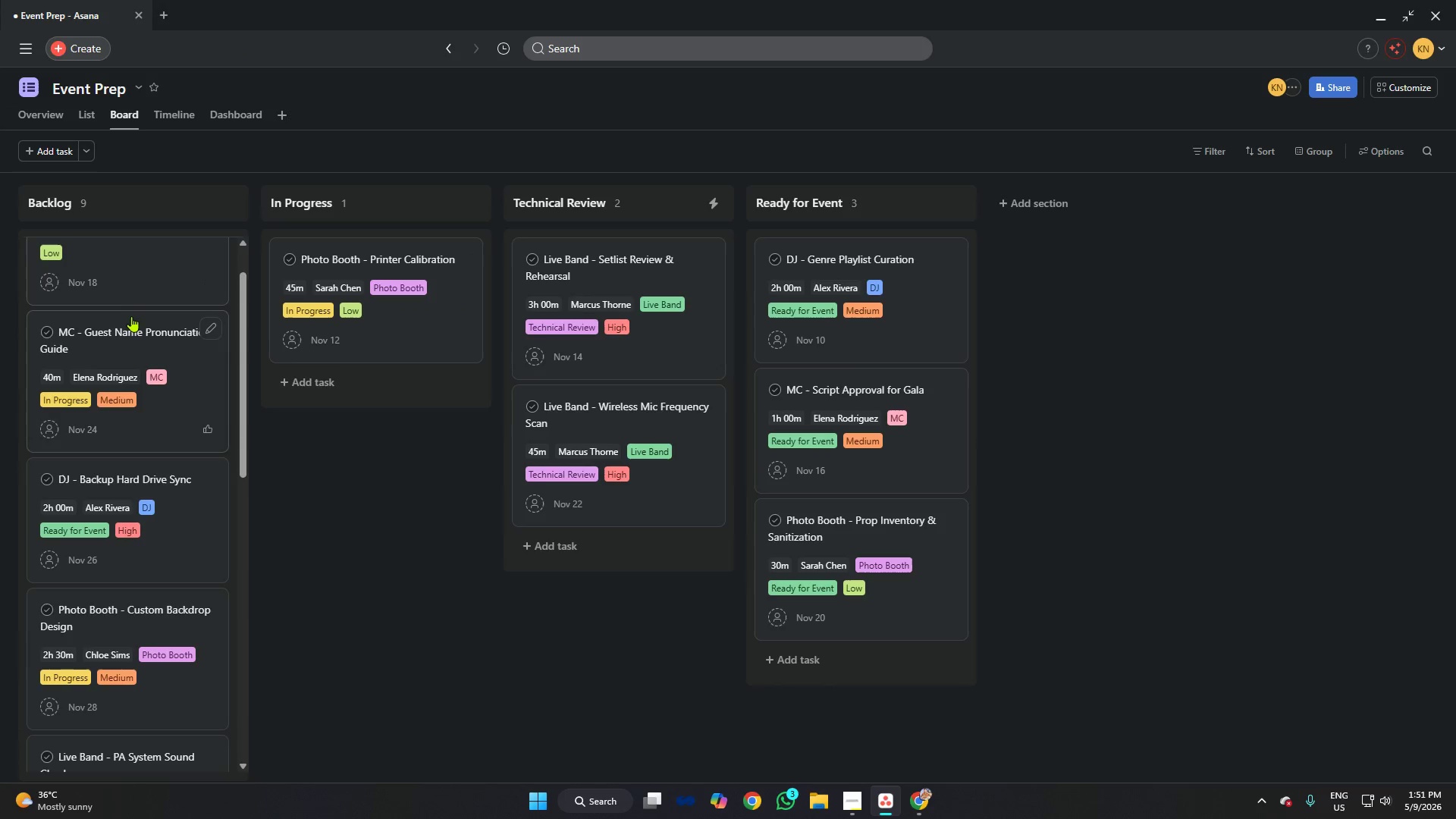 
left_click_drag(start_coordinate=[124, 325], to_coordinate=[361, 407])
 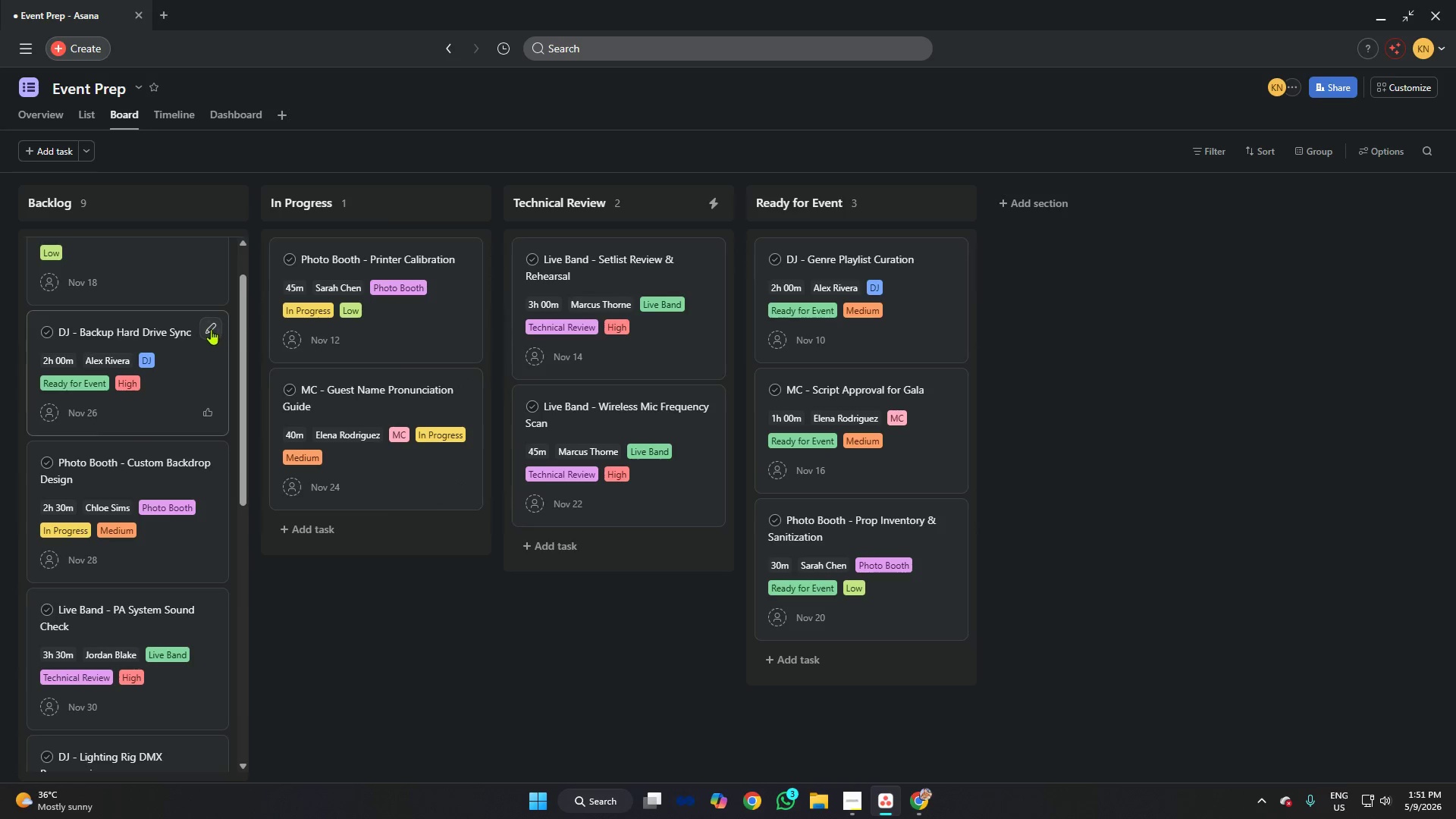 
scroll: coordinate [202, 327], scroll_direction: down, amount: 1.0
 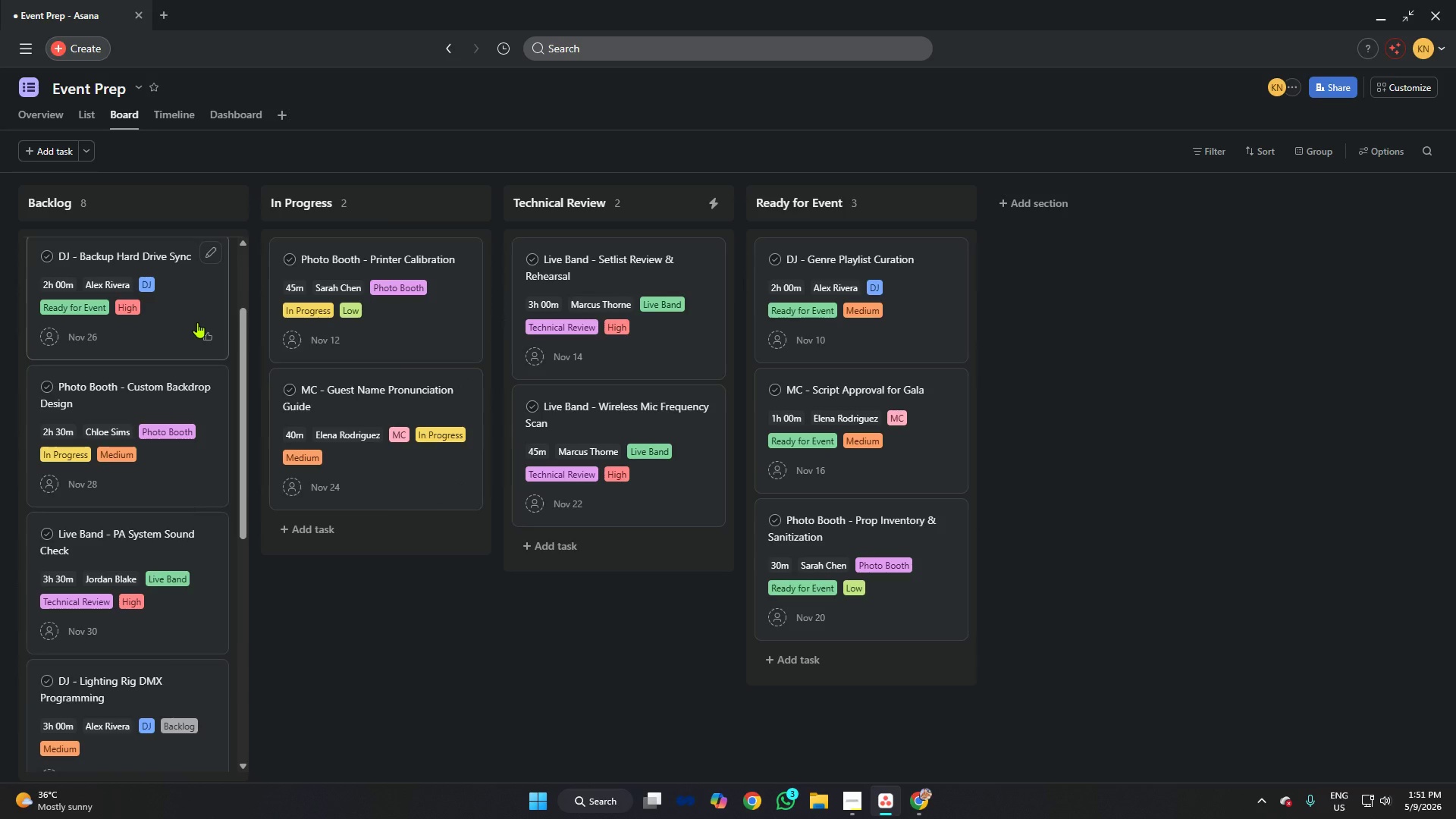 
key(Alt+AltLeft)
 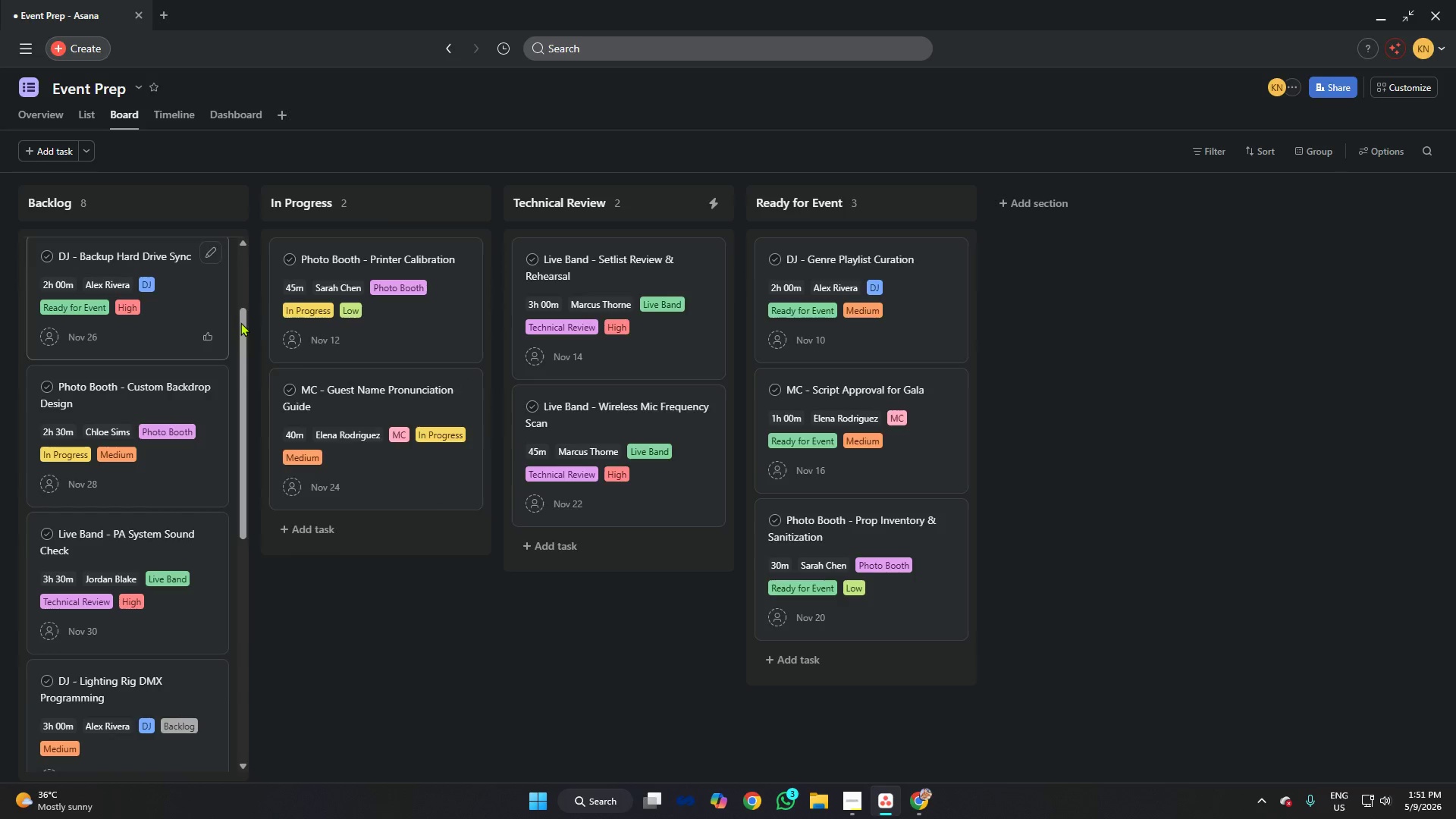 
key(Alt+Tab)
 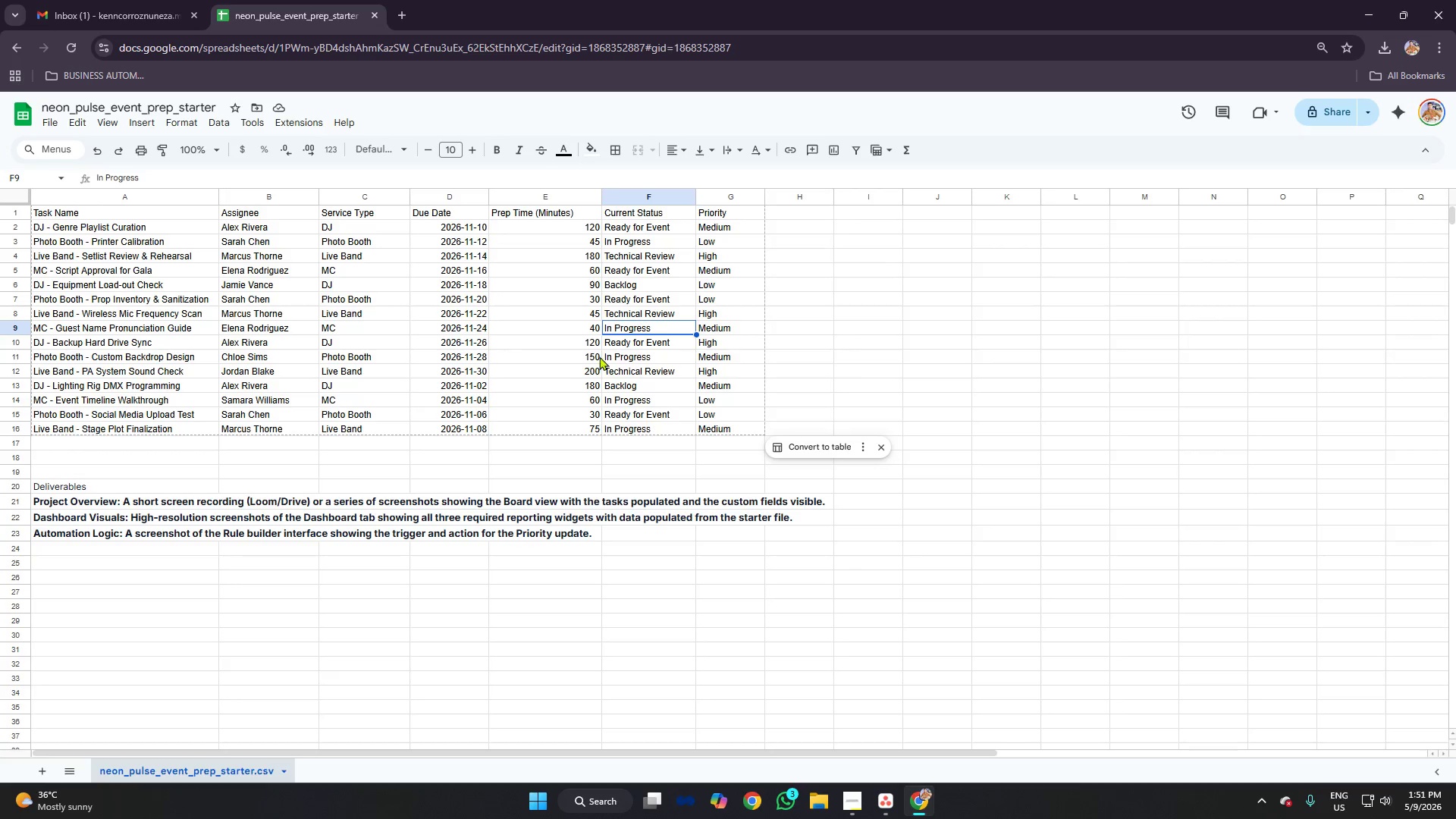 
left_click([632, 346])
 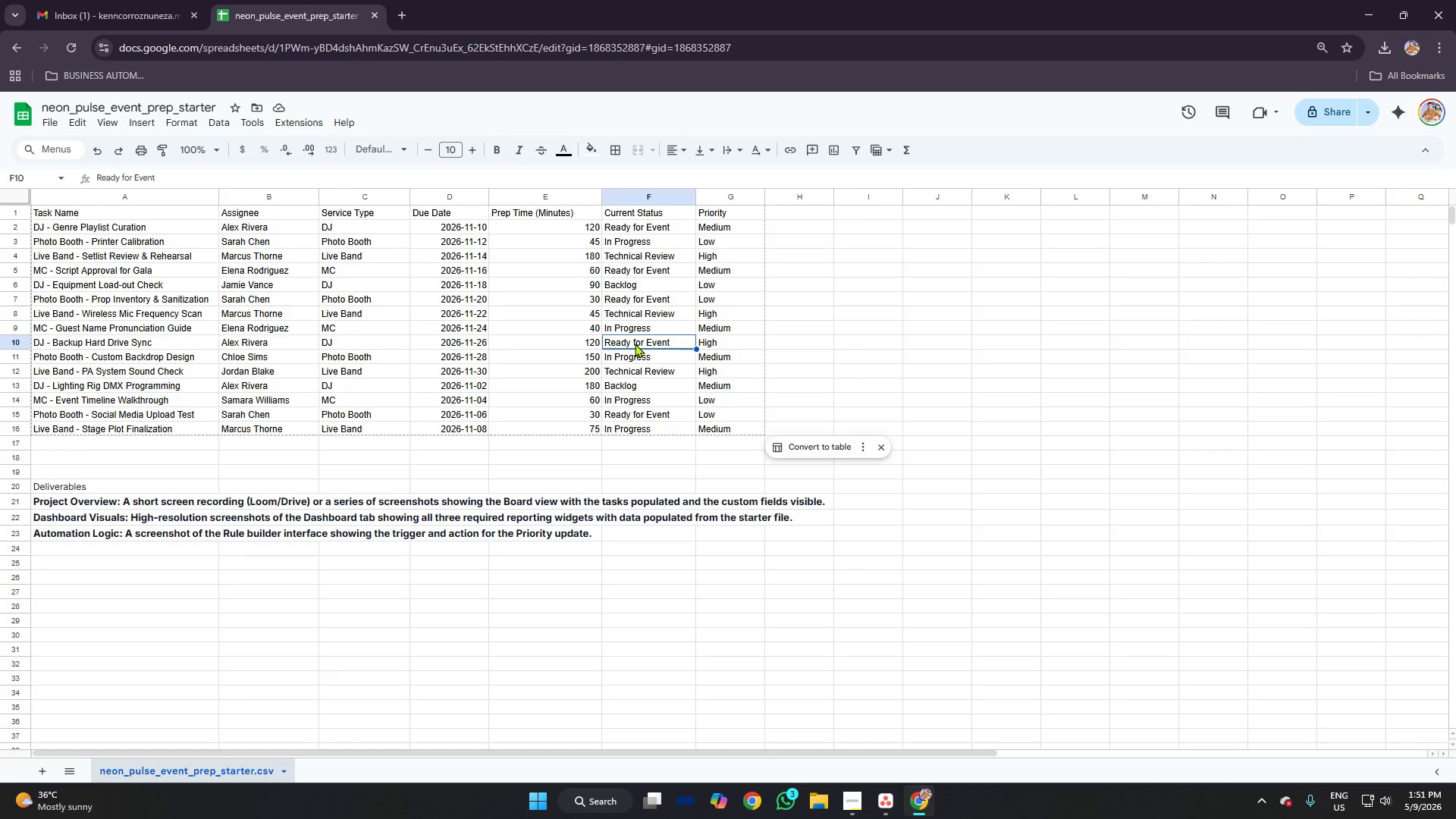 
key(Alt+AltLeft)
 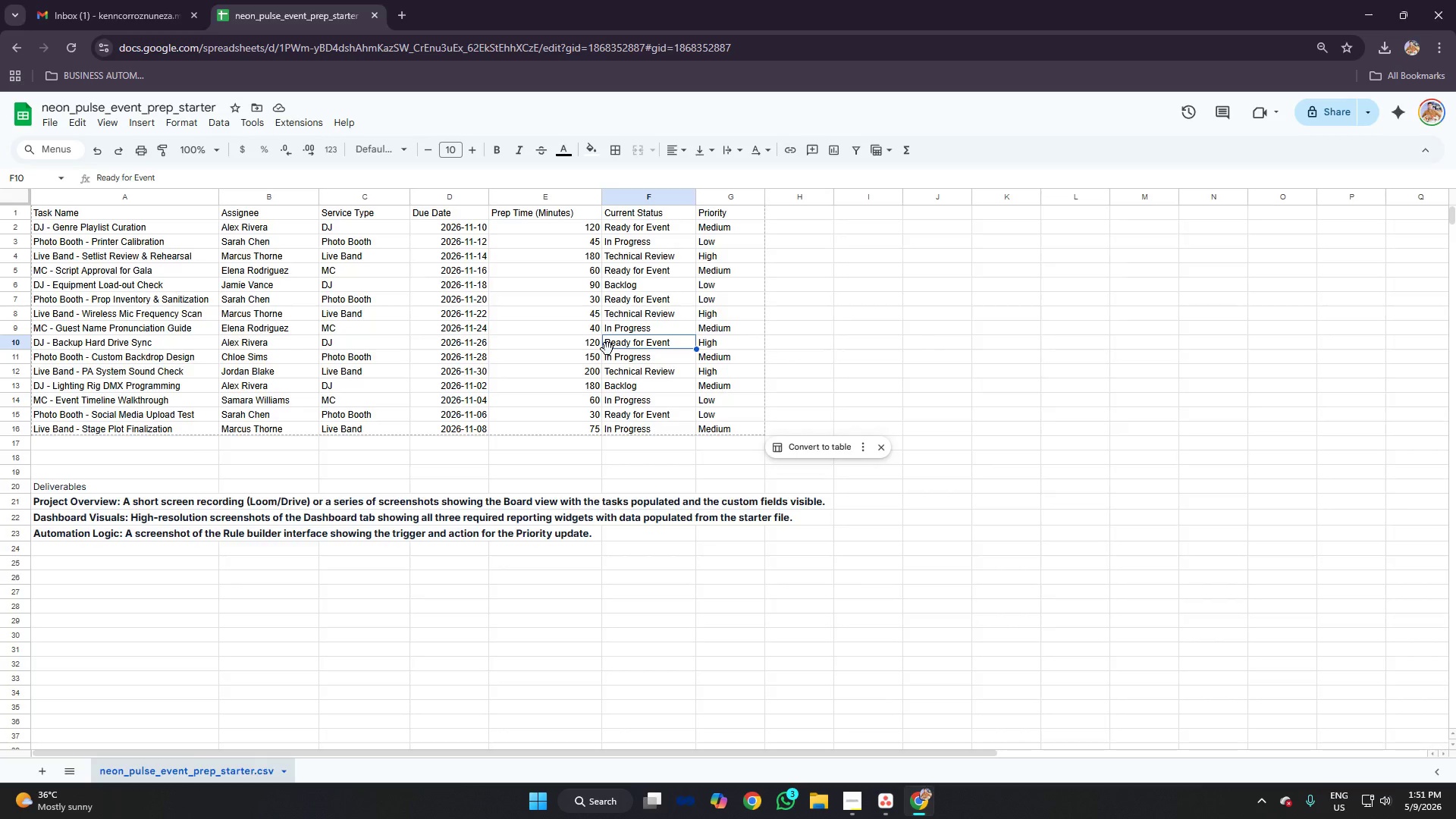 
key(Alt+Tab)
 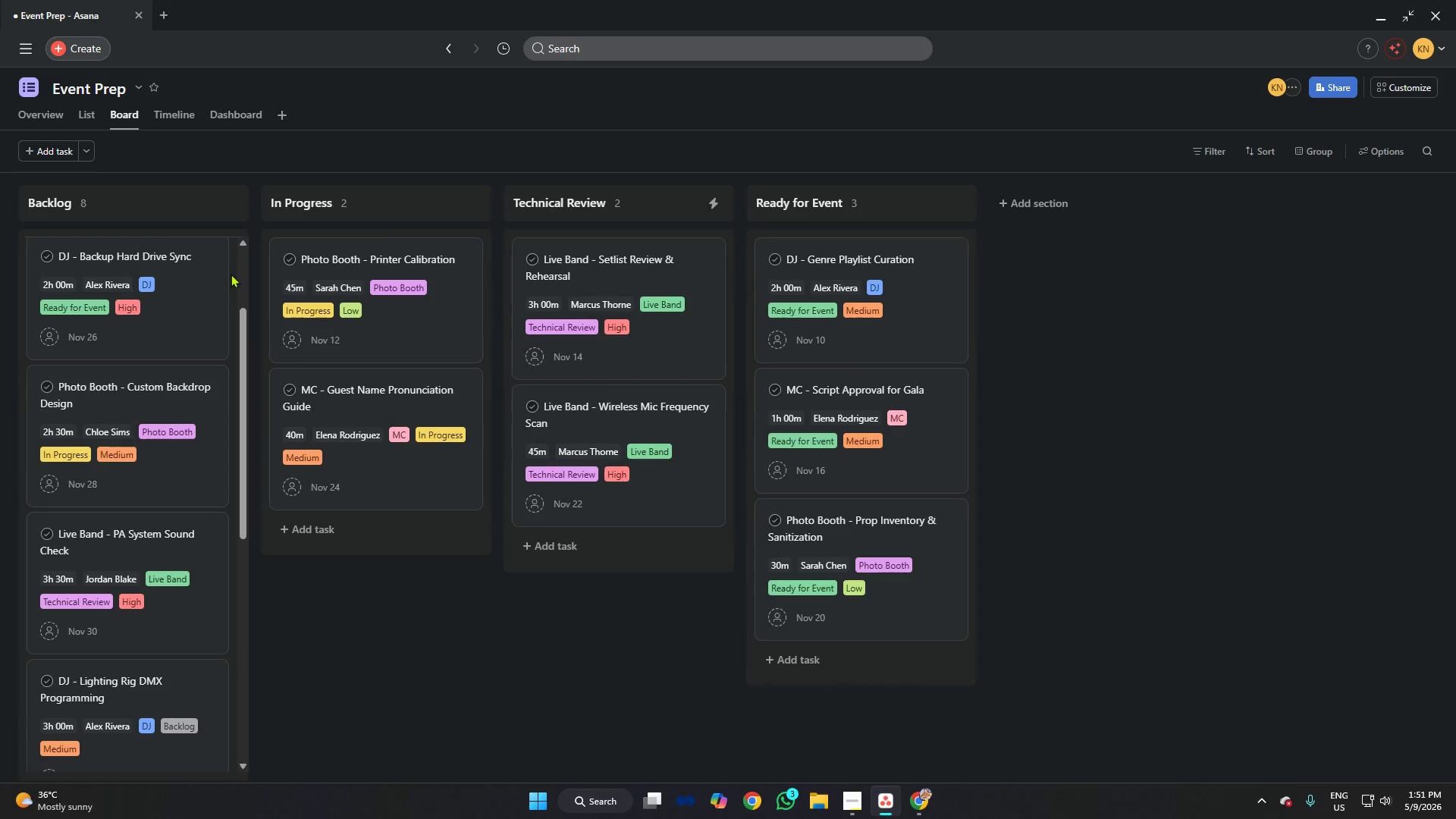 
left_click_drag(start_coordinate=[184, 268], to_coordinate=[902, 683])
 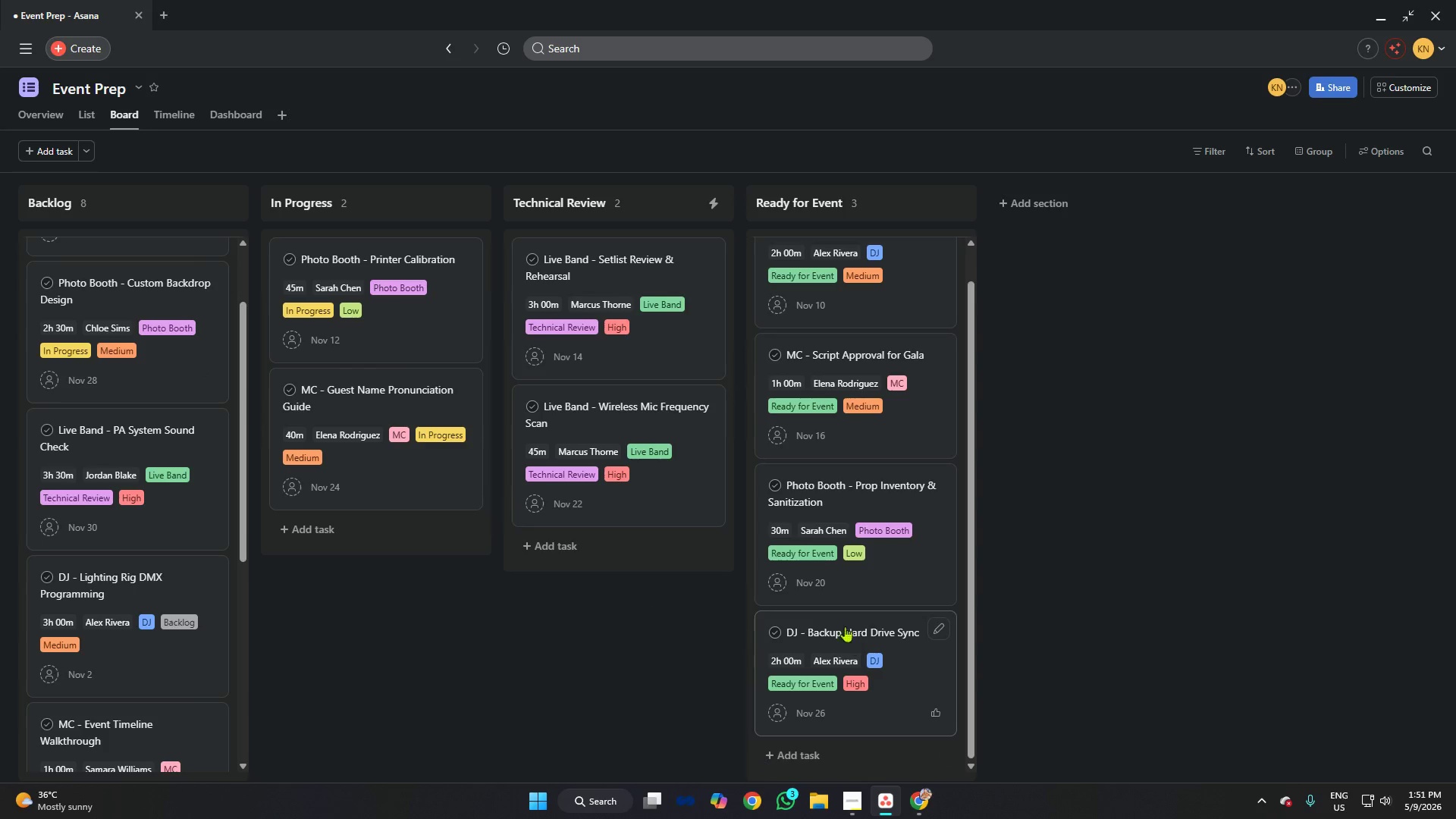 
key(Alt+AltLeft)
 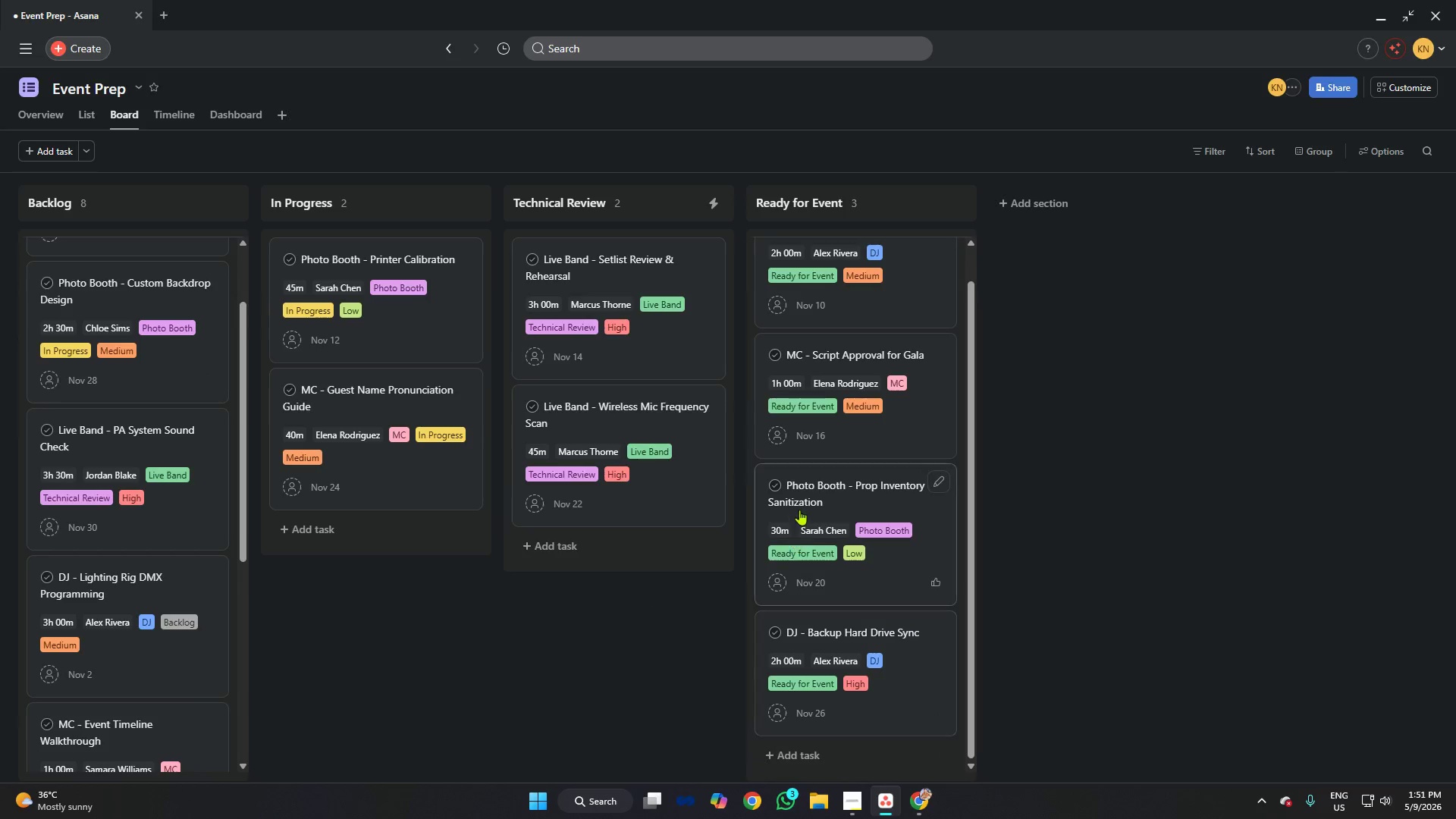 
key(Alt+Tab)
 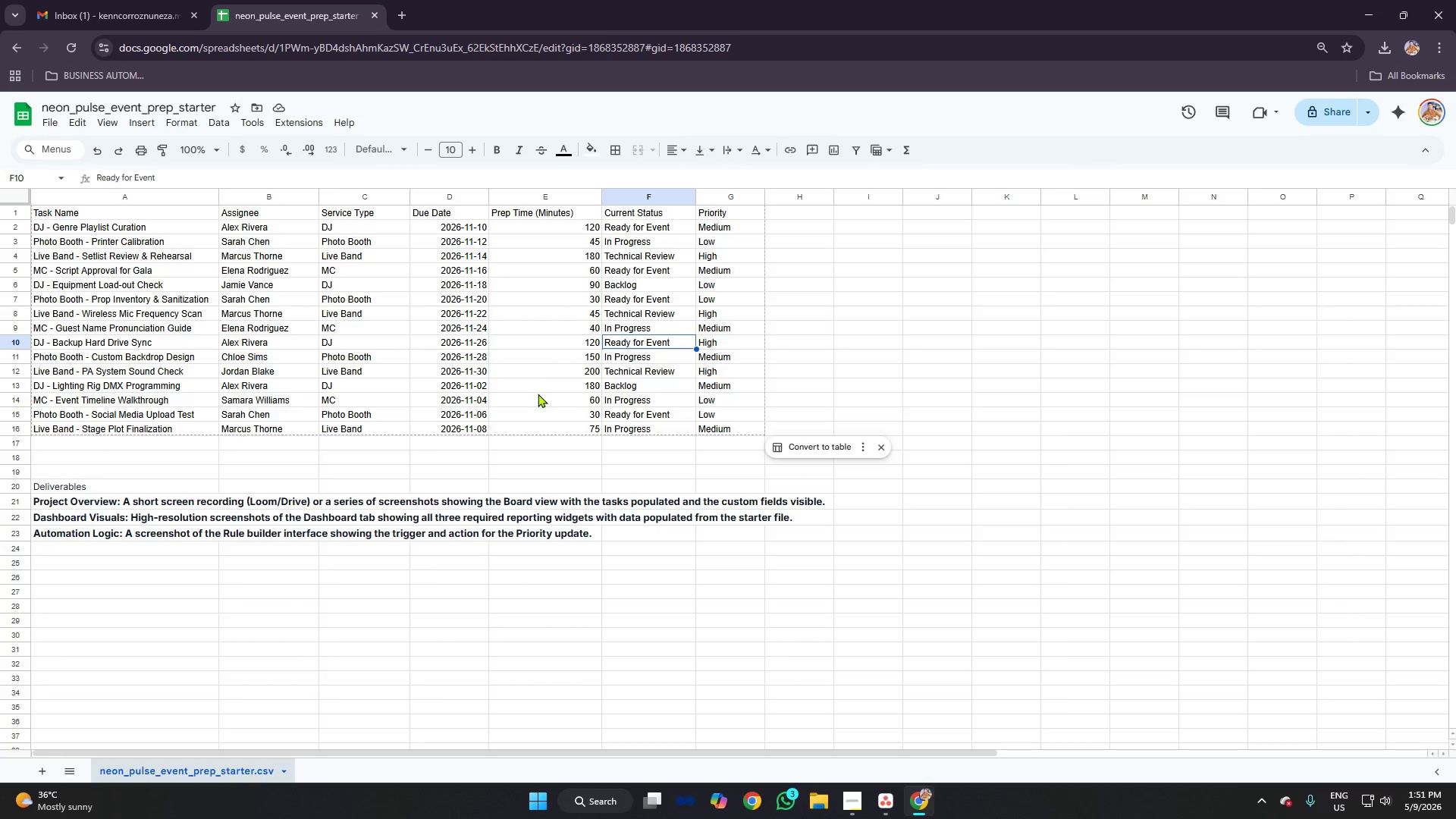 
wait(7.2)
 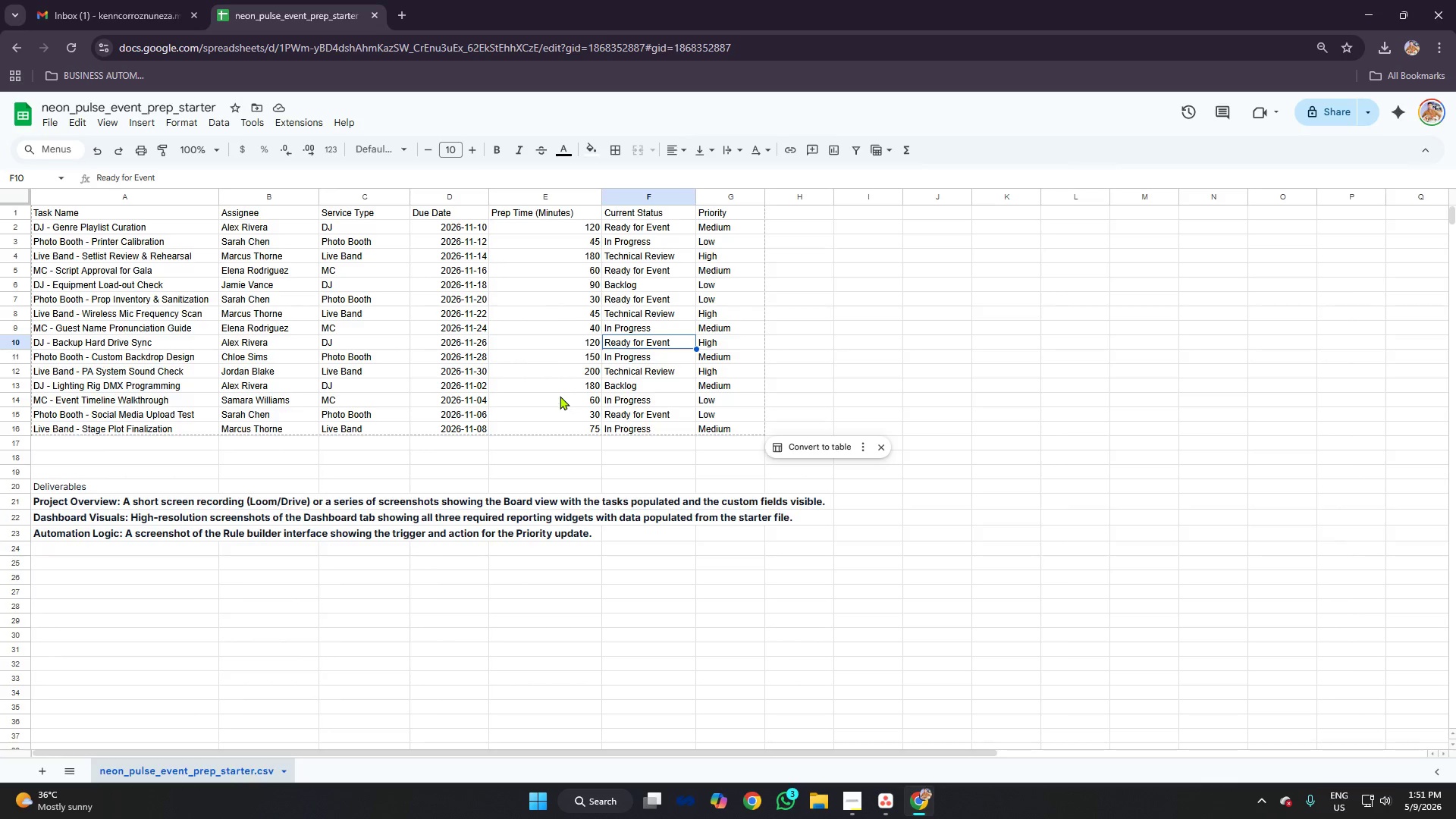 
left_click([135, 358])
 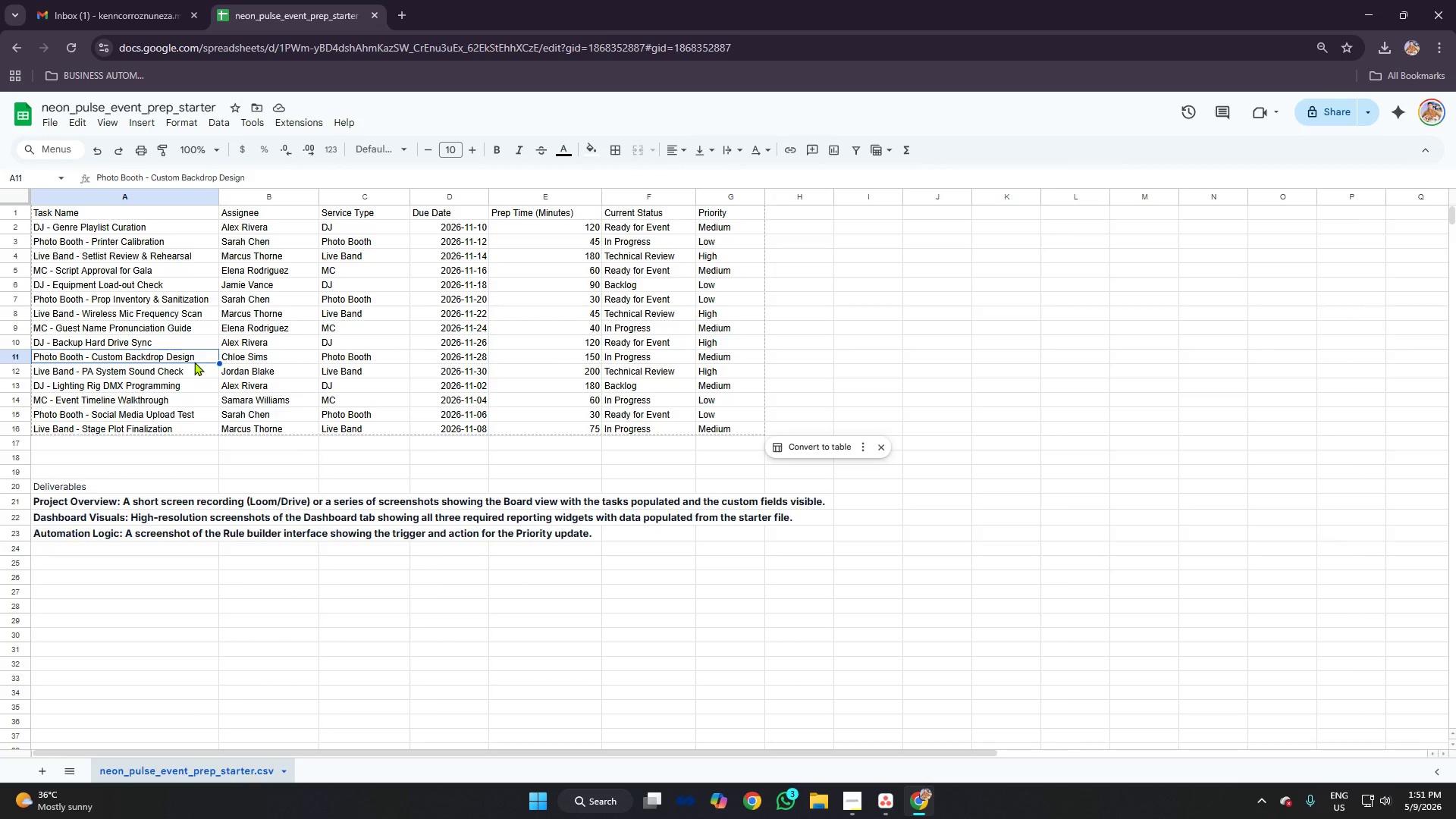 
left_click([632, 356])
 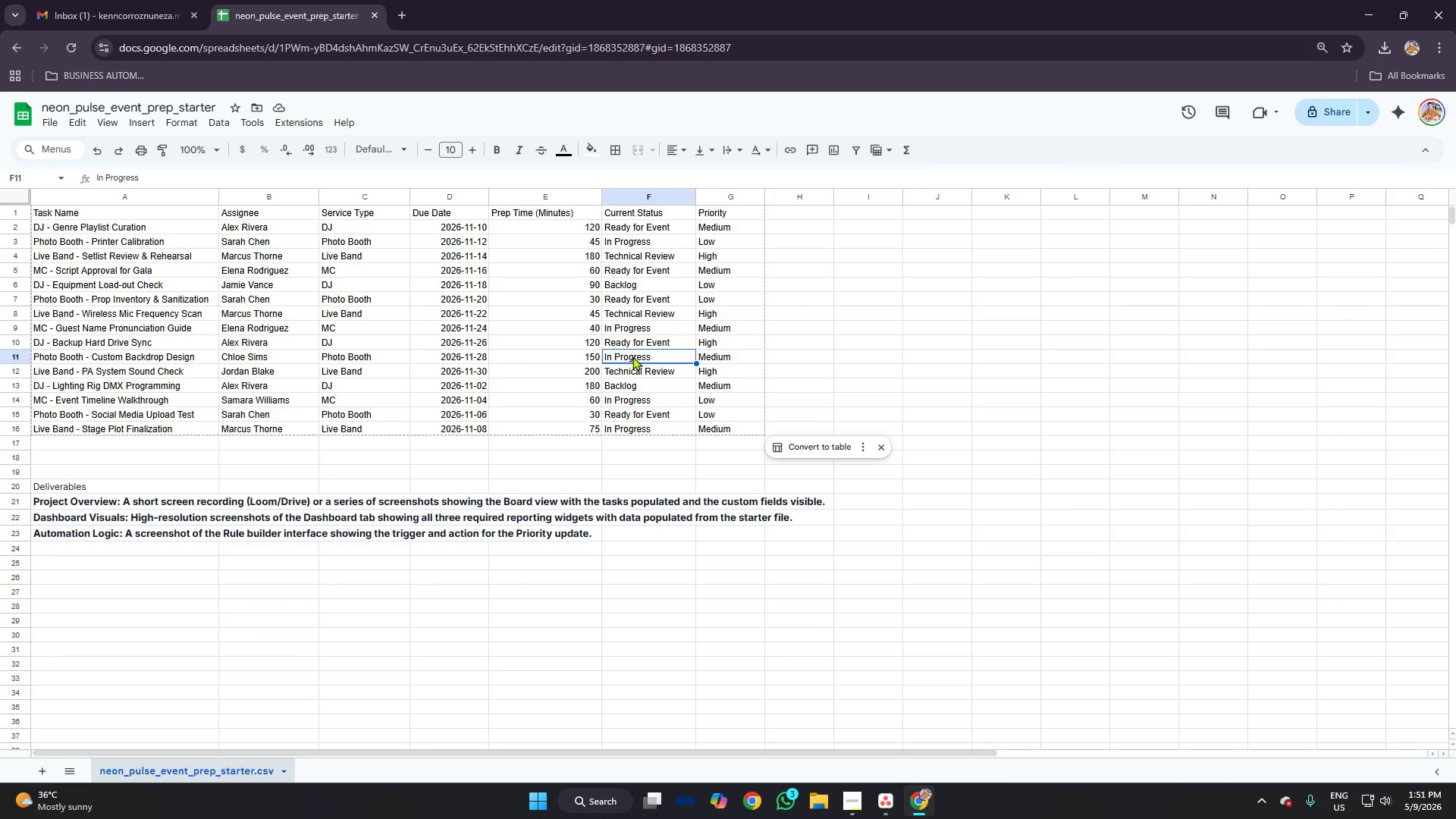 
key(Alt+AltLeft)
 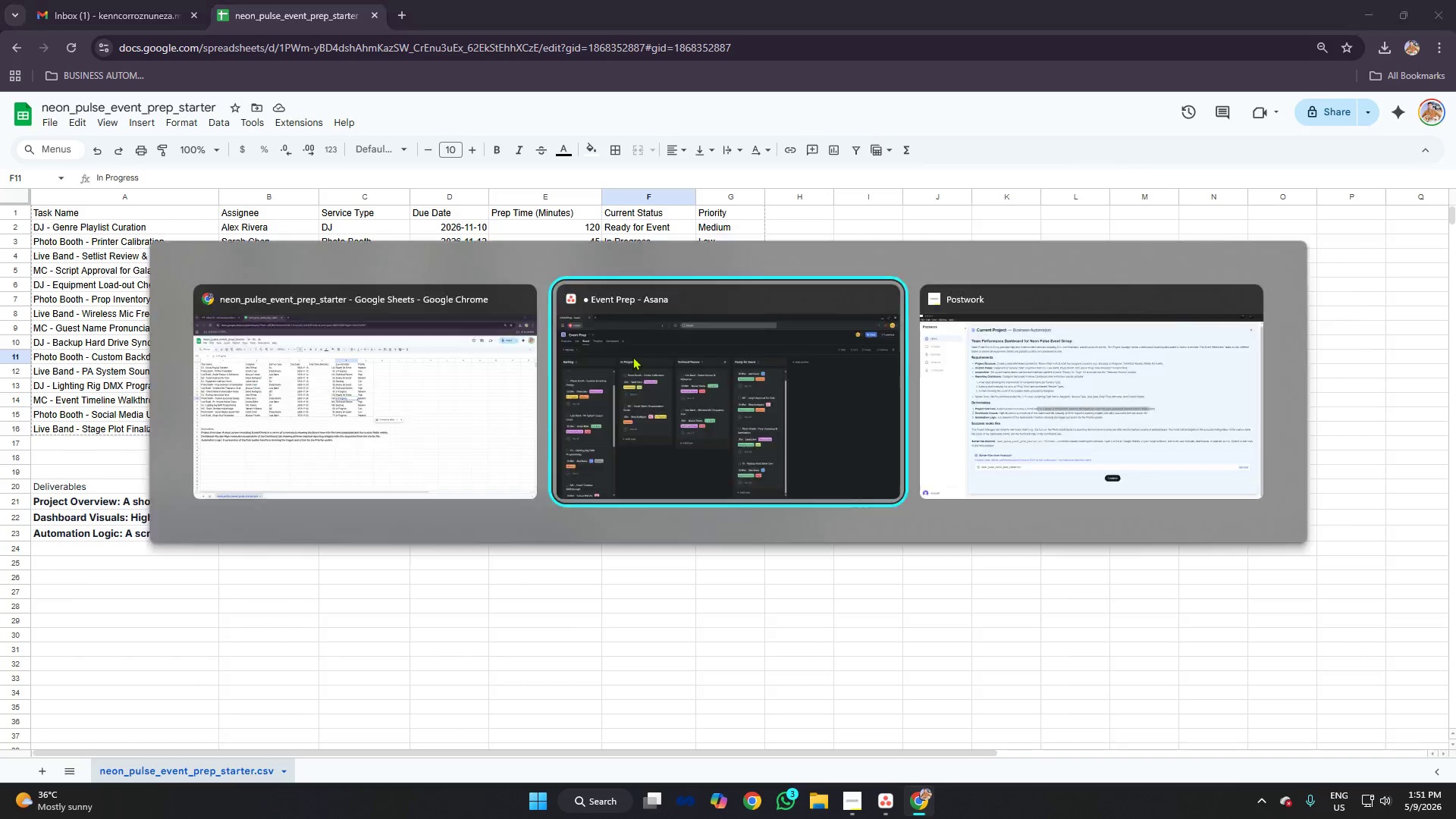 
key(Alt+Tab)
 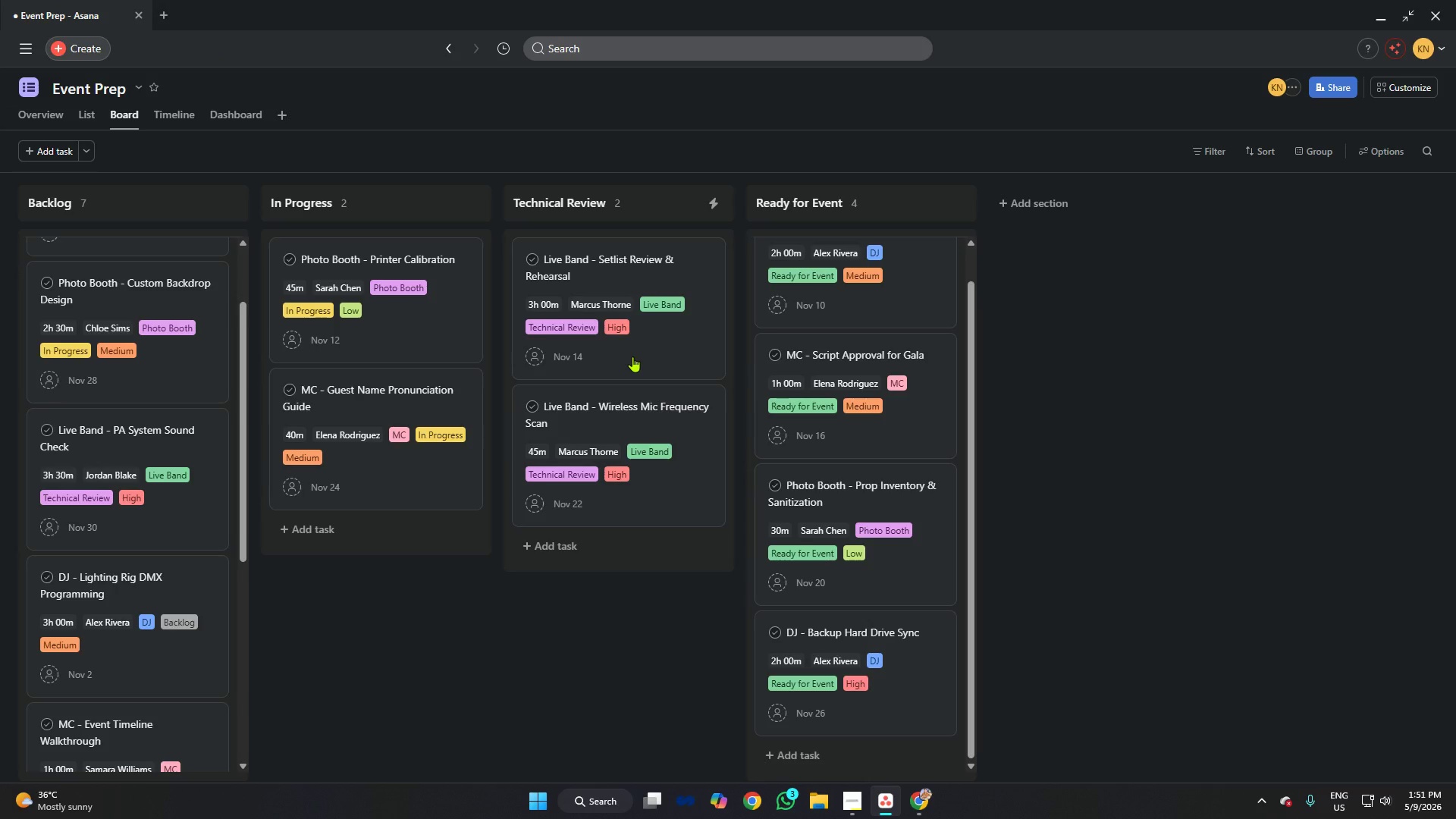 
key(Alt+AltLeft)
 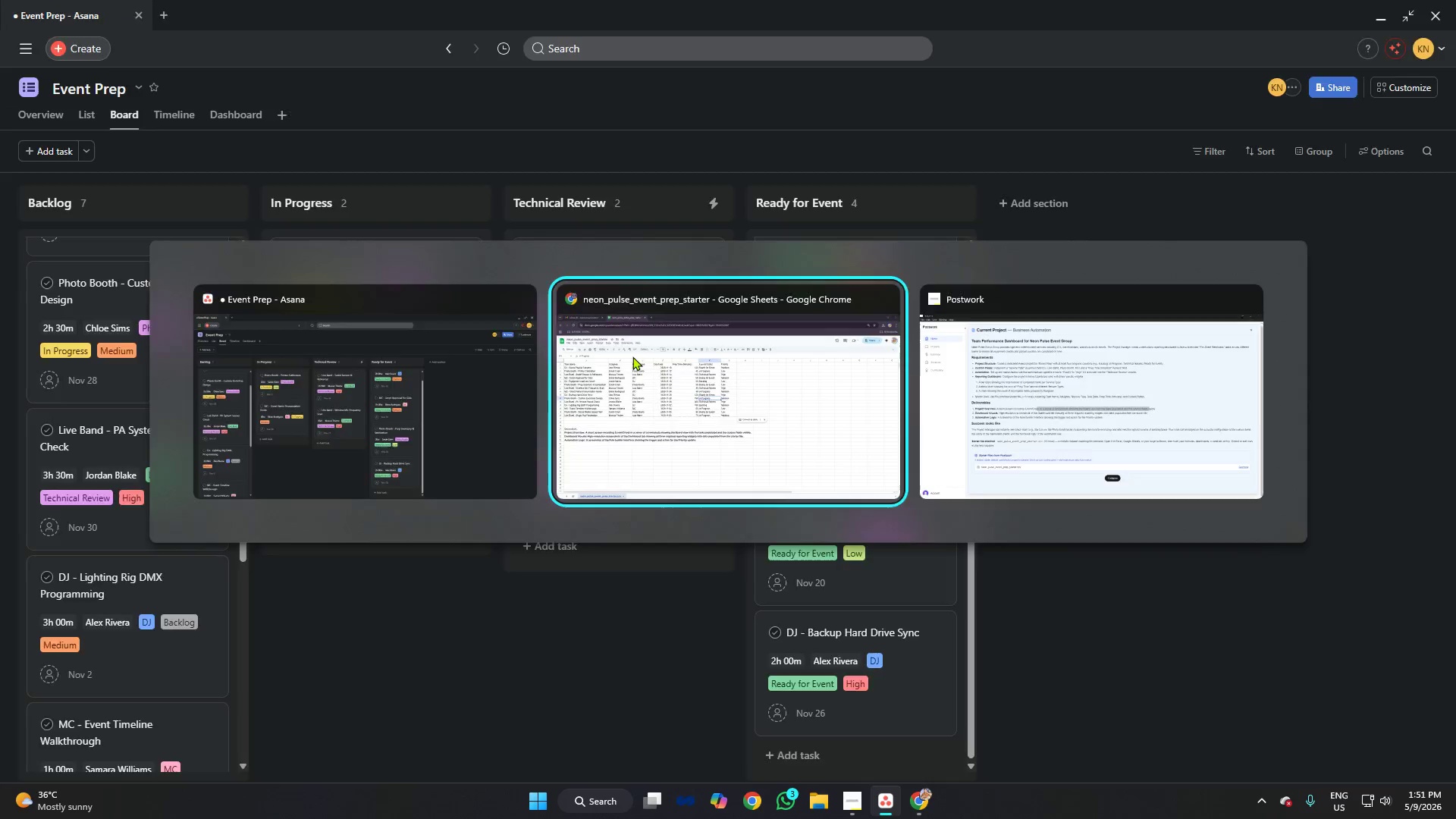 
key(Alt+Tab)
 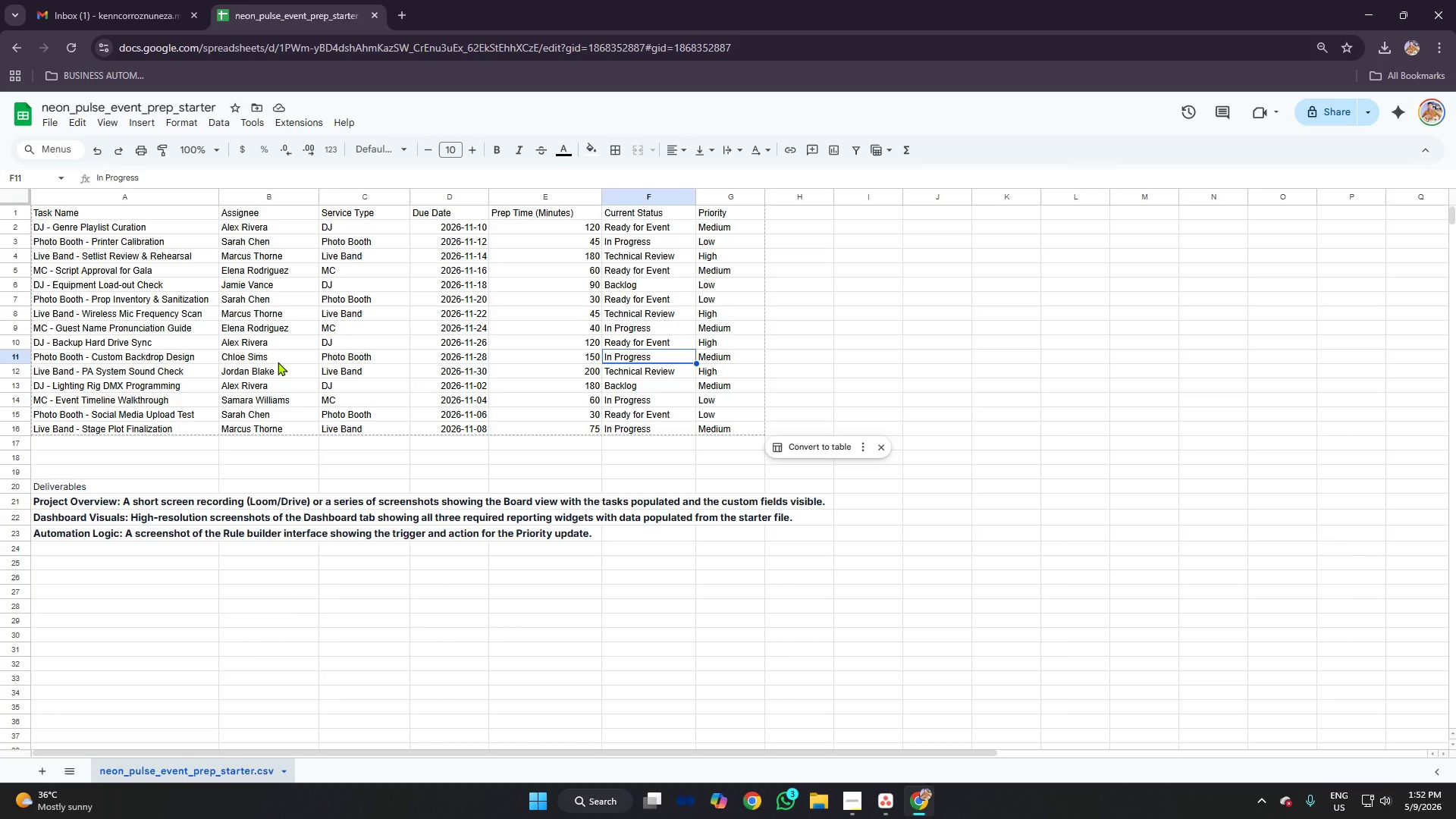 
key(Alt+AltLeft)
 